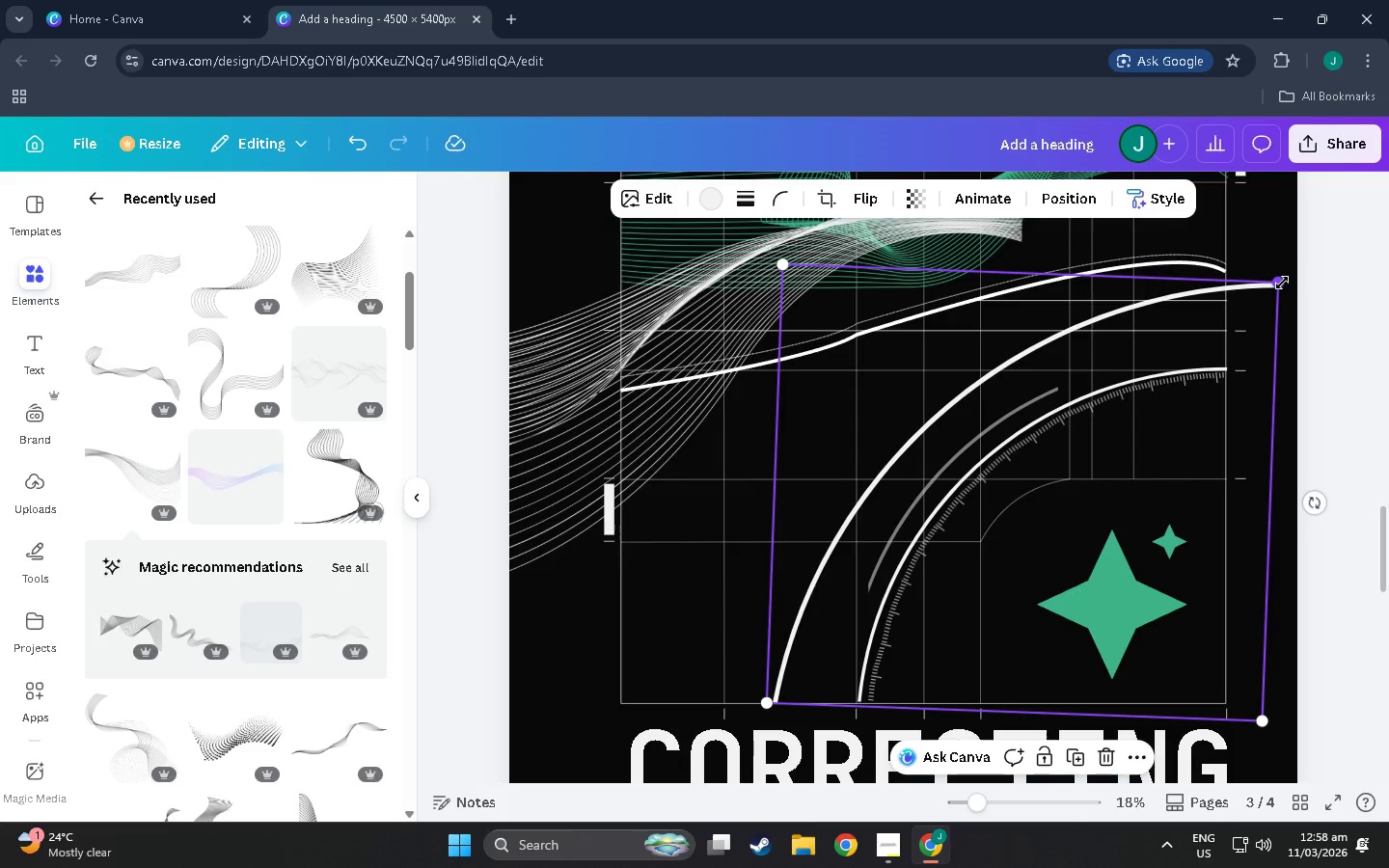 
left_click_drag(start_coordinate=[1145, 381], to_coordinate=[1093, 379])
 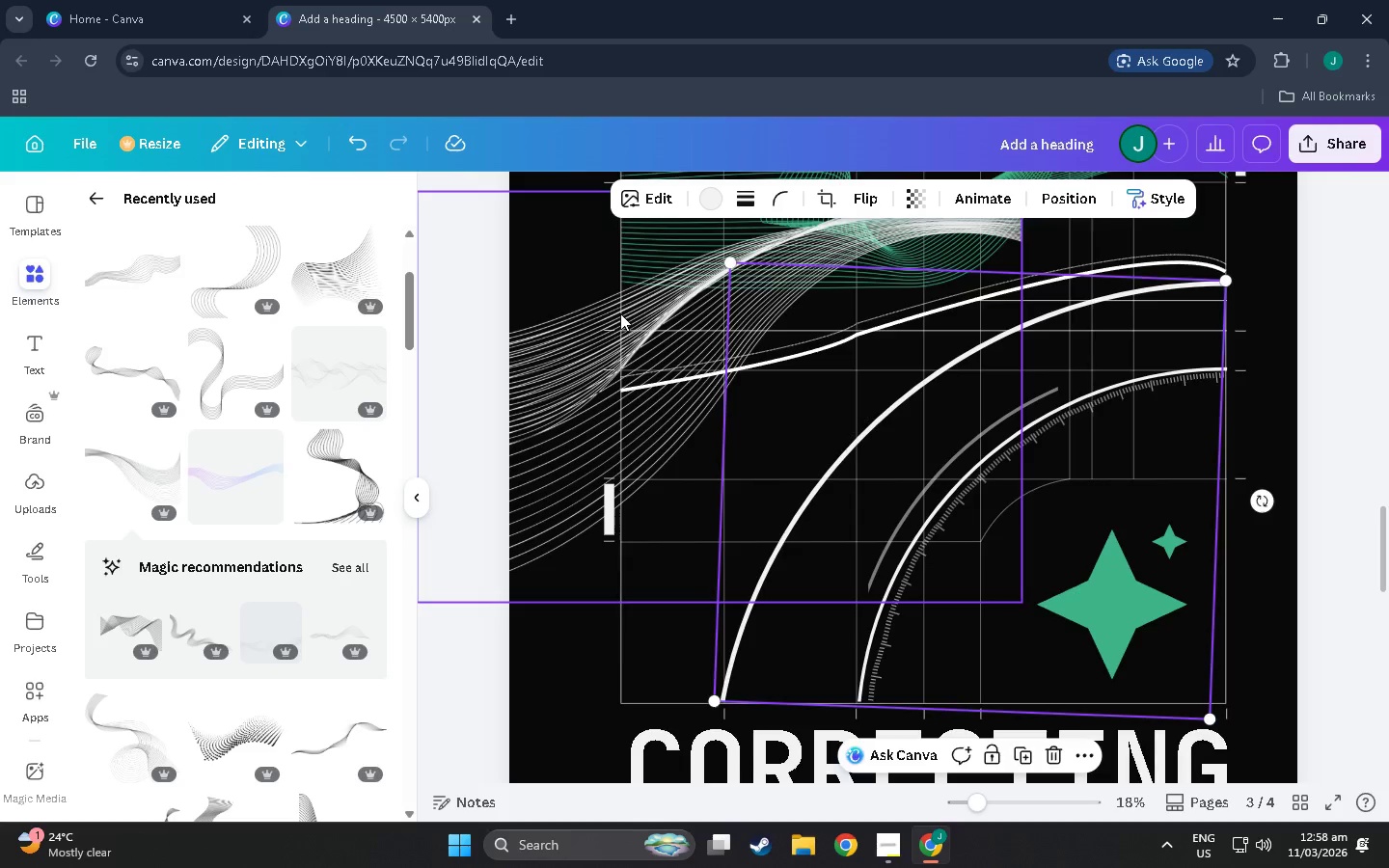 
left_click([620, 313])
 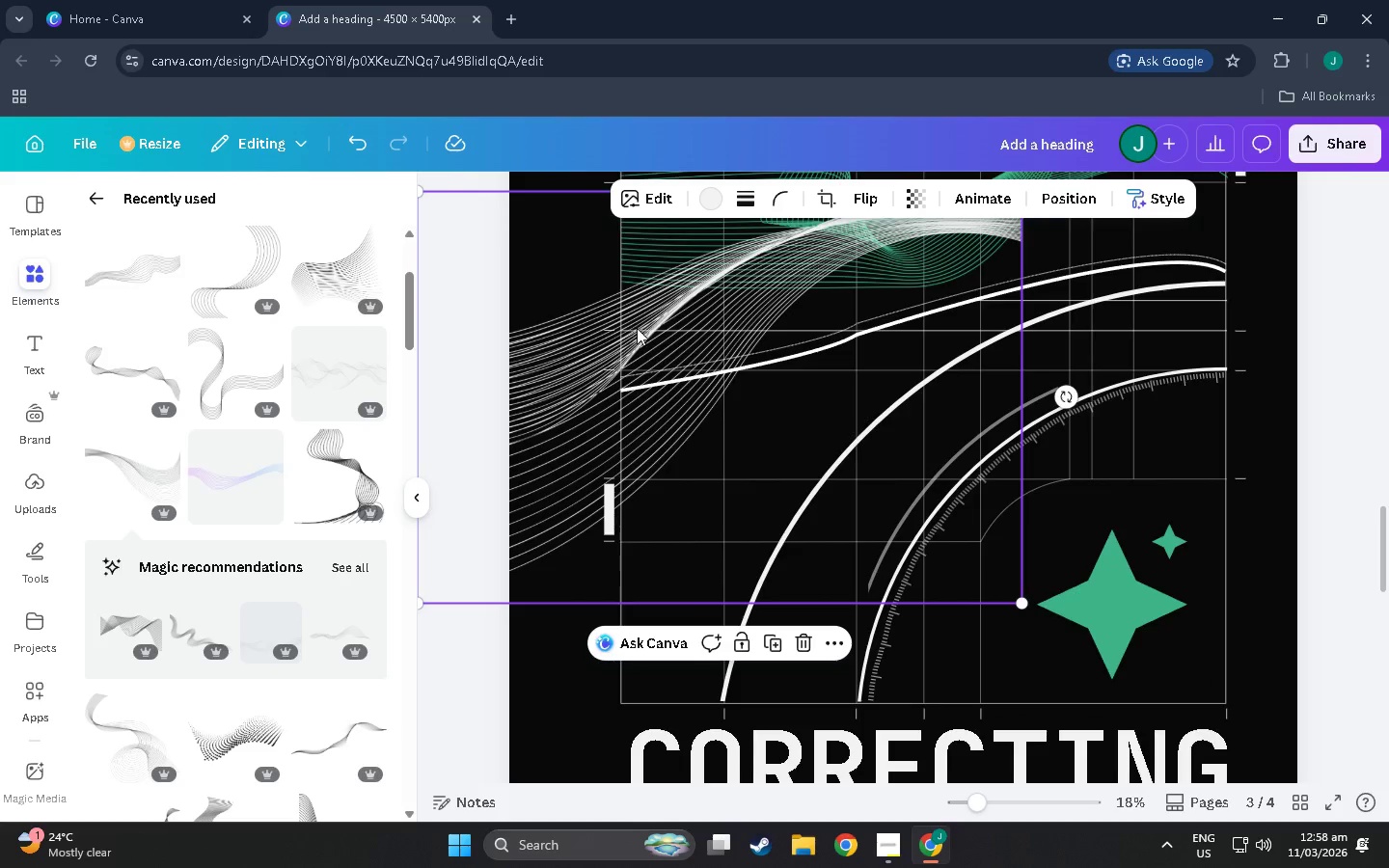 
left_click_drag(start_coordinate=[636, 328], to_coordinate=[839, 408])
 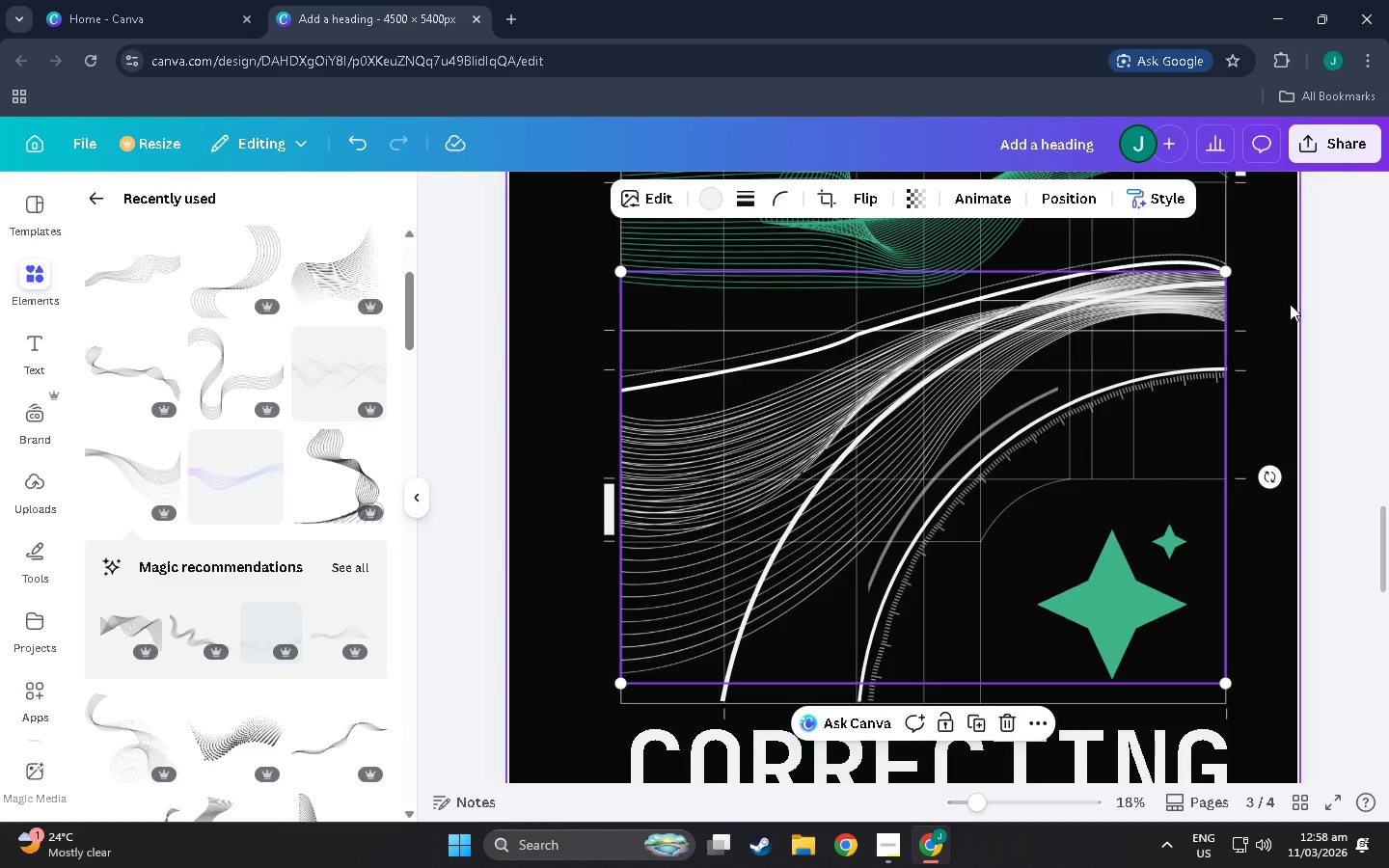 
left_click([1290, 304])
 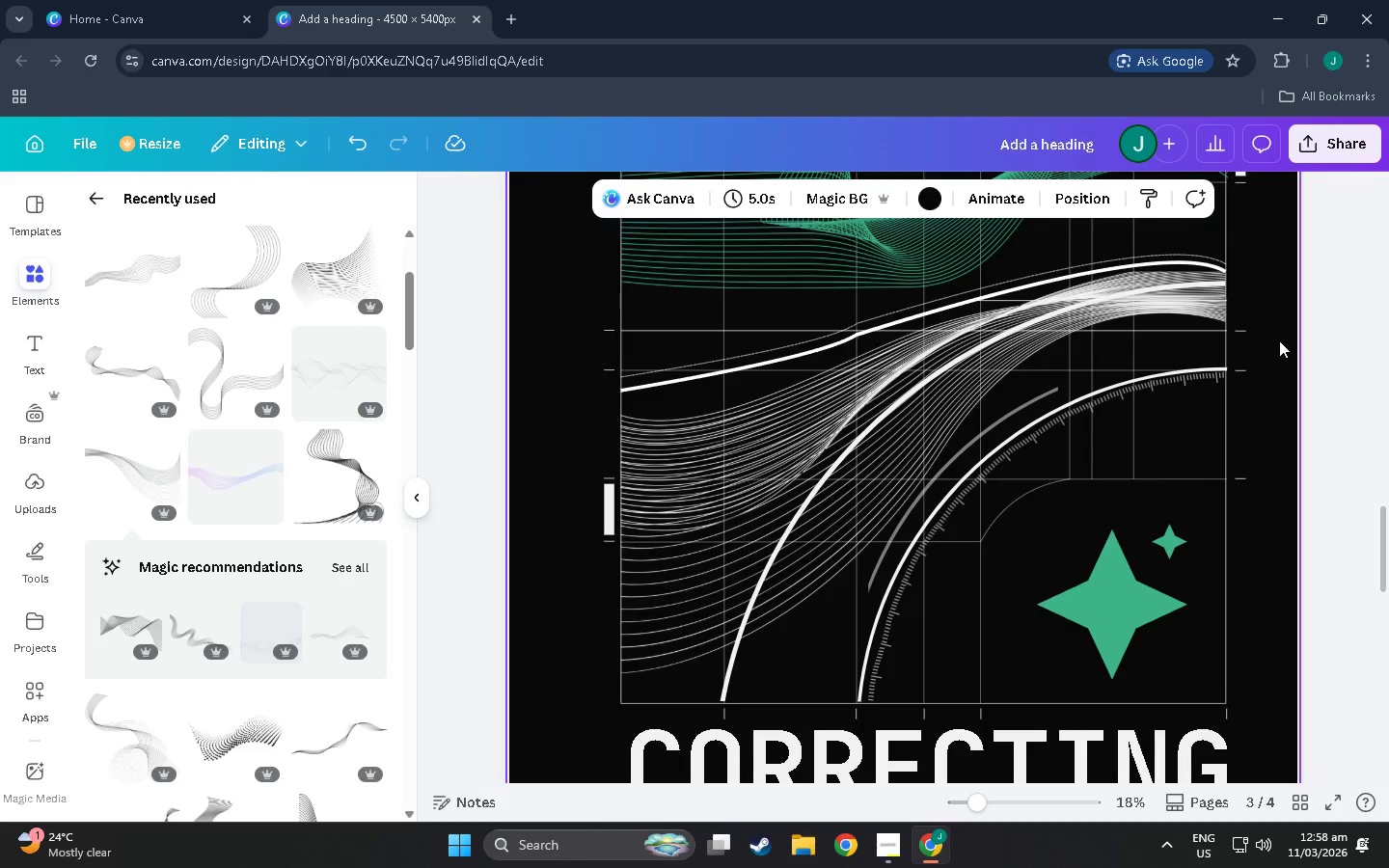 
scroll: coordinate [1260, 351], scroll_direction: down, amount: 4.0
 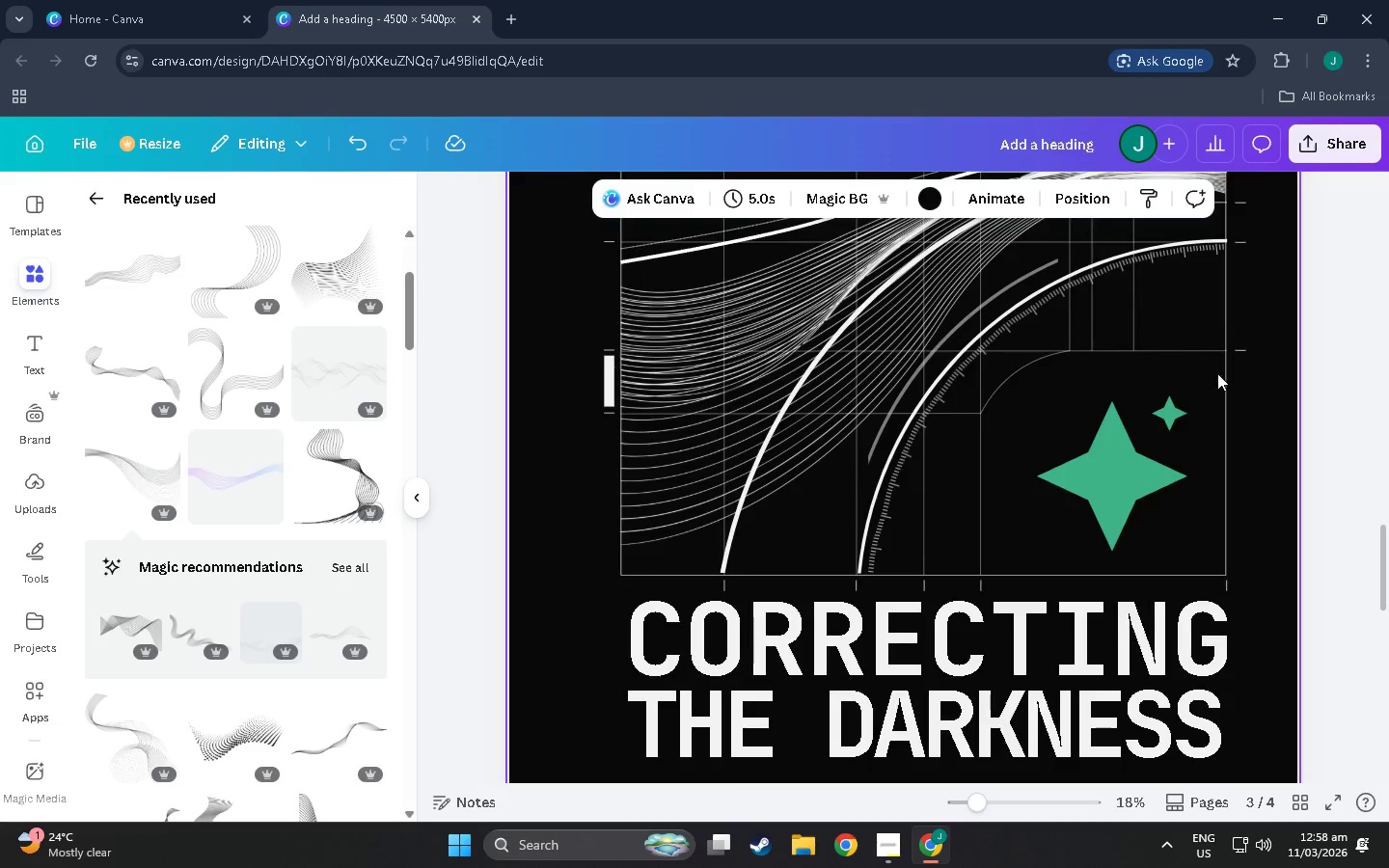 
scroll: coordinate [1185, 404], scroll_direction: up, amount: 3.0
 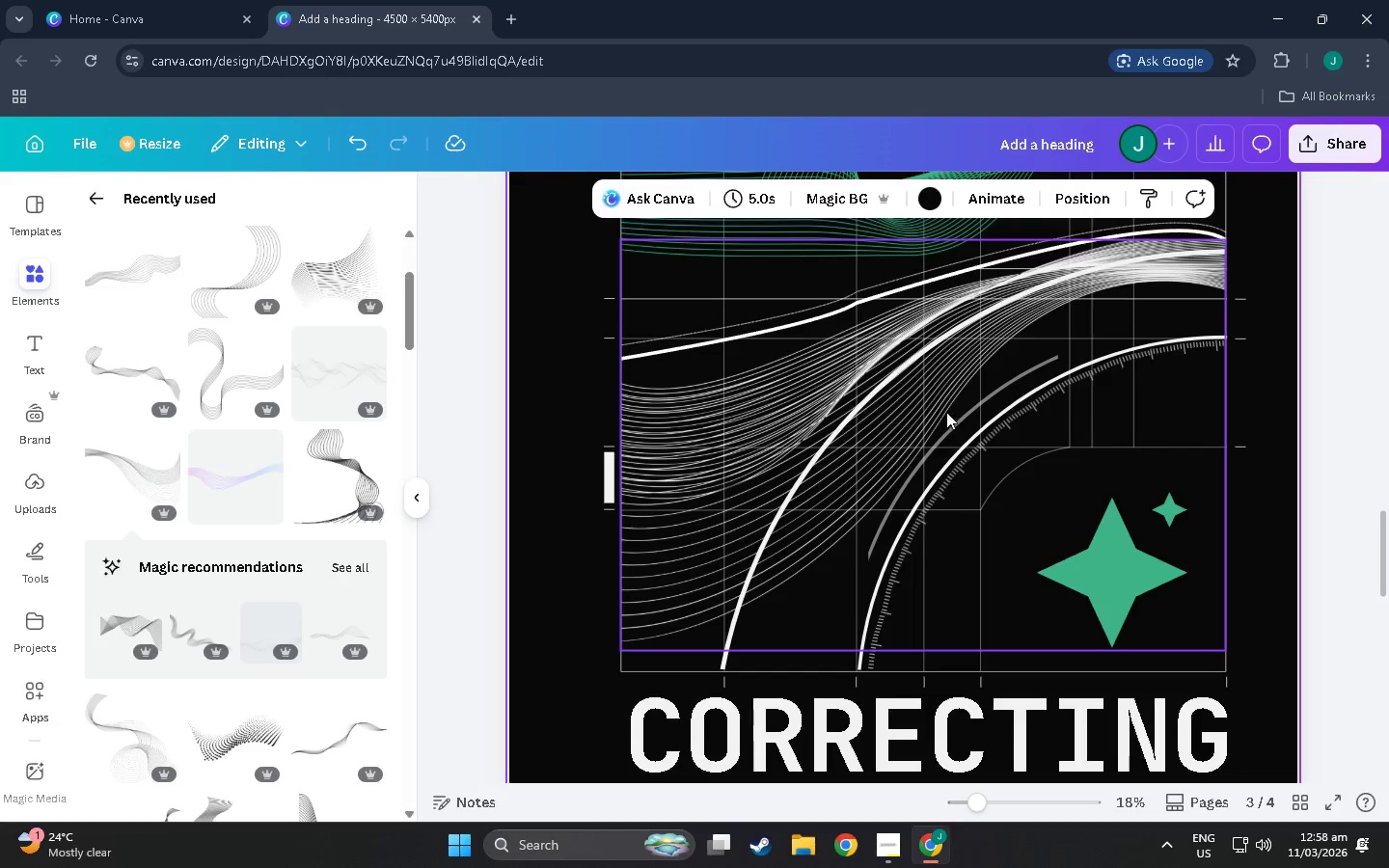 
left_click([986, 402])
 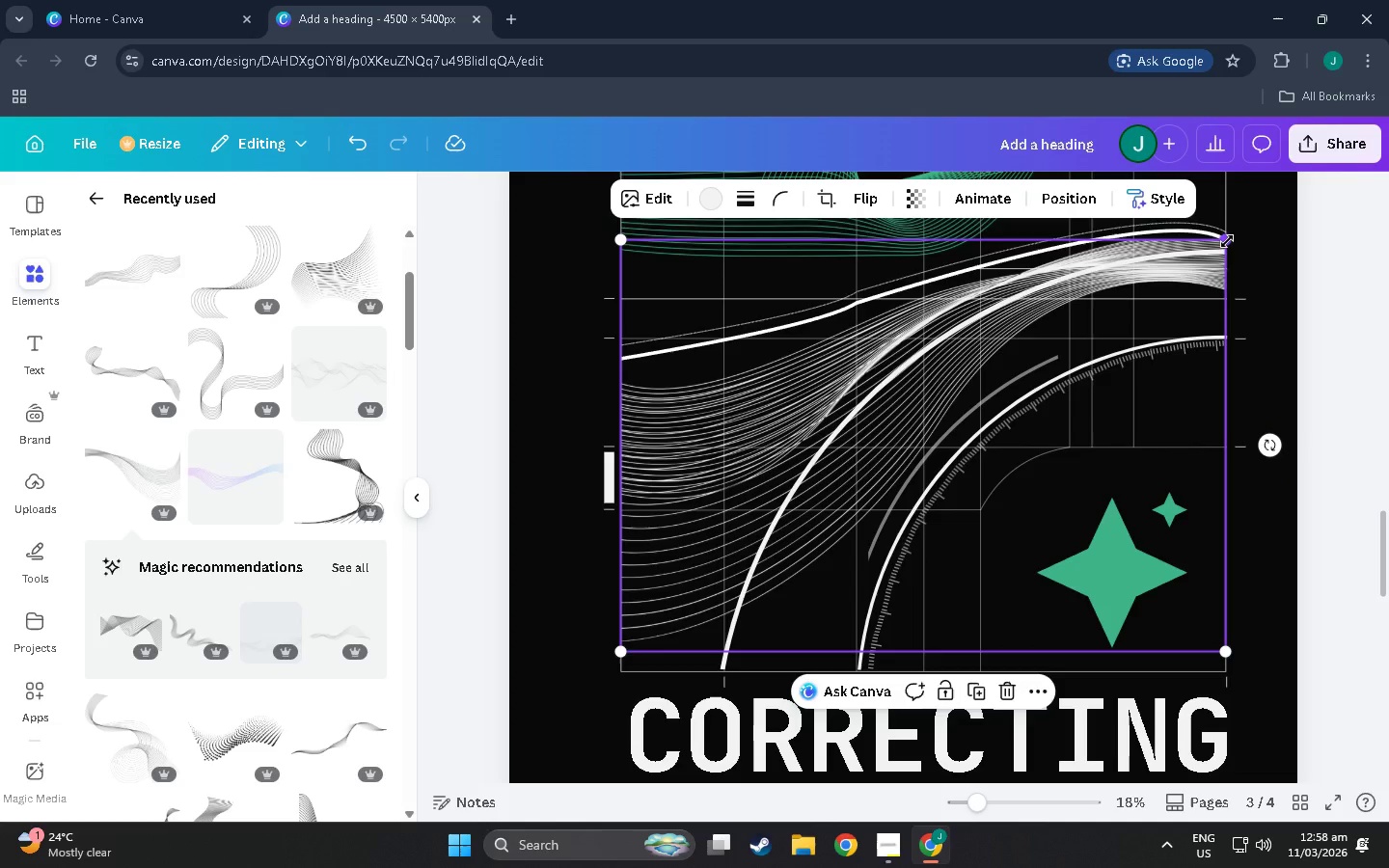 
left_click_drag(start_coordinate=[1227, 241], to_coordinate=[843, 458])
 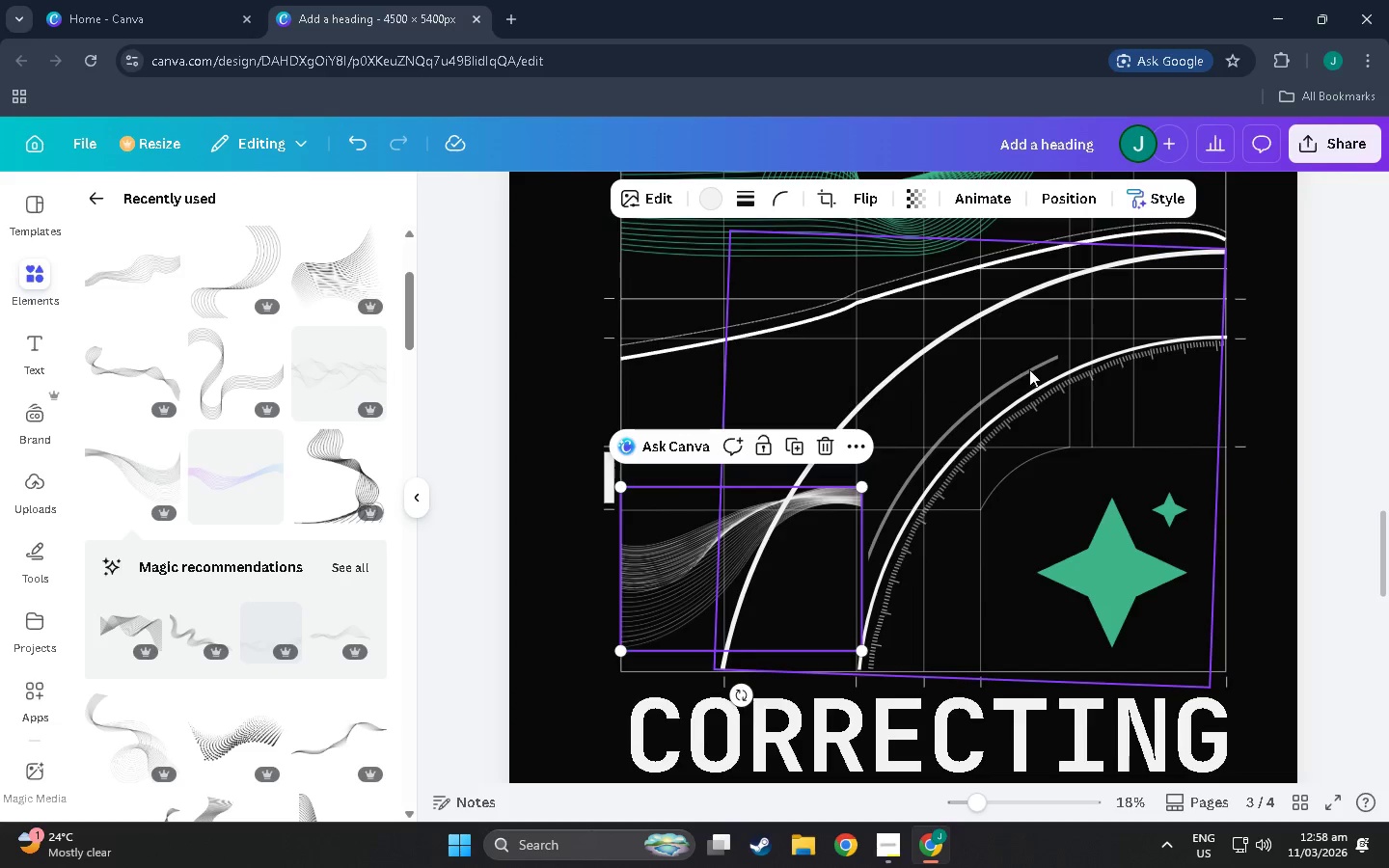 
left_click([1039, 359])
 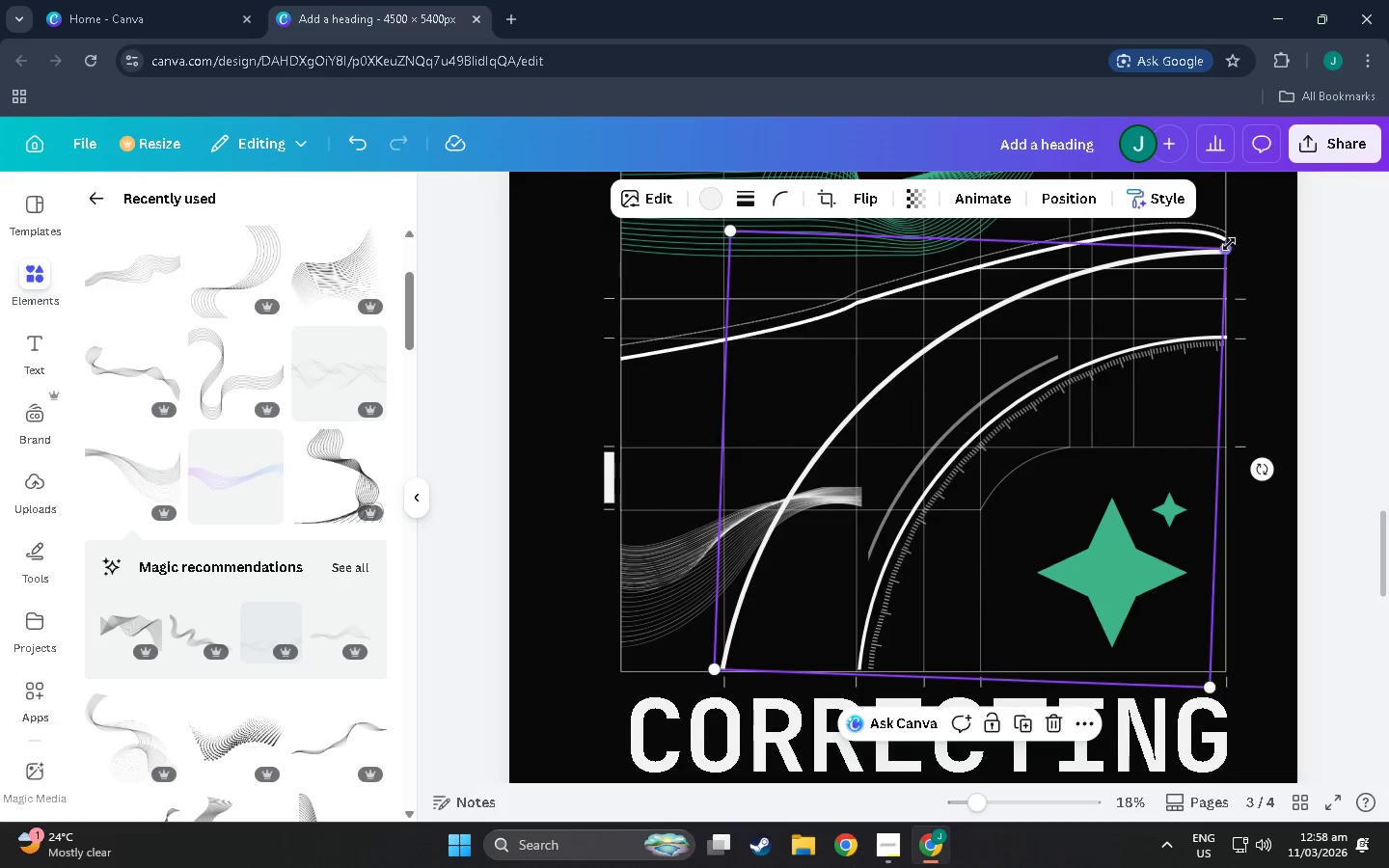 
left_click_drag(start_coordinate=[1229, 244], to_coordinate=[885, 490])
 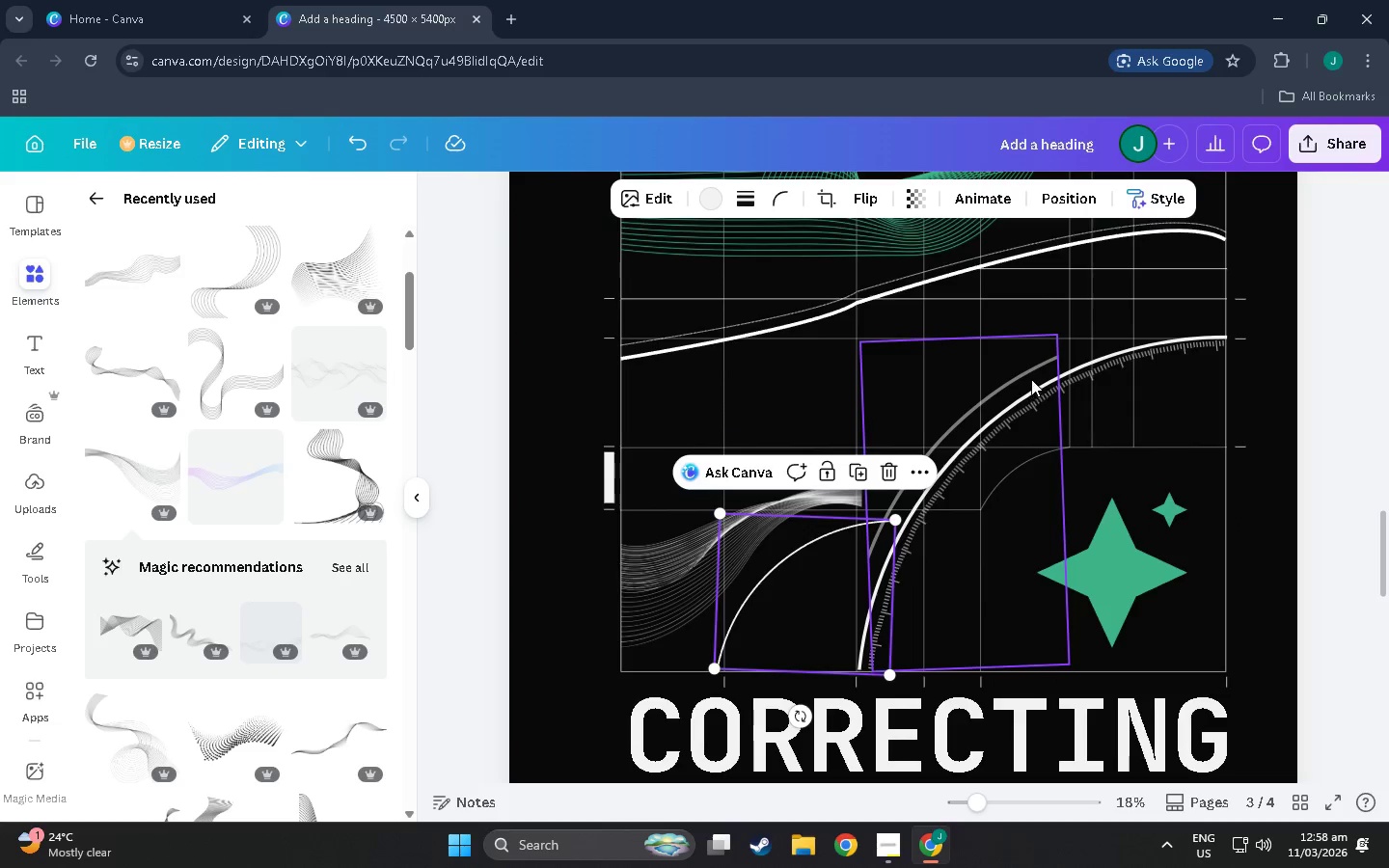 
left_click([1028, 377])
 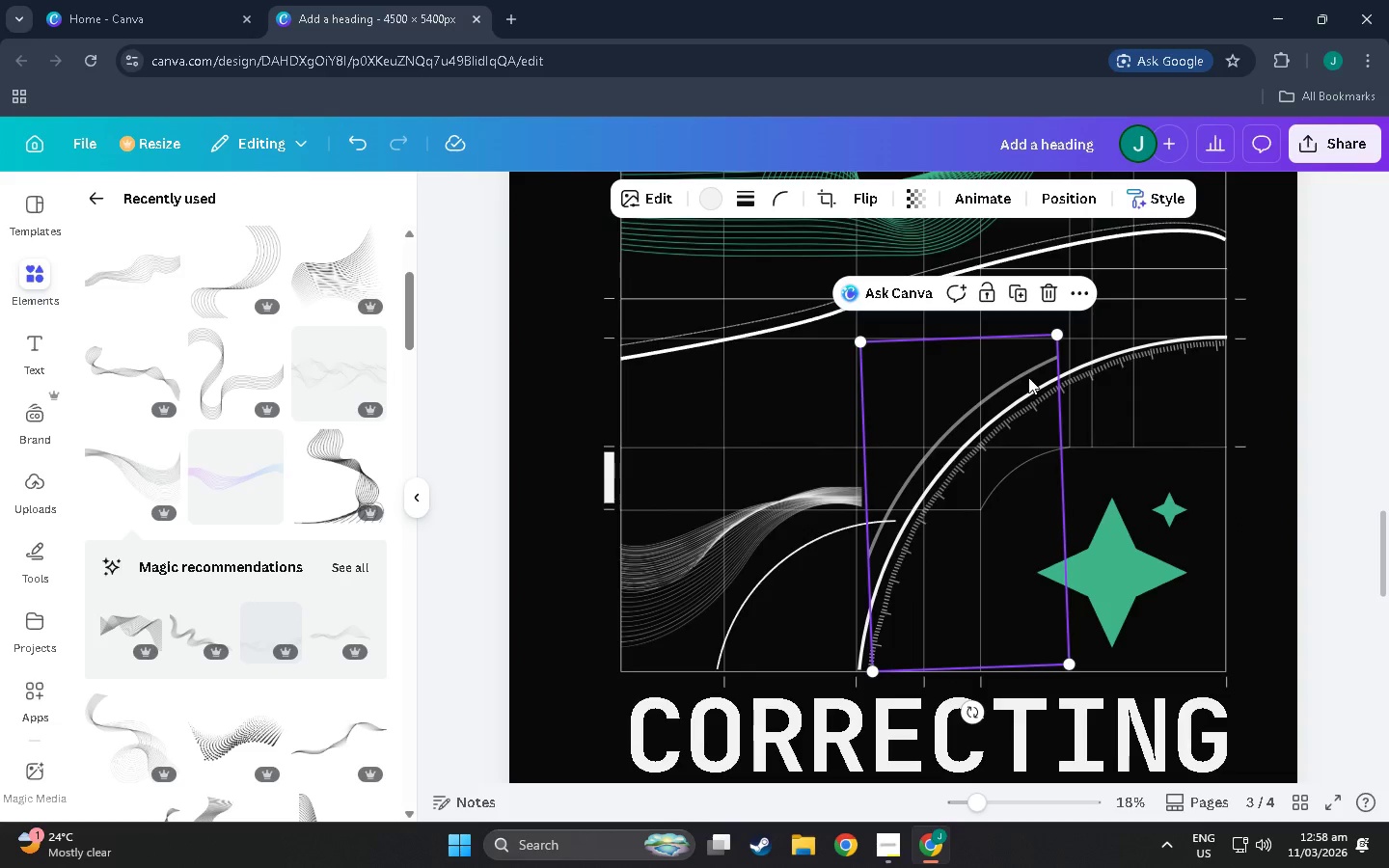 
left_click_drag(start_coordinate=[1028, 377], to_coordinate=[1101, 592])
 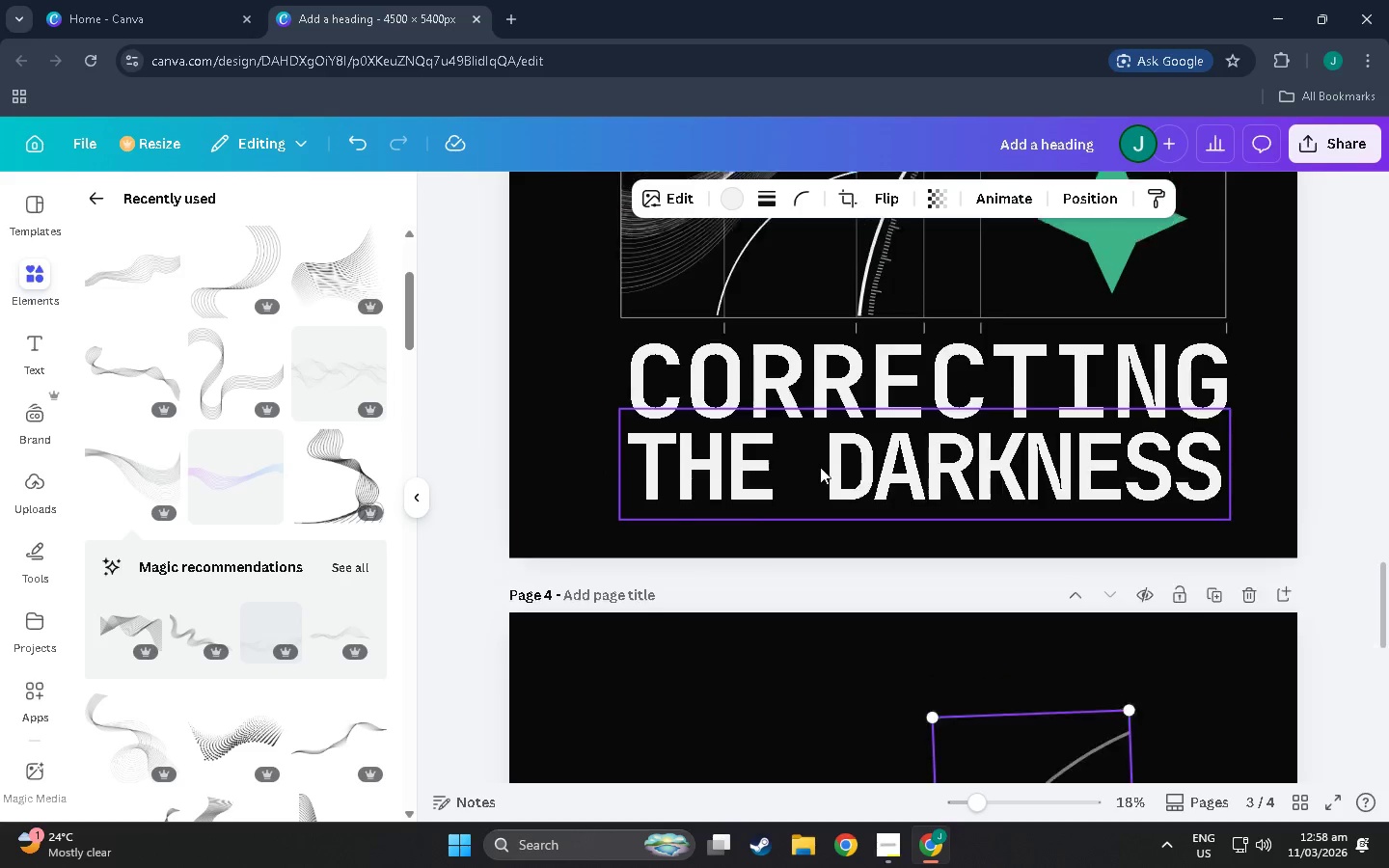 
scroll: coordinate [1130, 585], scroll_direction: down, amount: 14.0
 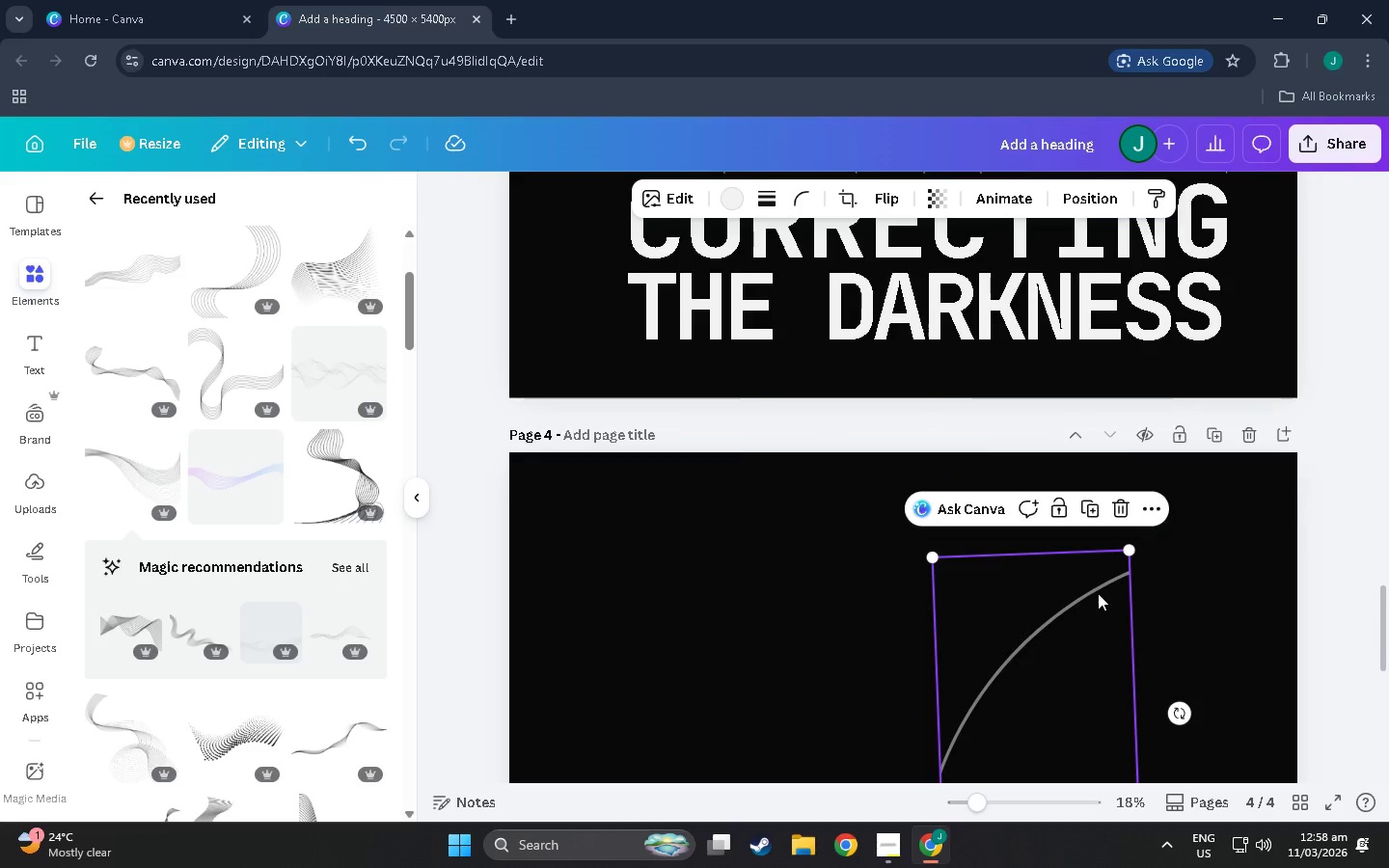 
scroll: coordinate [820, 466], scroll_direction: up, amount: 12.0
 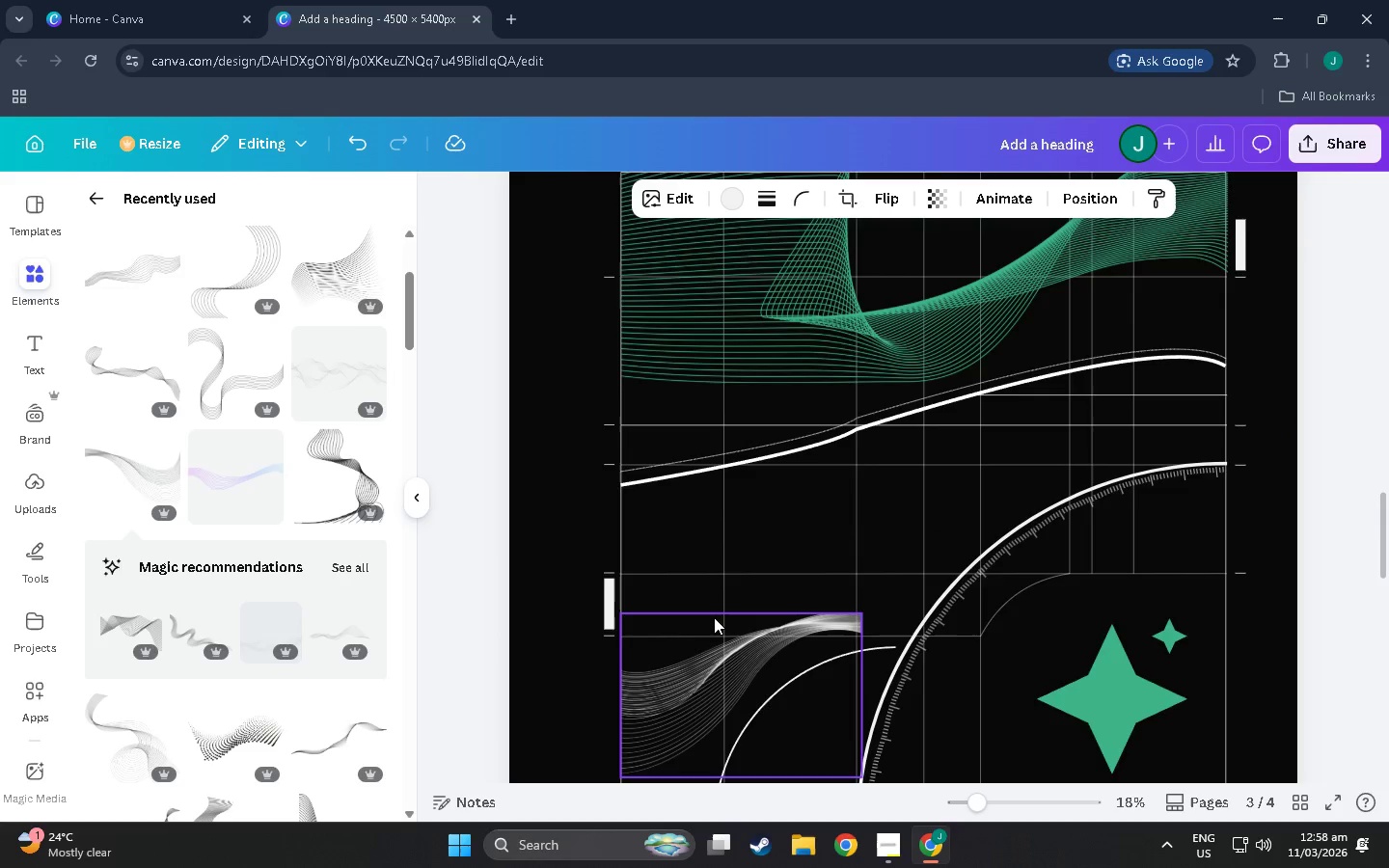 
left_click([714, 617])
 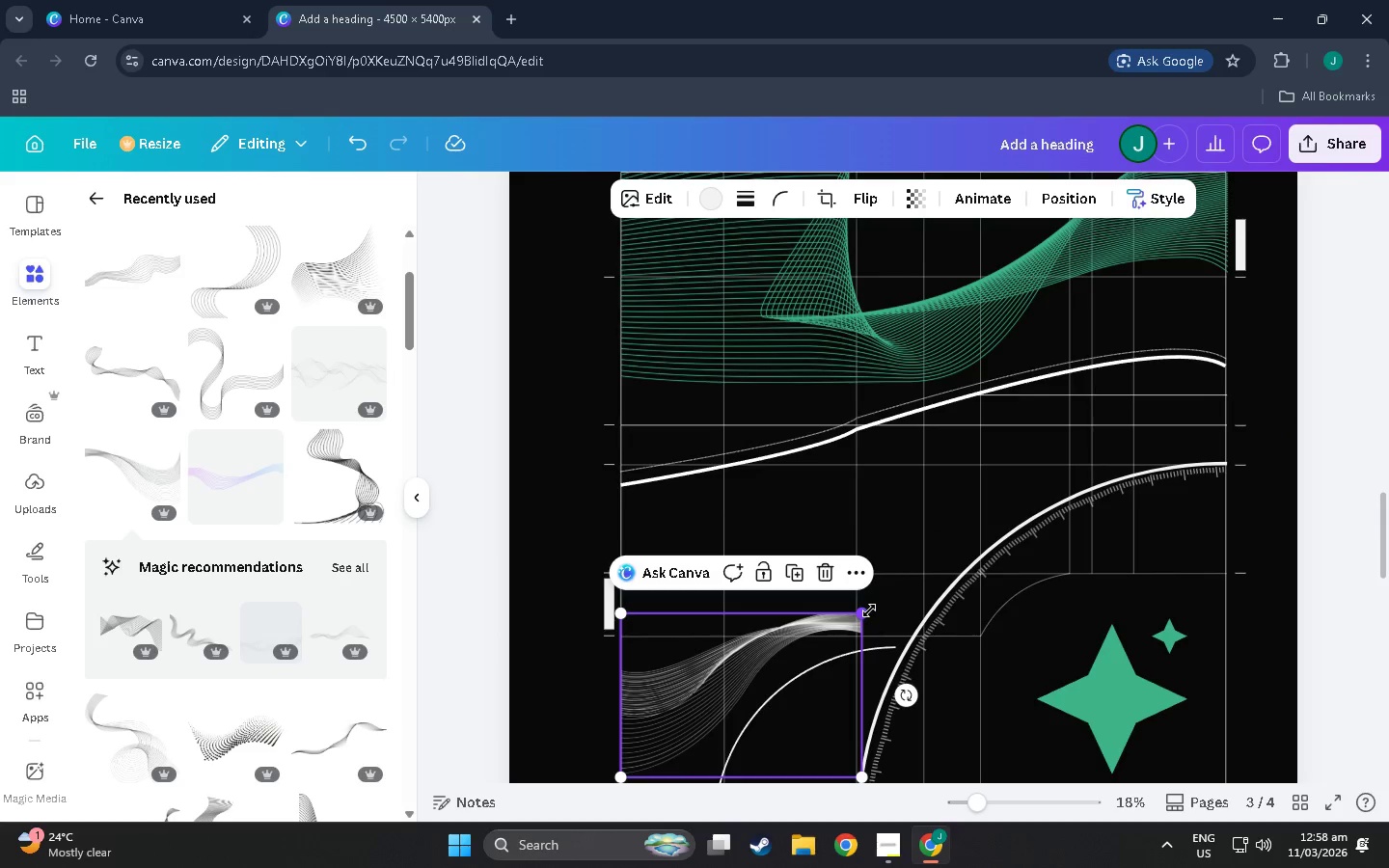 
left_click_drag(start_coordinate=[869, 610], to_coordinate=[1236, 370])
 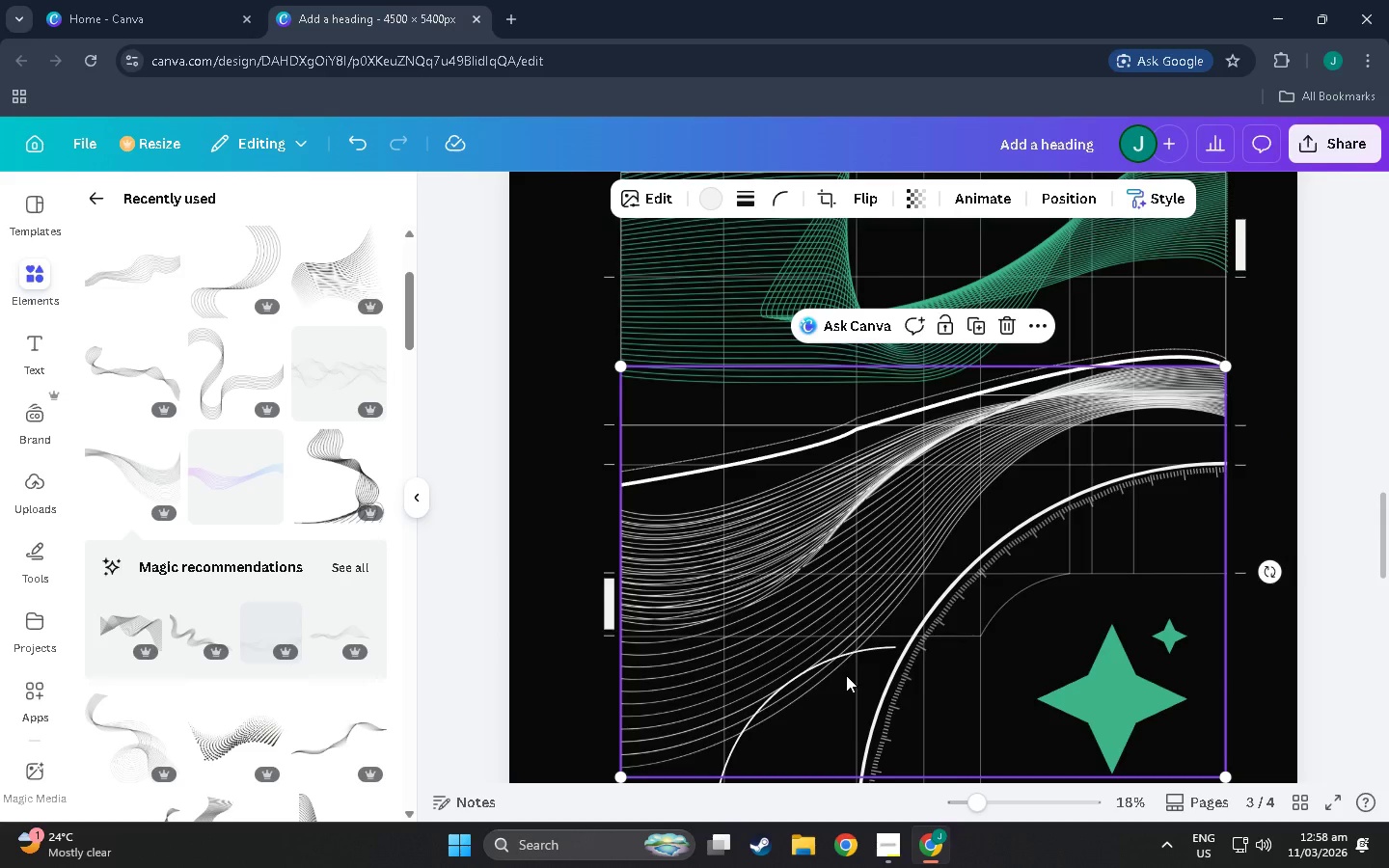 
left_click([845, 675])
 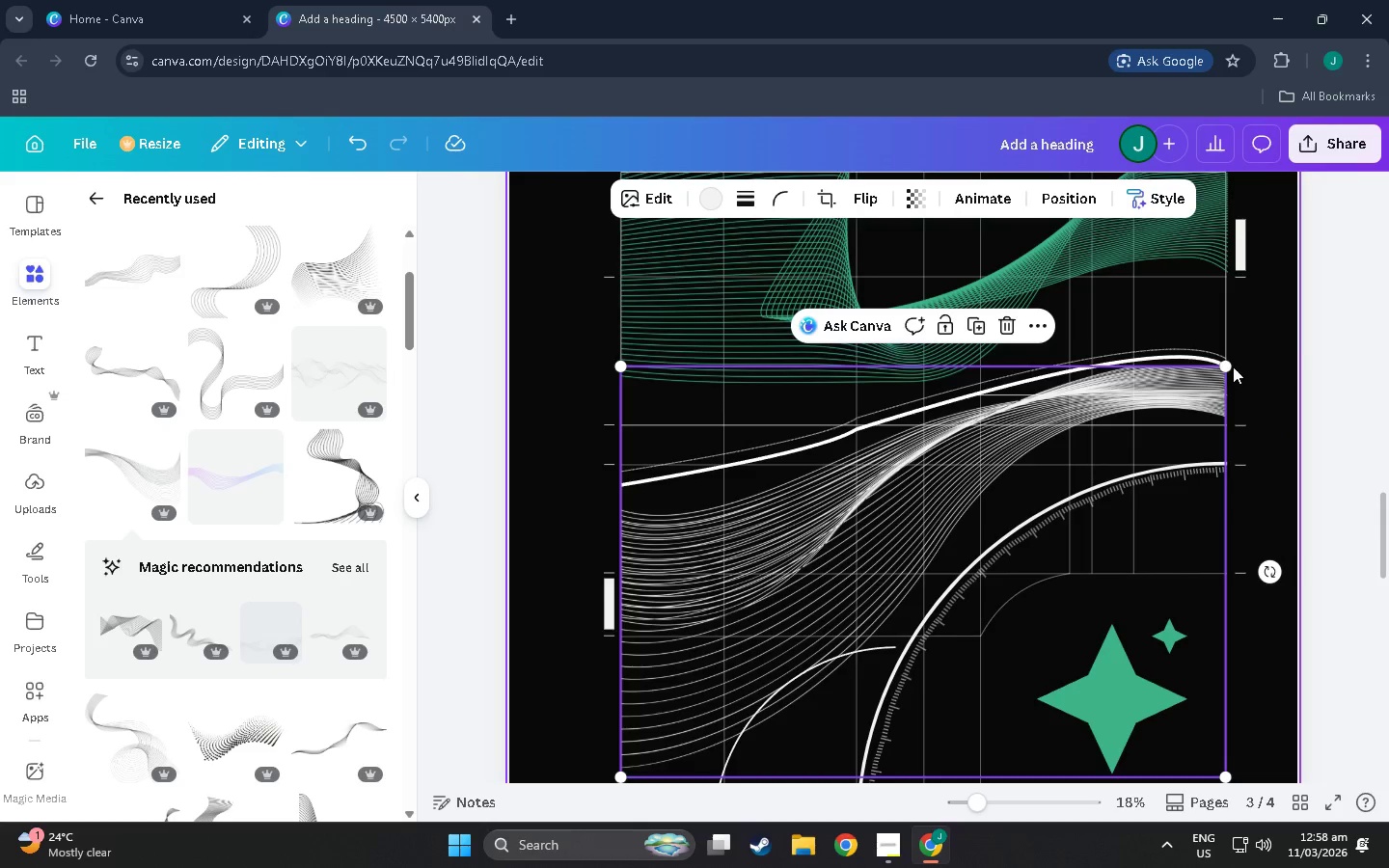 
left_click_drag(start_coordinate=[1231, 366], to_coordinate=[763, 703])
 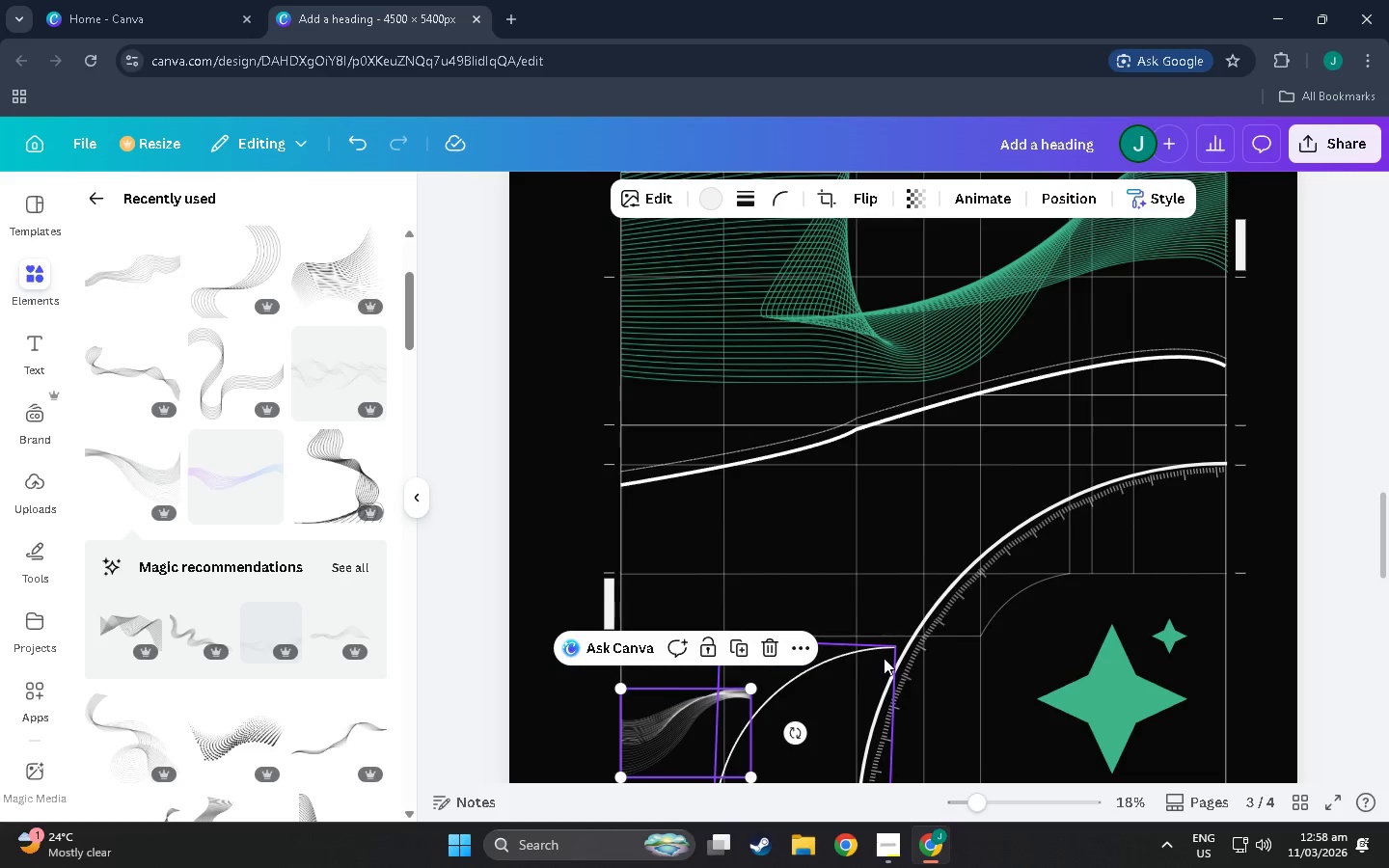 
left_click([884, 658])
 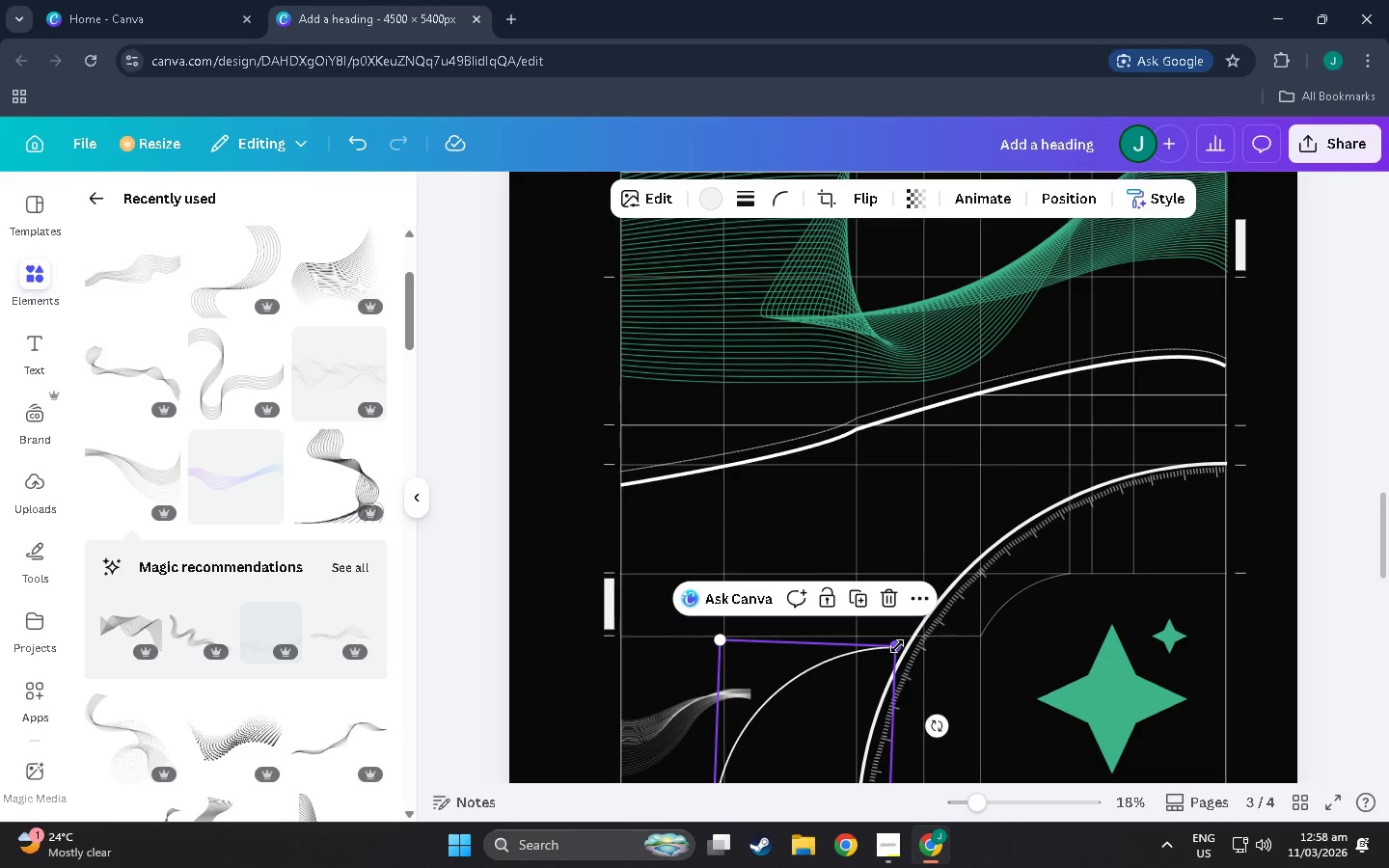 
left_click_drag(start_coordinate=[897, 646], to_coordinate=[1256, 412])
 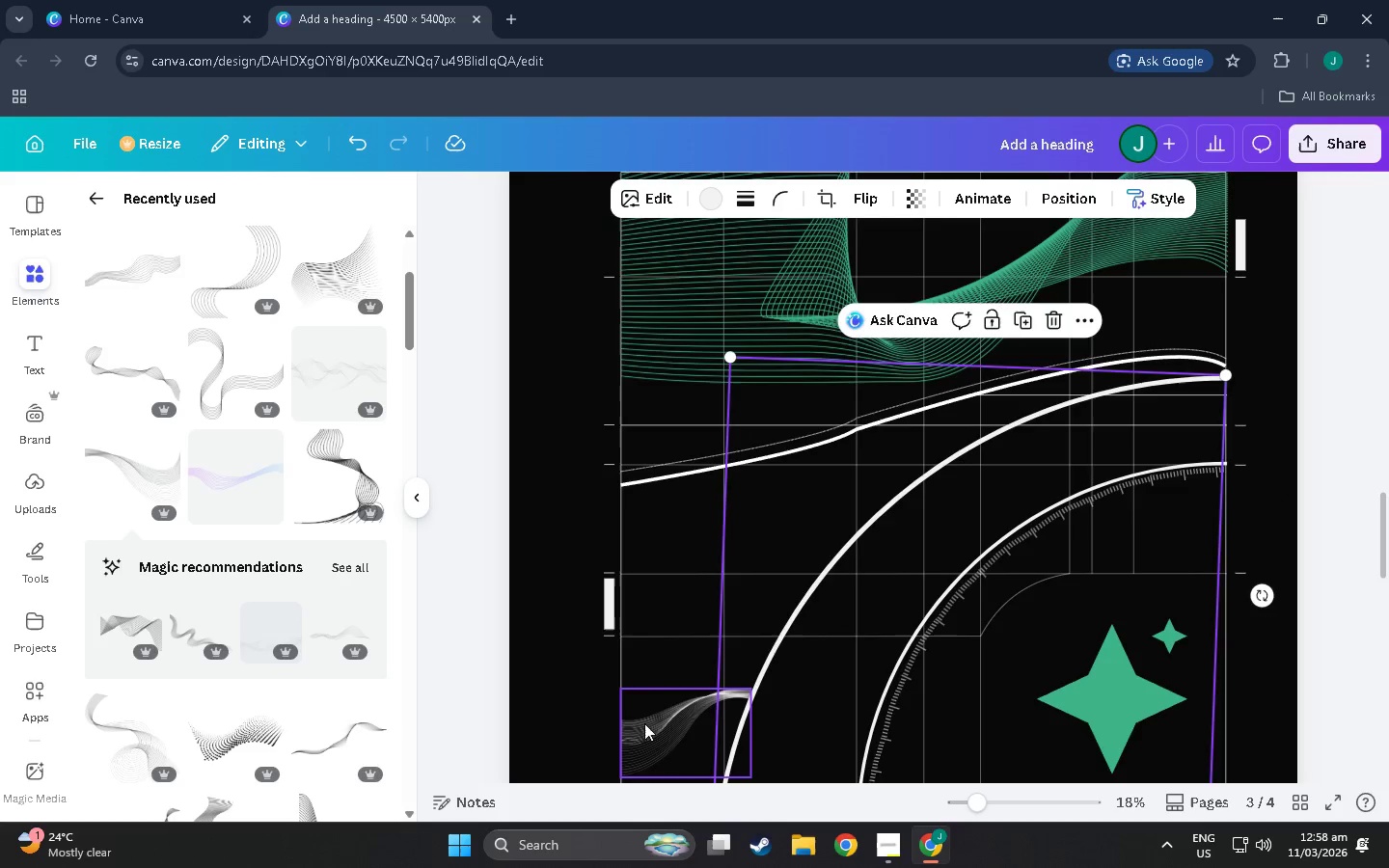 
left_click([644, 724])
 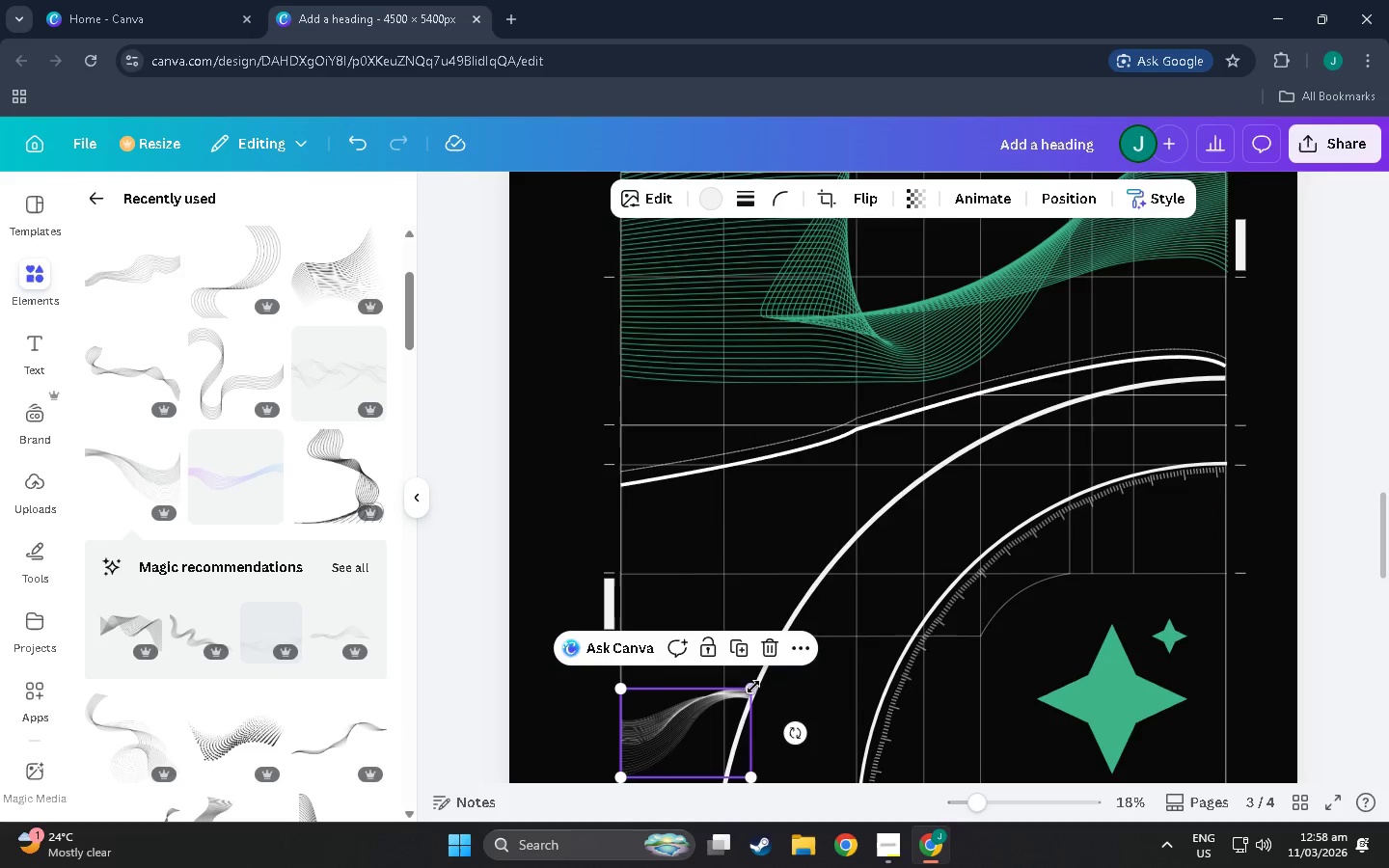 
left_click_drag(start_coordinate=[750, 688], to_coordinate=[1243, 392])
 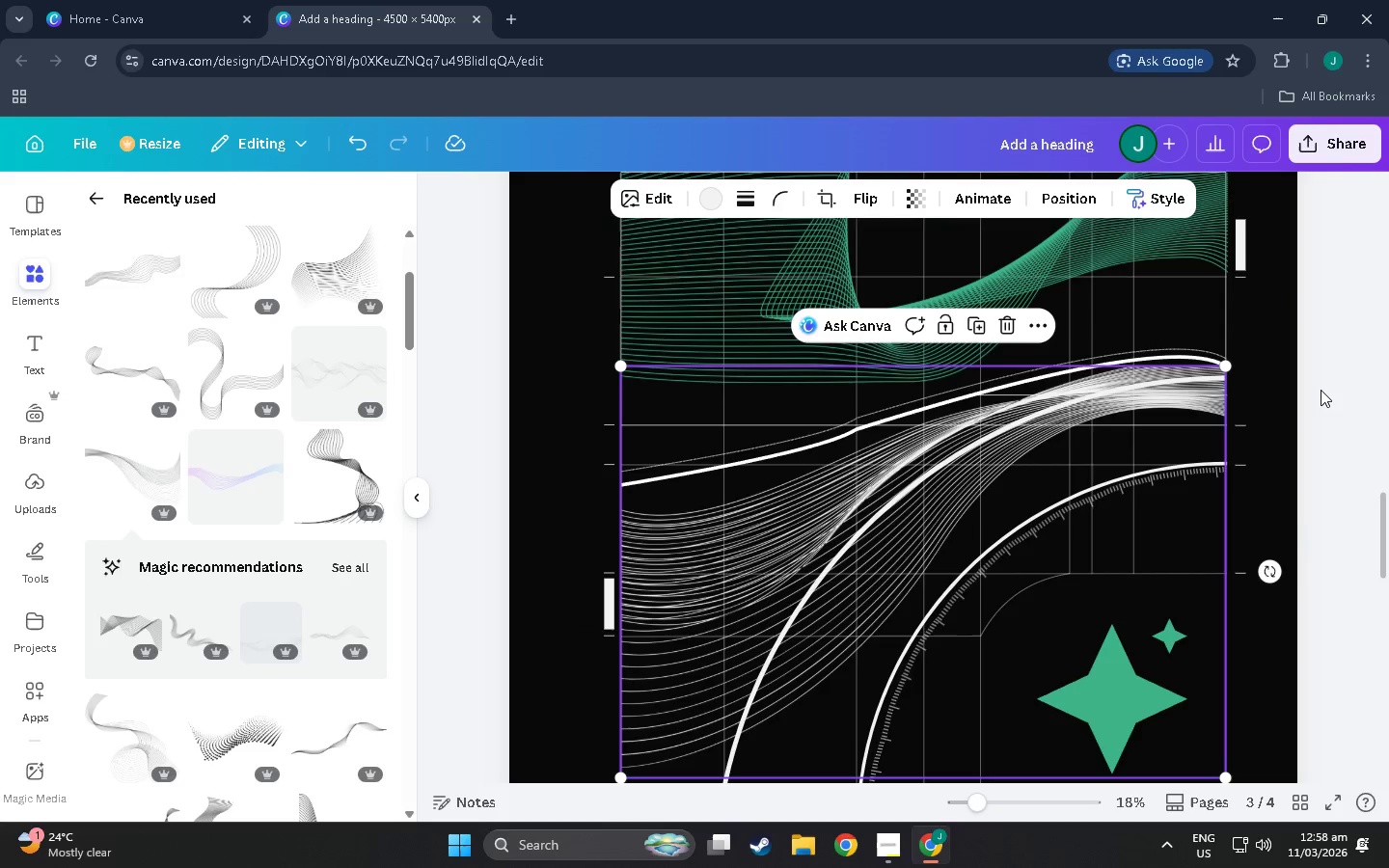 
left_click([1321, 390])
 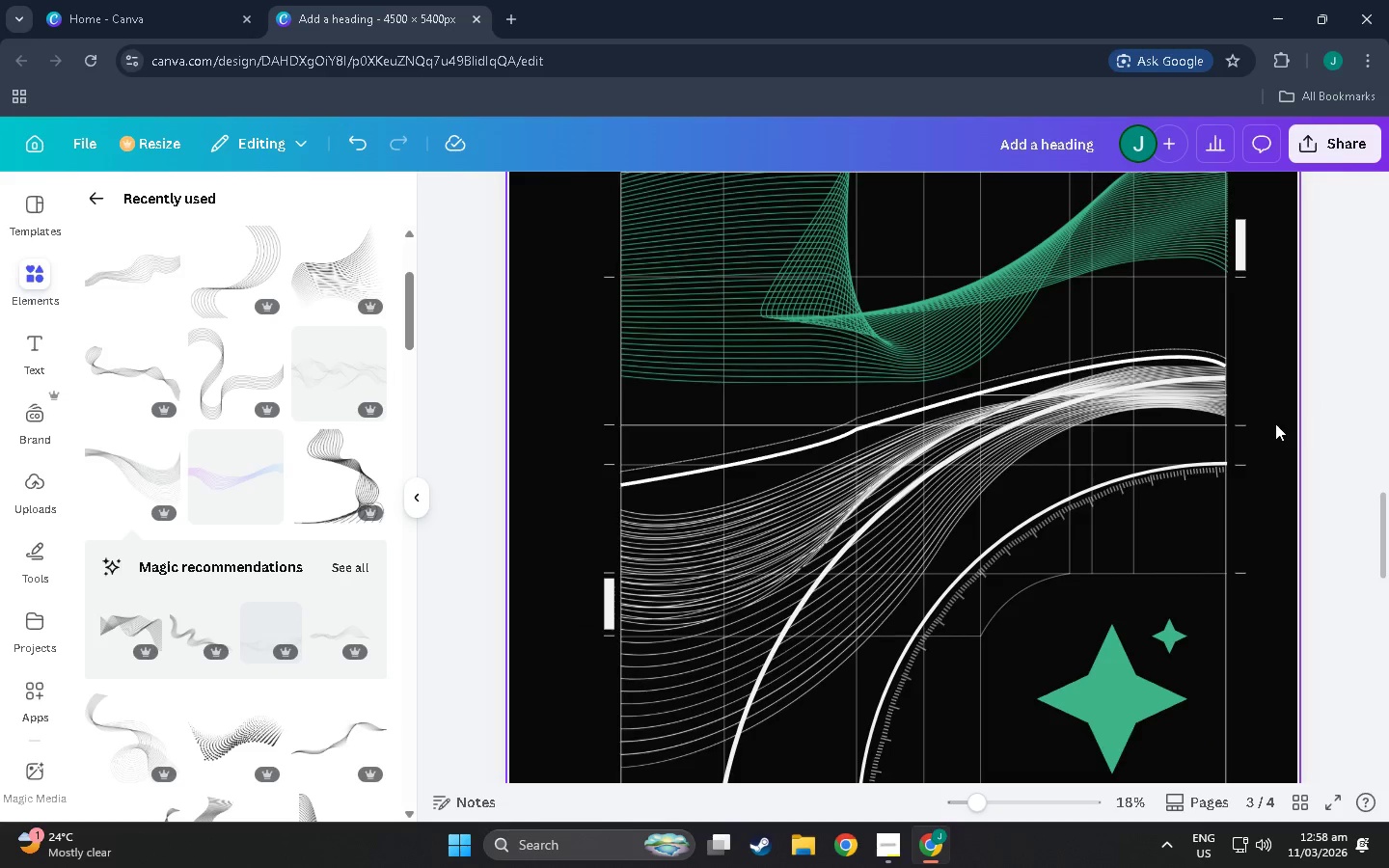 
left_click([865, 472])
 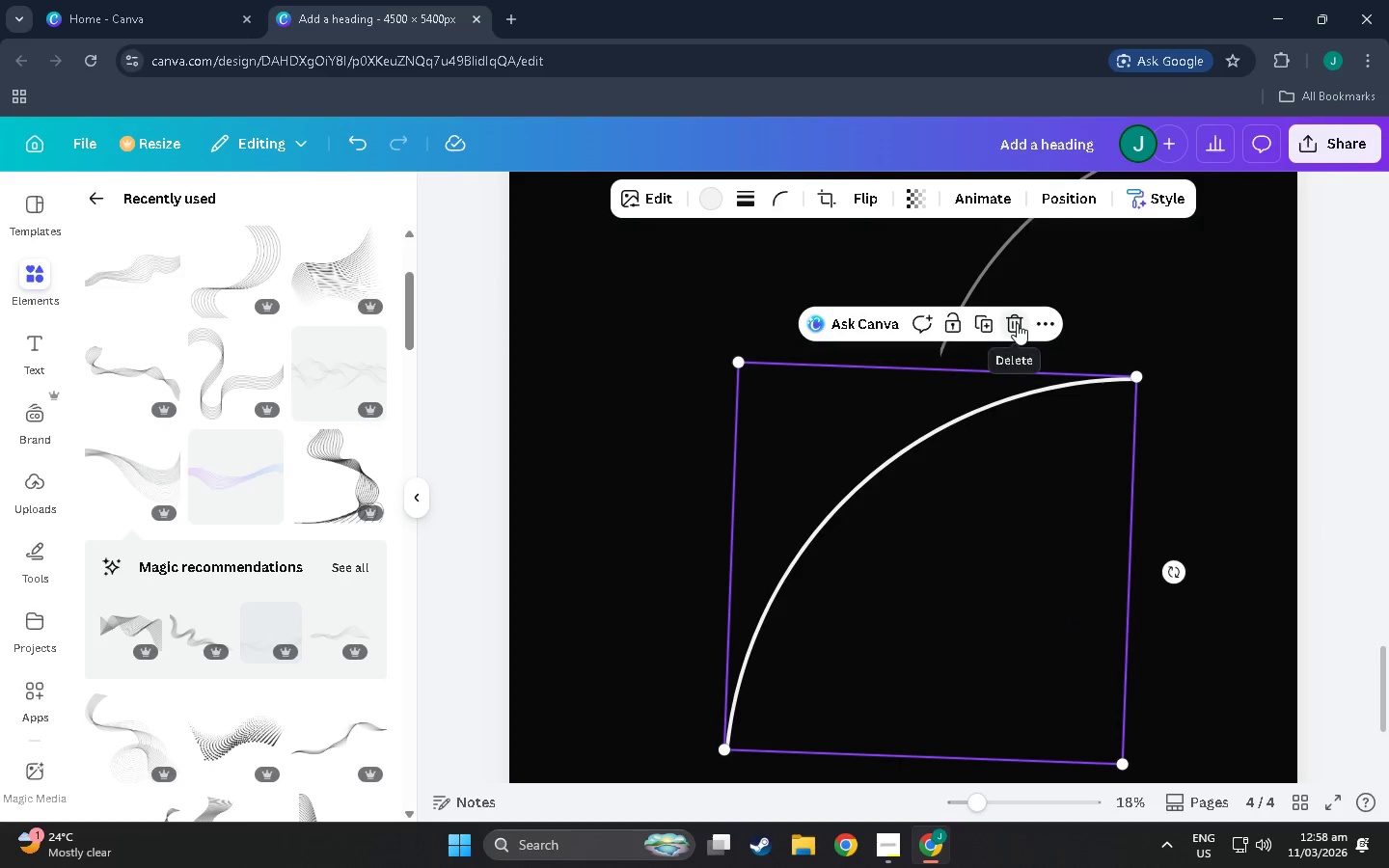 
scroll: coordinate [1035, 511], scroll_direction: down, amount: 28.0
 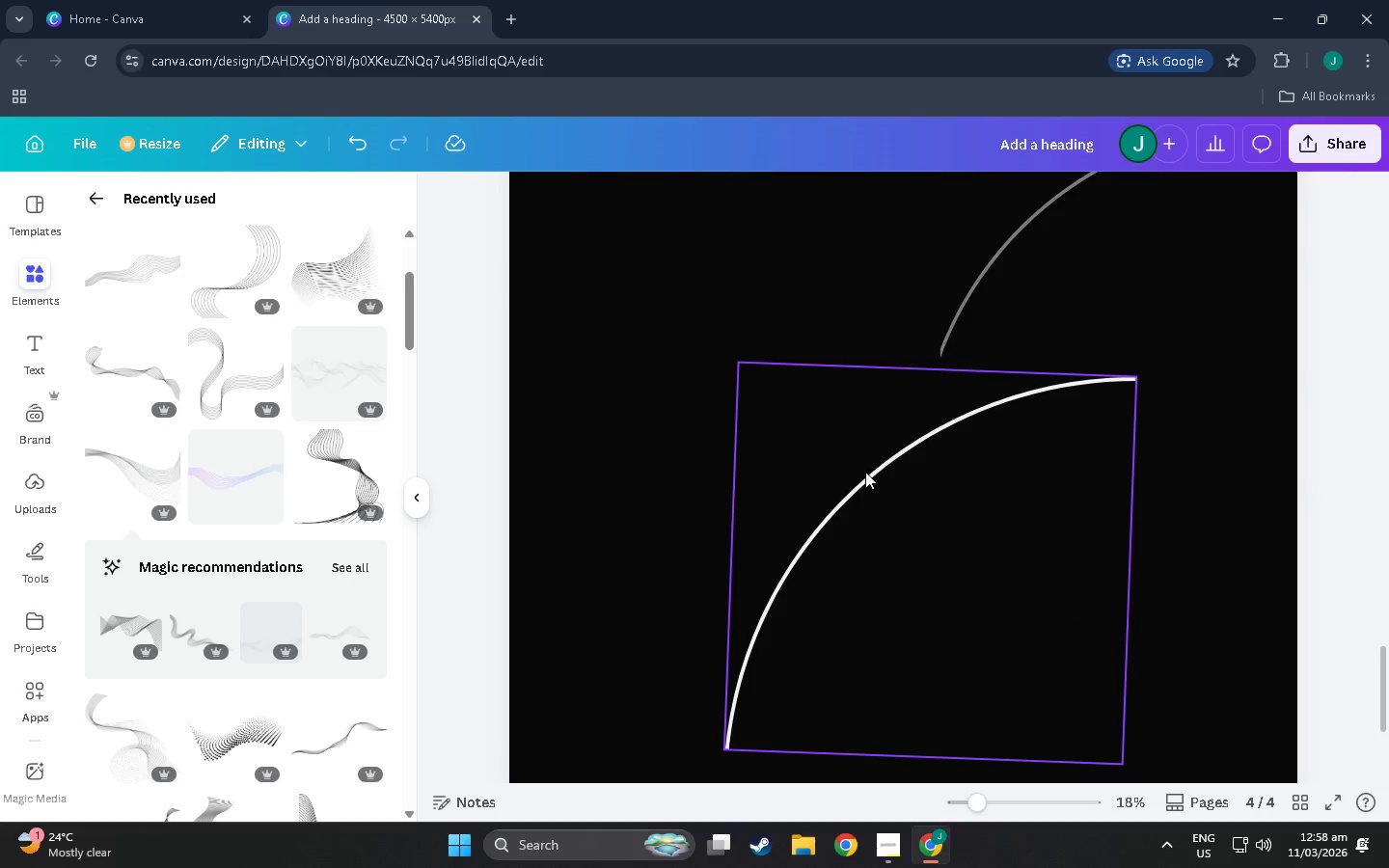 
left_click([1016, 323])
 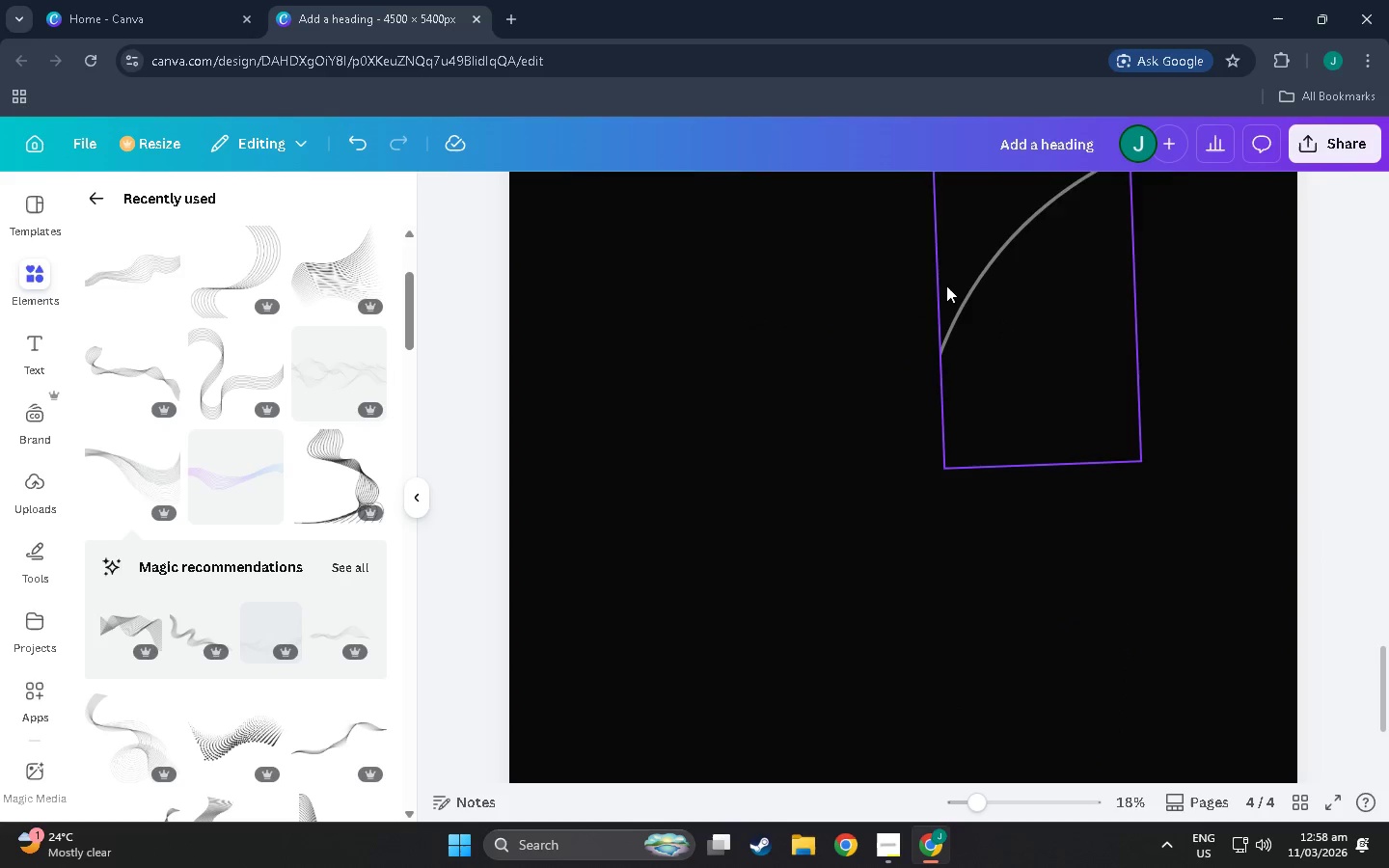 
double_click([946, 285])
 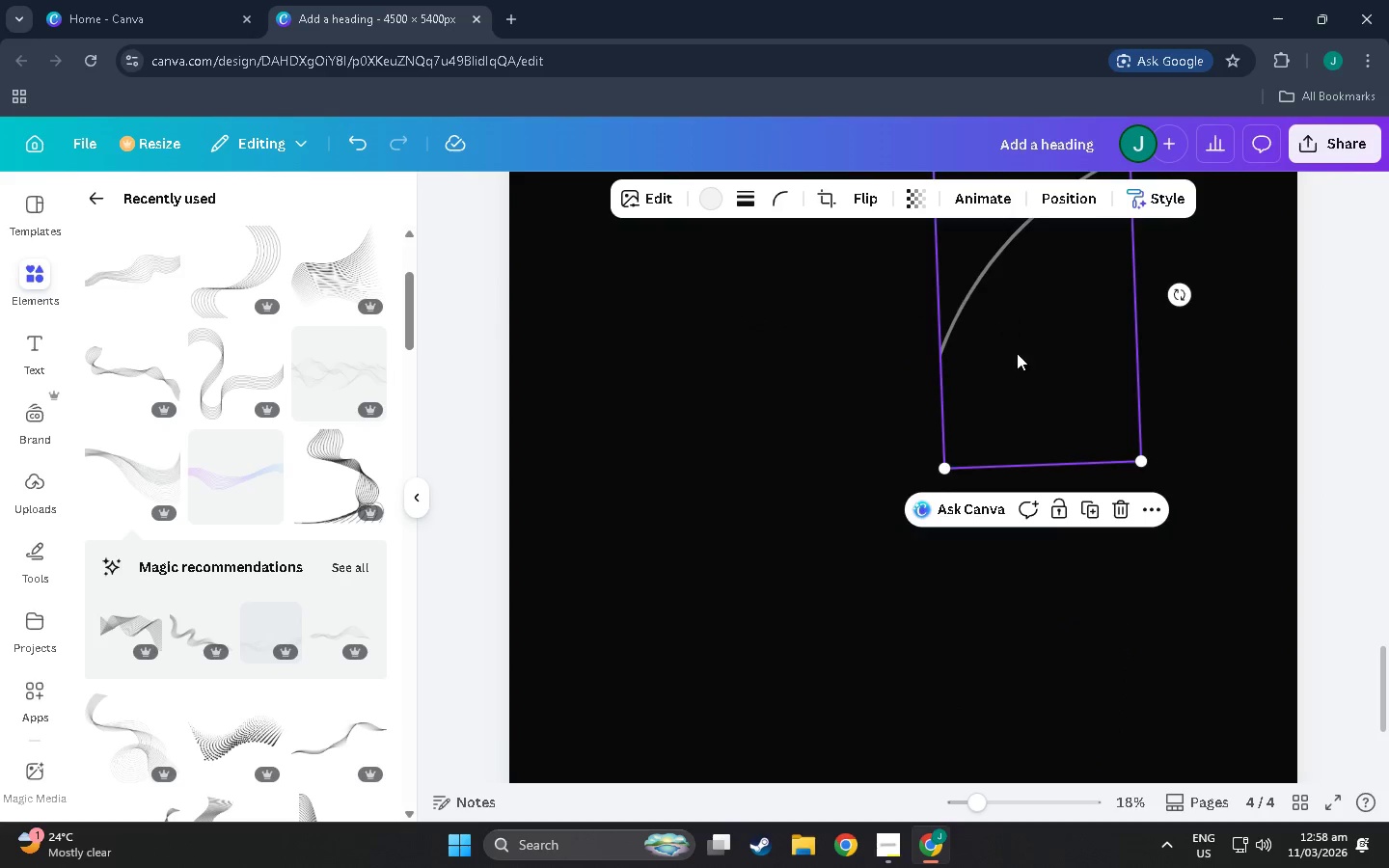 
scroll: coordinate [1020, 365], scroll_direction: up, amount: 8.0
 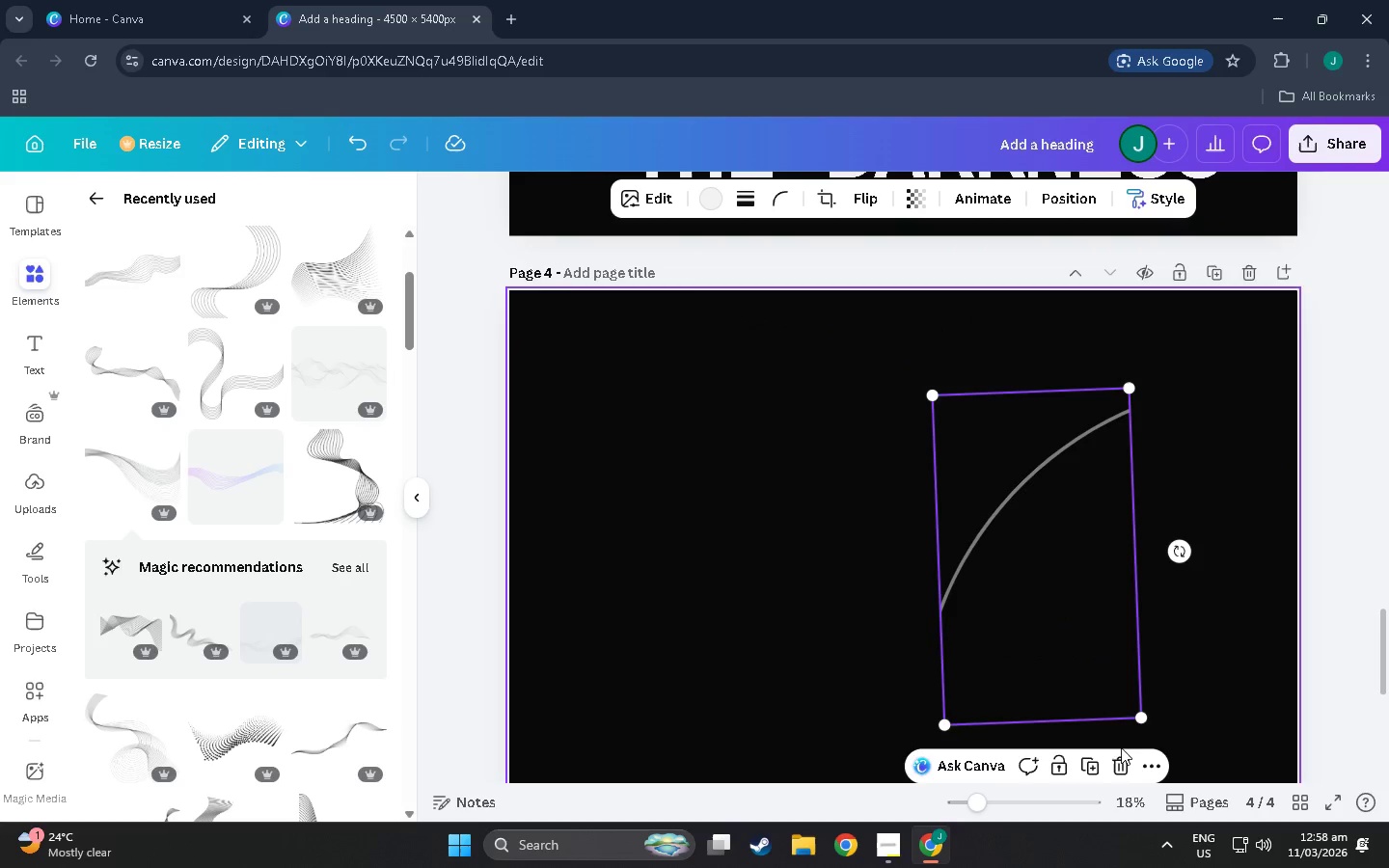 
left_click([1121, 761])
 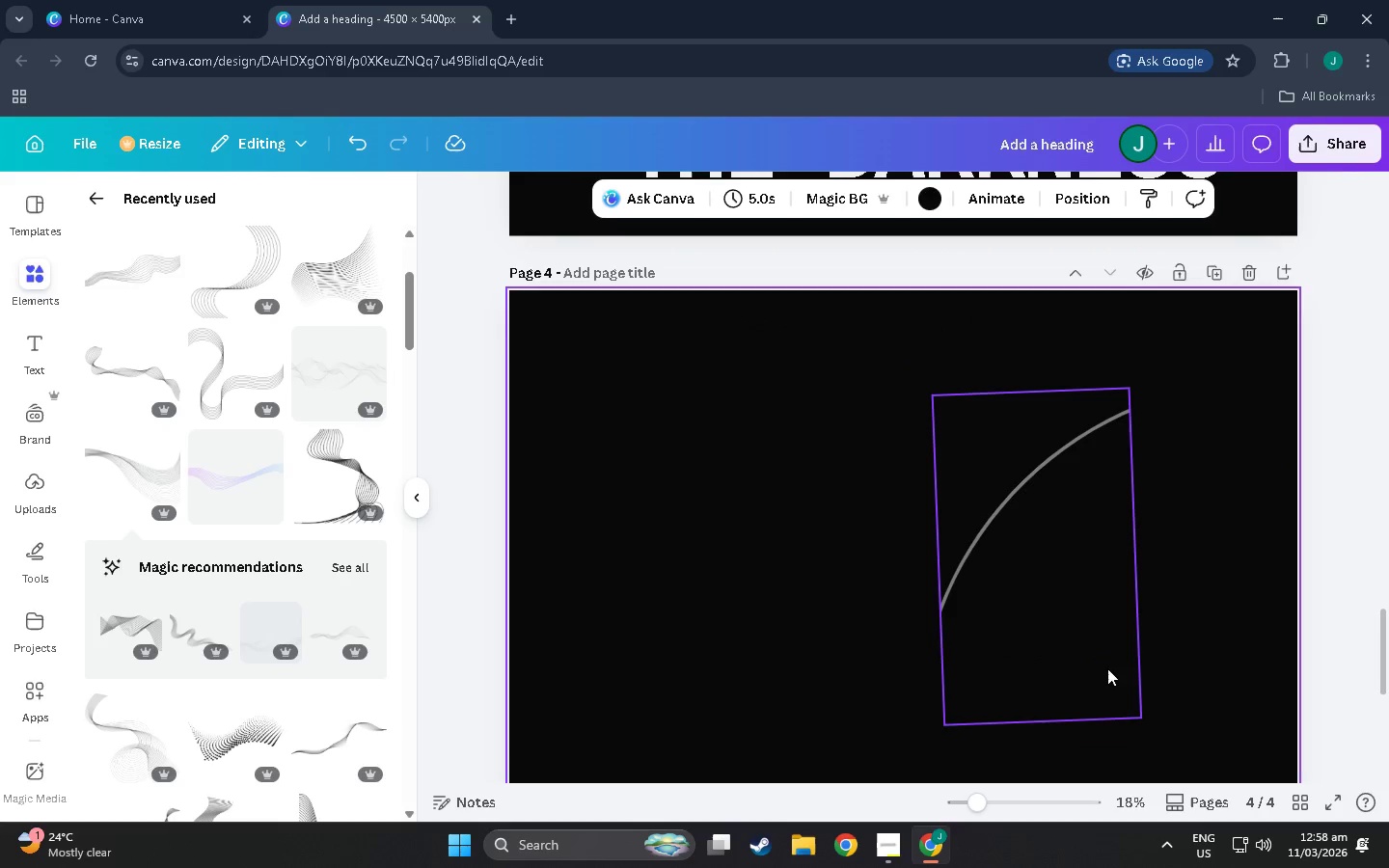 
left_click([1100, 574])
 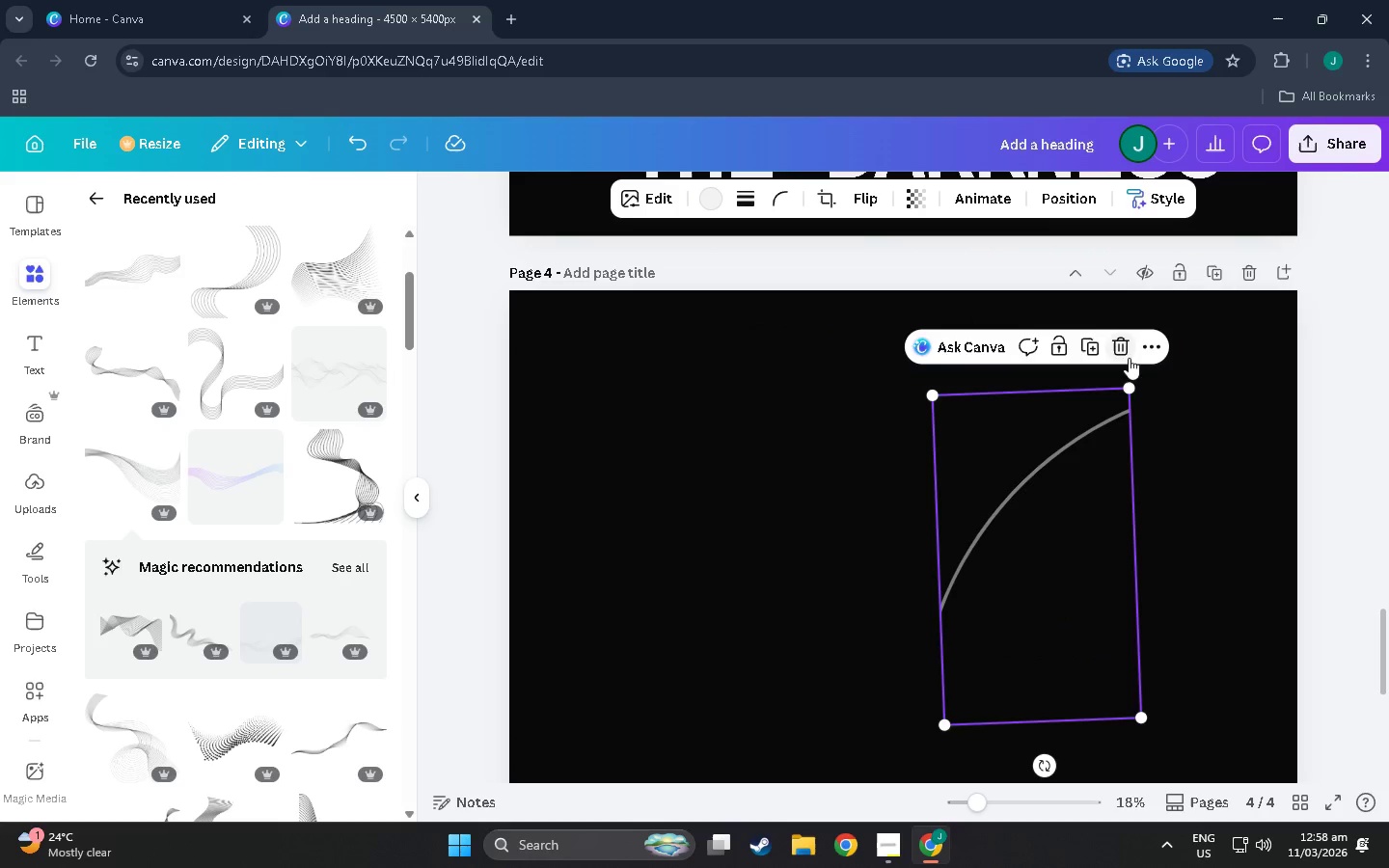 
left_click([1123, 347])
 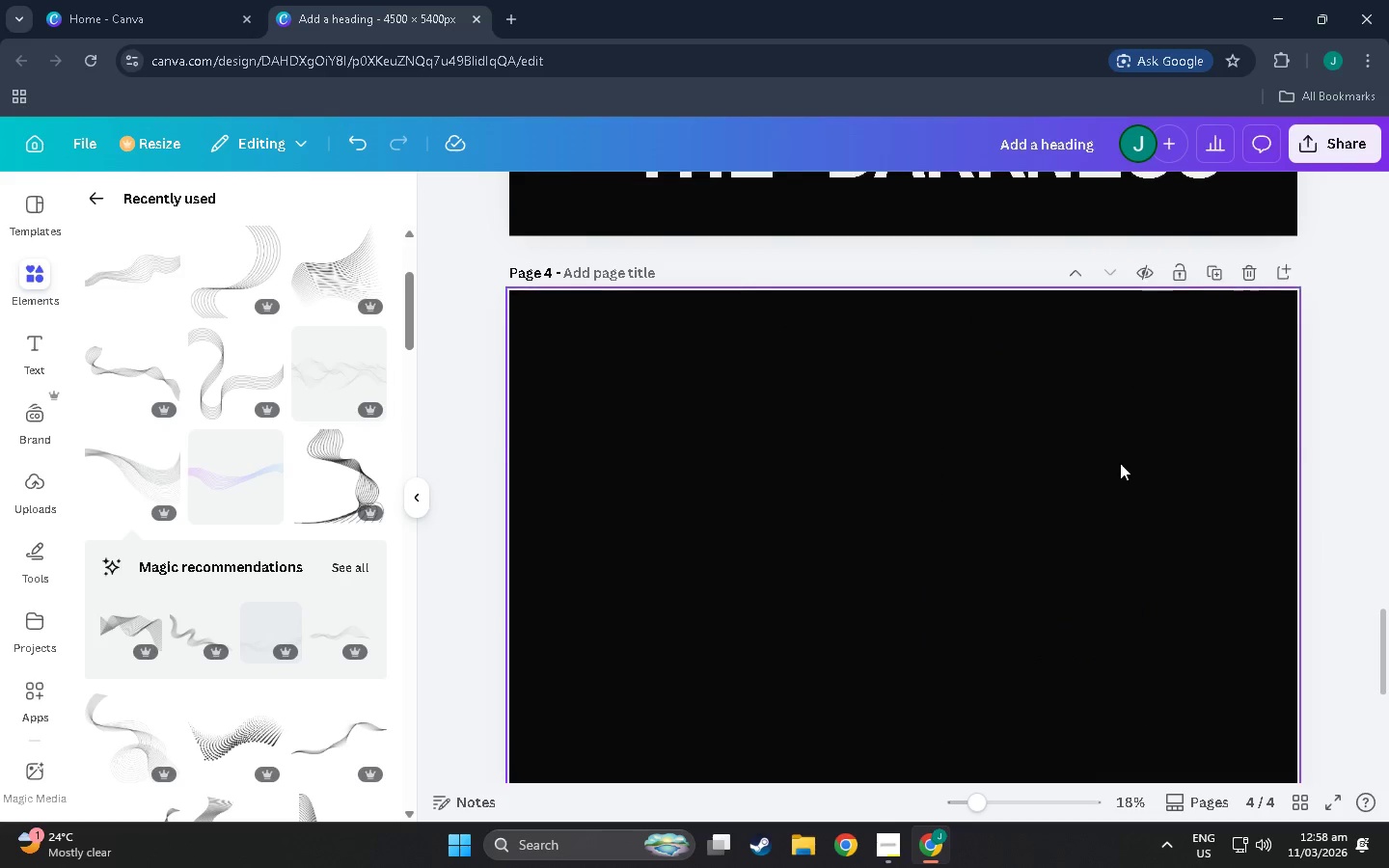 
hold_key(key=ControlLeft, duration=1.51)
 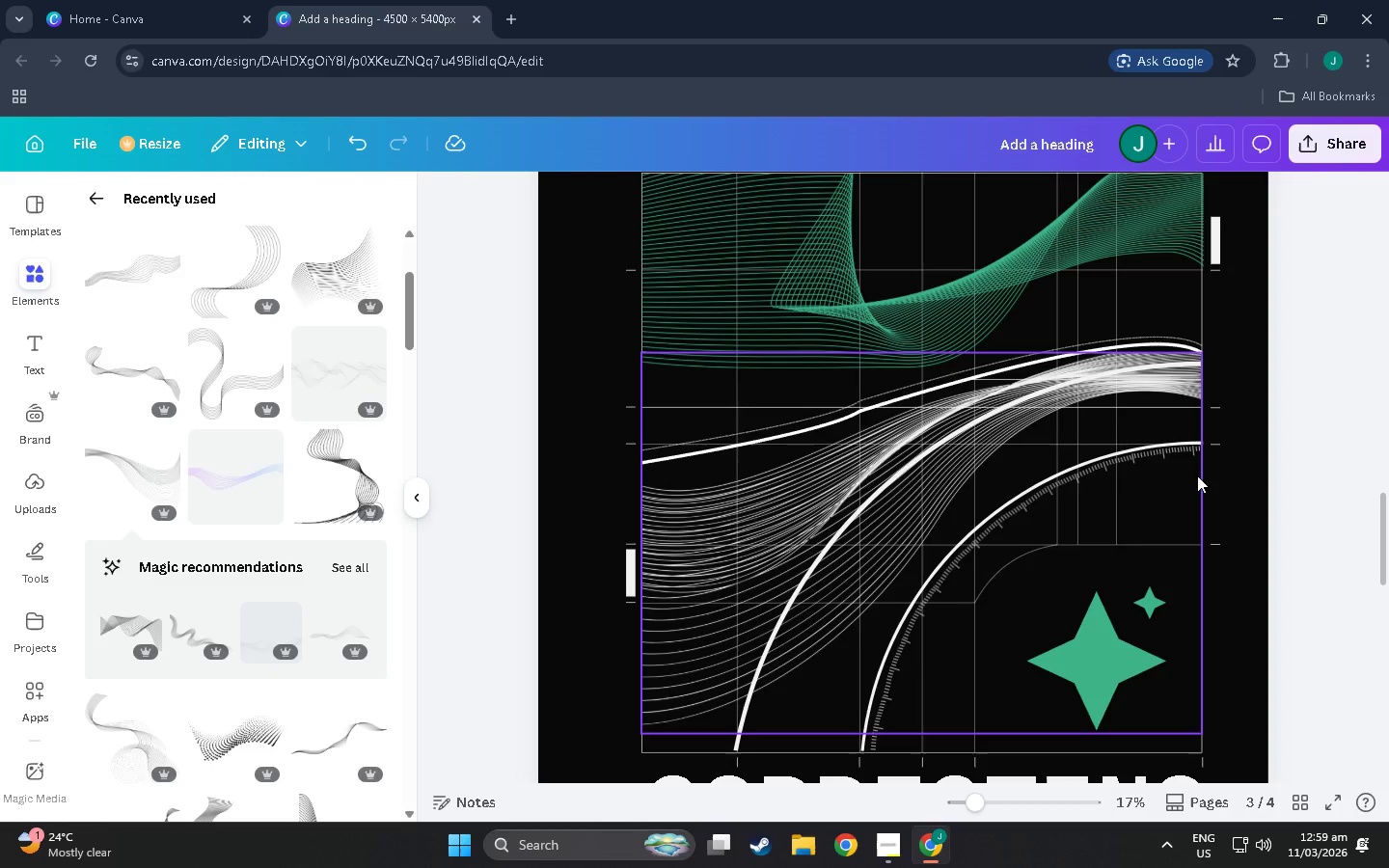 
scroll: coordinate [1168, 529], scroll_direction: up, amount: 22.0
 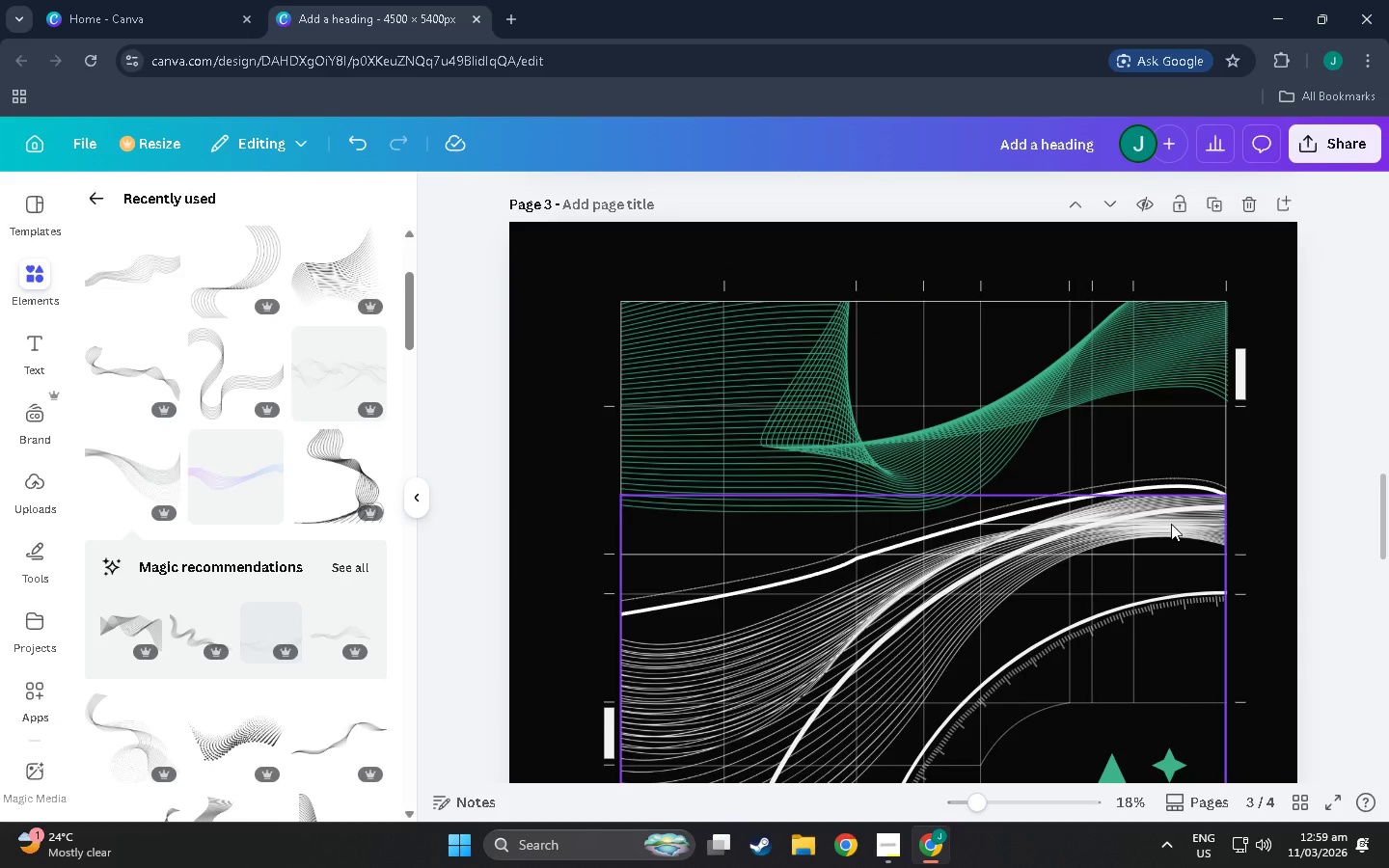 
scroll: coordinate [1165, 495], scroll_direction: down, amount: 4.0
 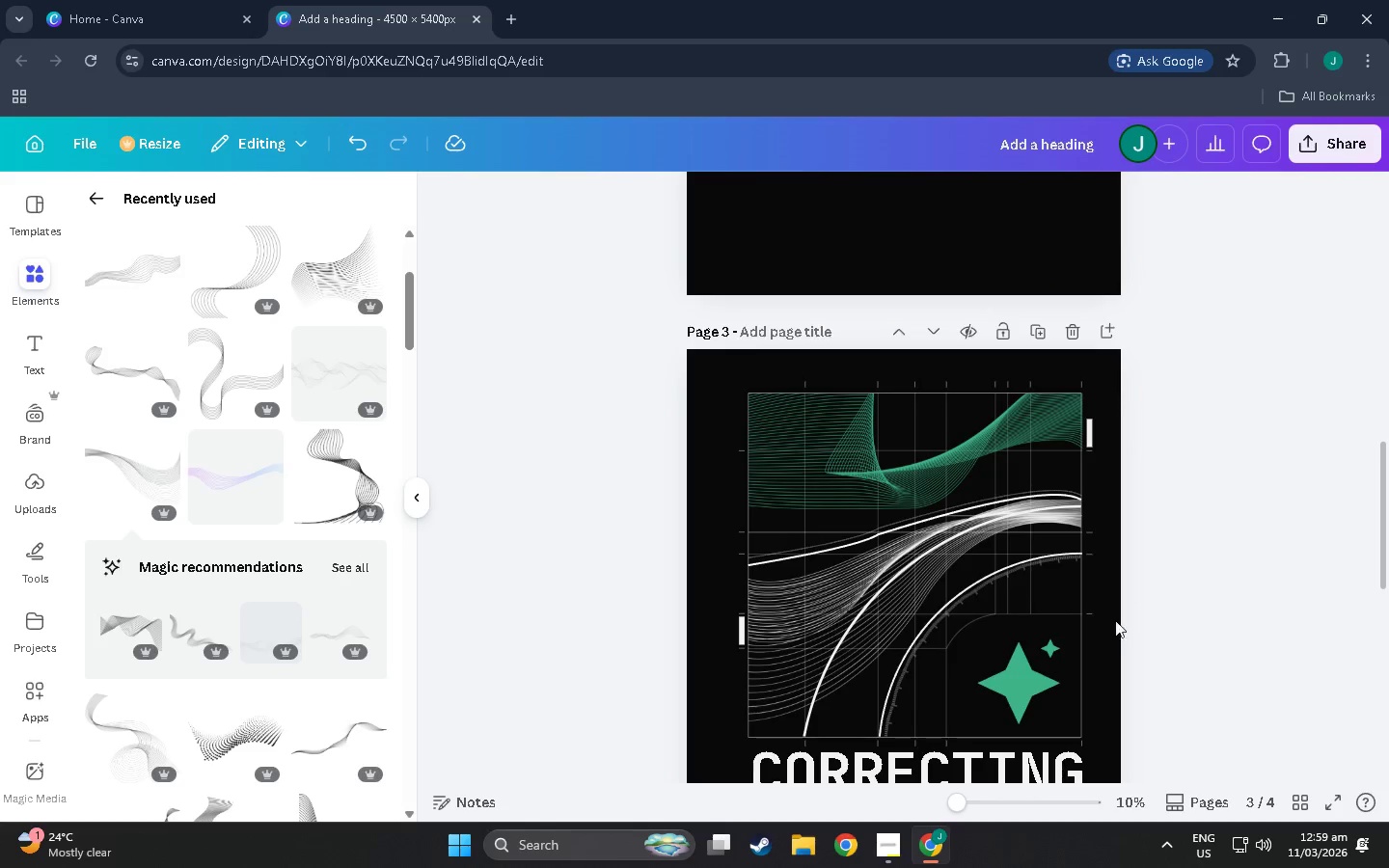 
hold_key(key=ControlLeft, duration=1.5)
 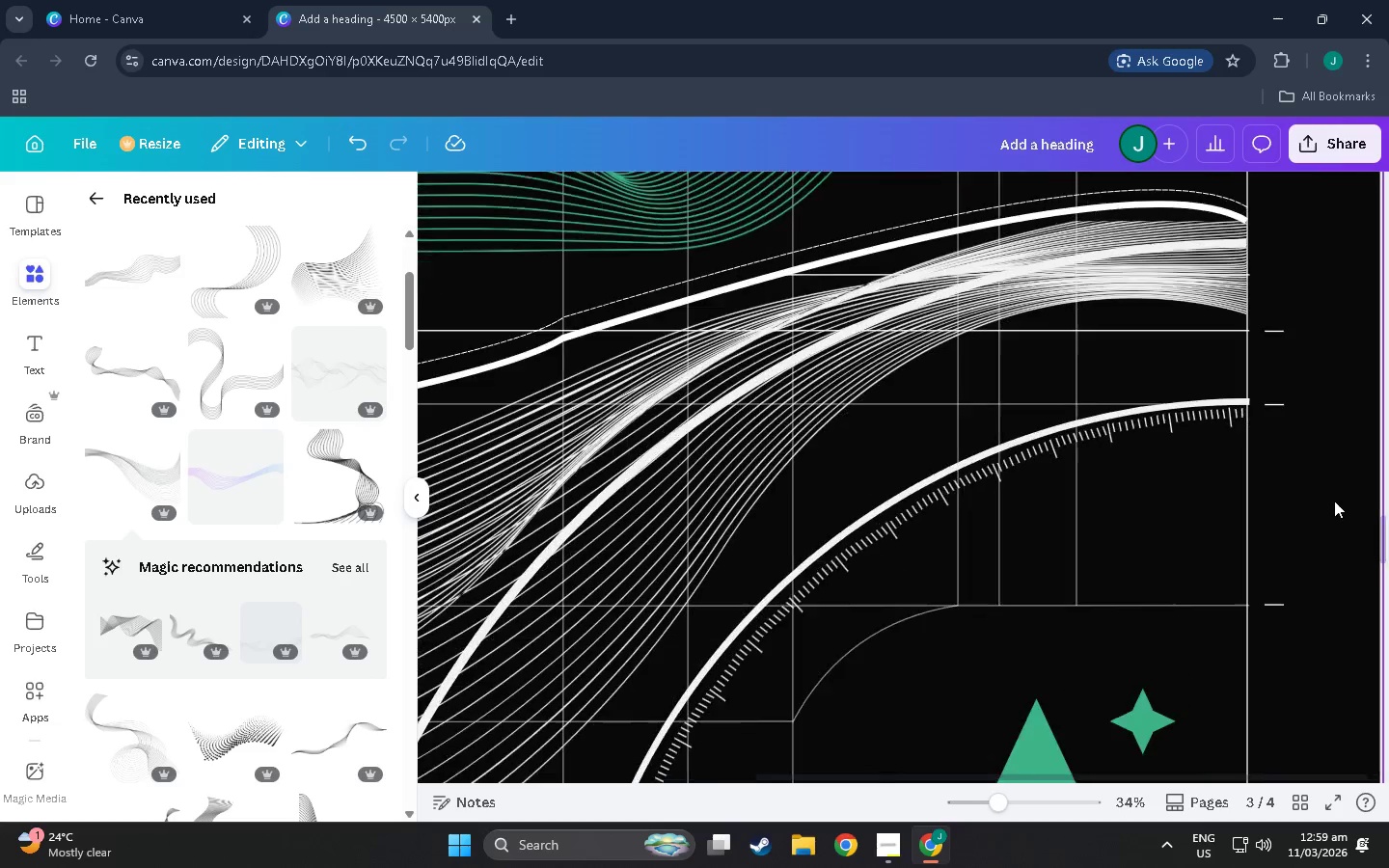 
scroll: coordinate [1080, 648], scroll_direction: up, amount: 5.0
 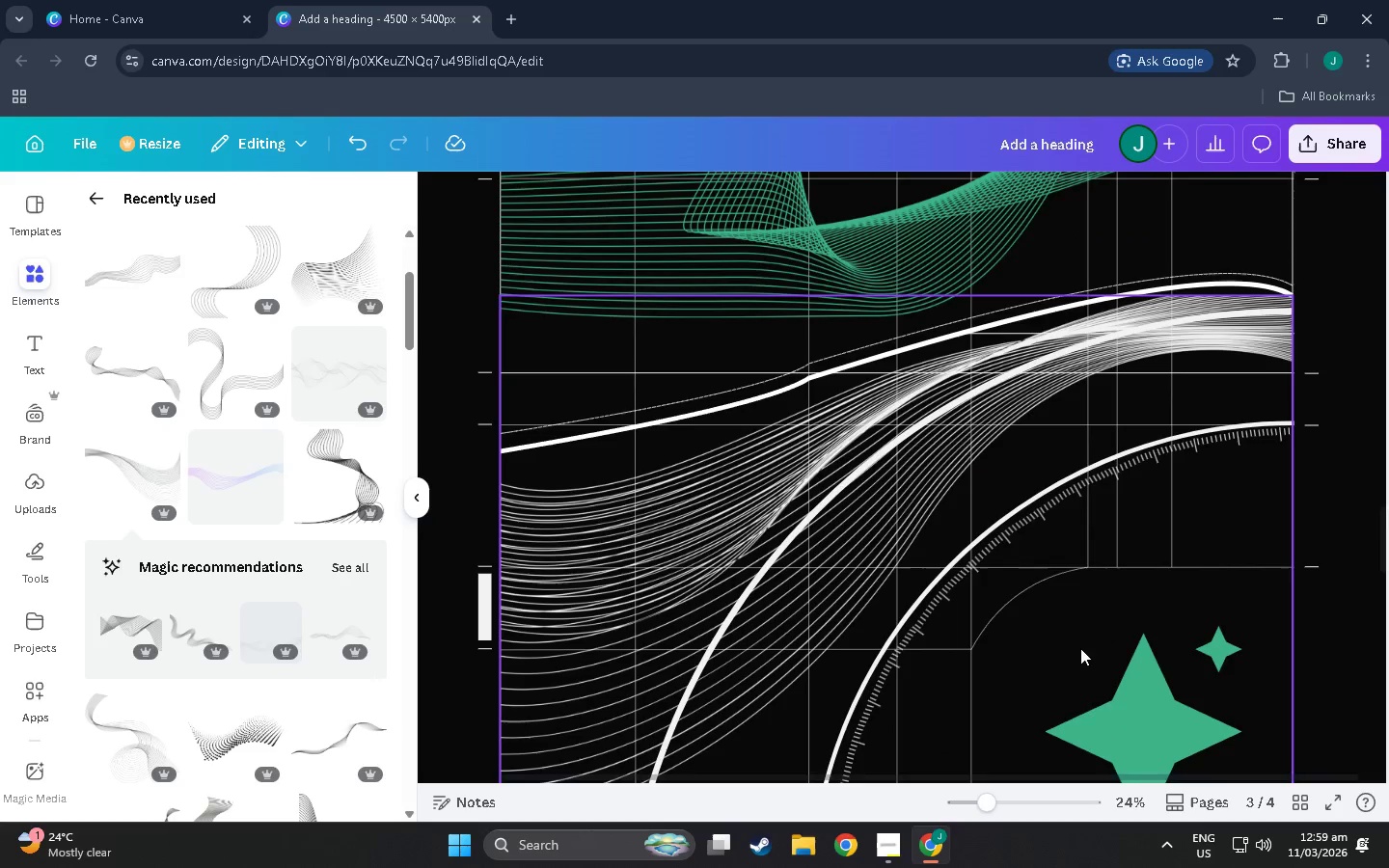 
scroll: coordinate [1210, 494], scroll_direction: down, amount: 2.0
 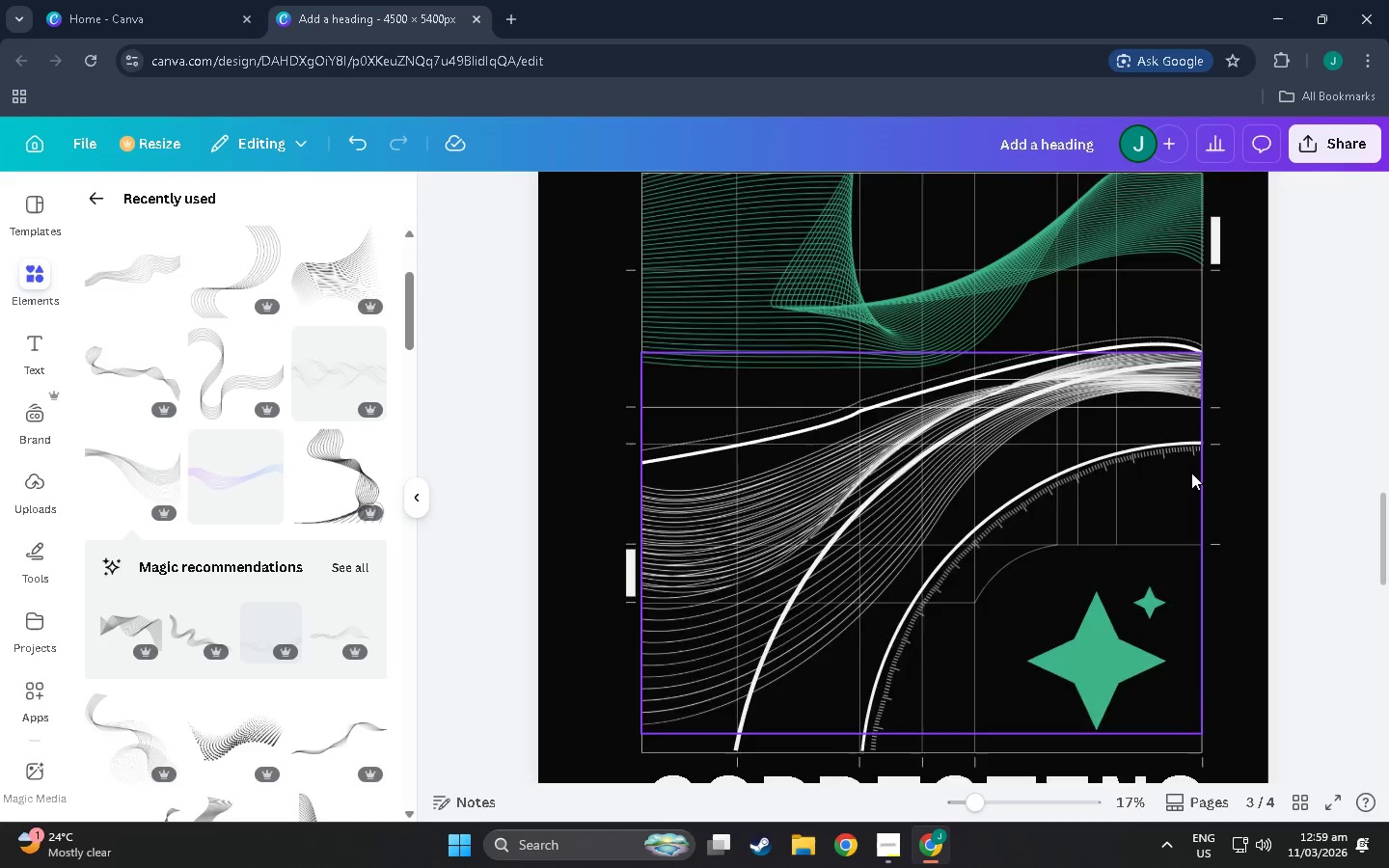 
hold_key(key=ControlLeft, duration=1.08)
 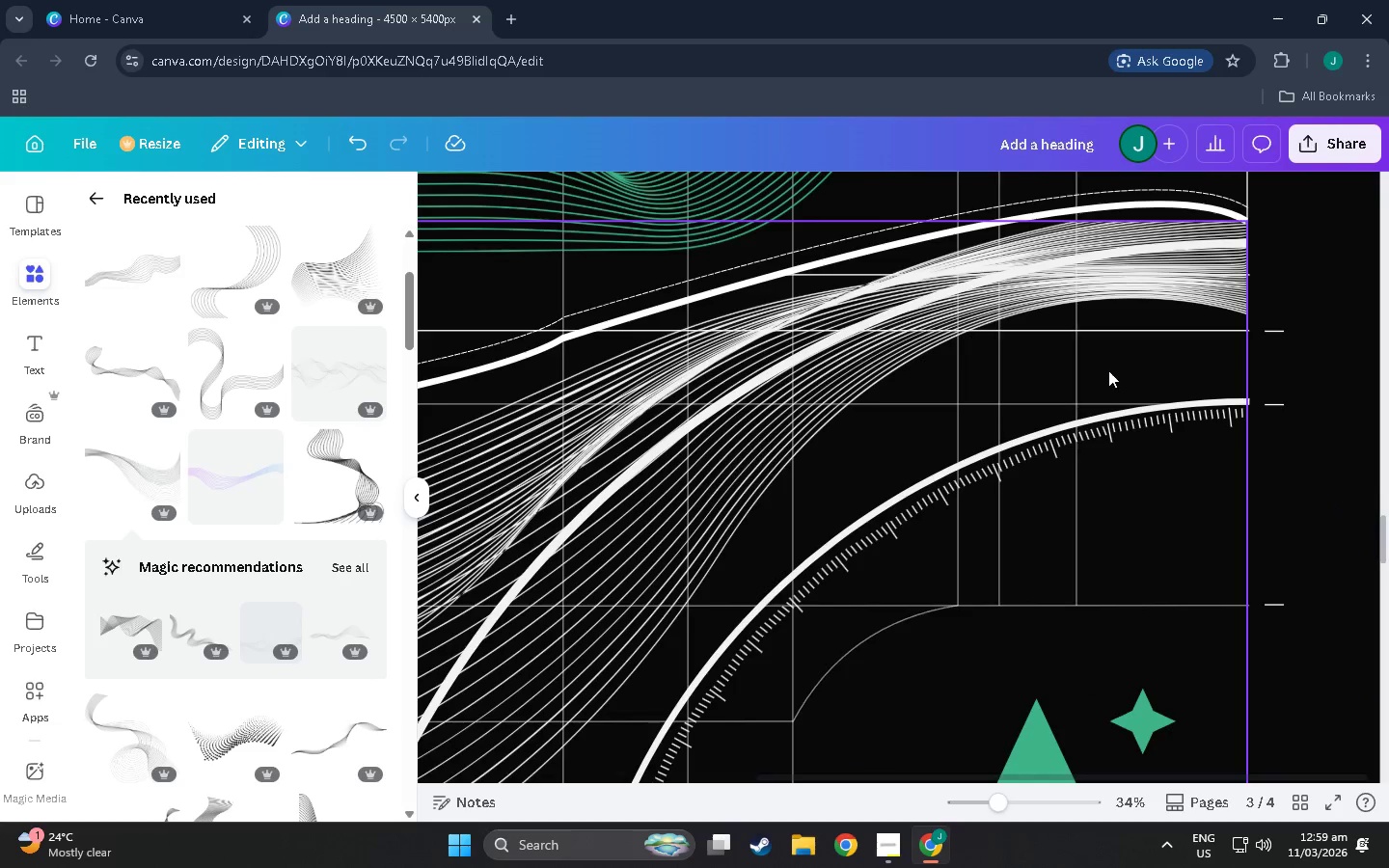 
scroll: coordinate [1333, 501], scroll_direction: up, amount: 4.0
 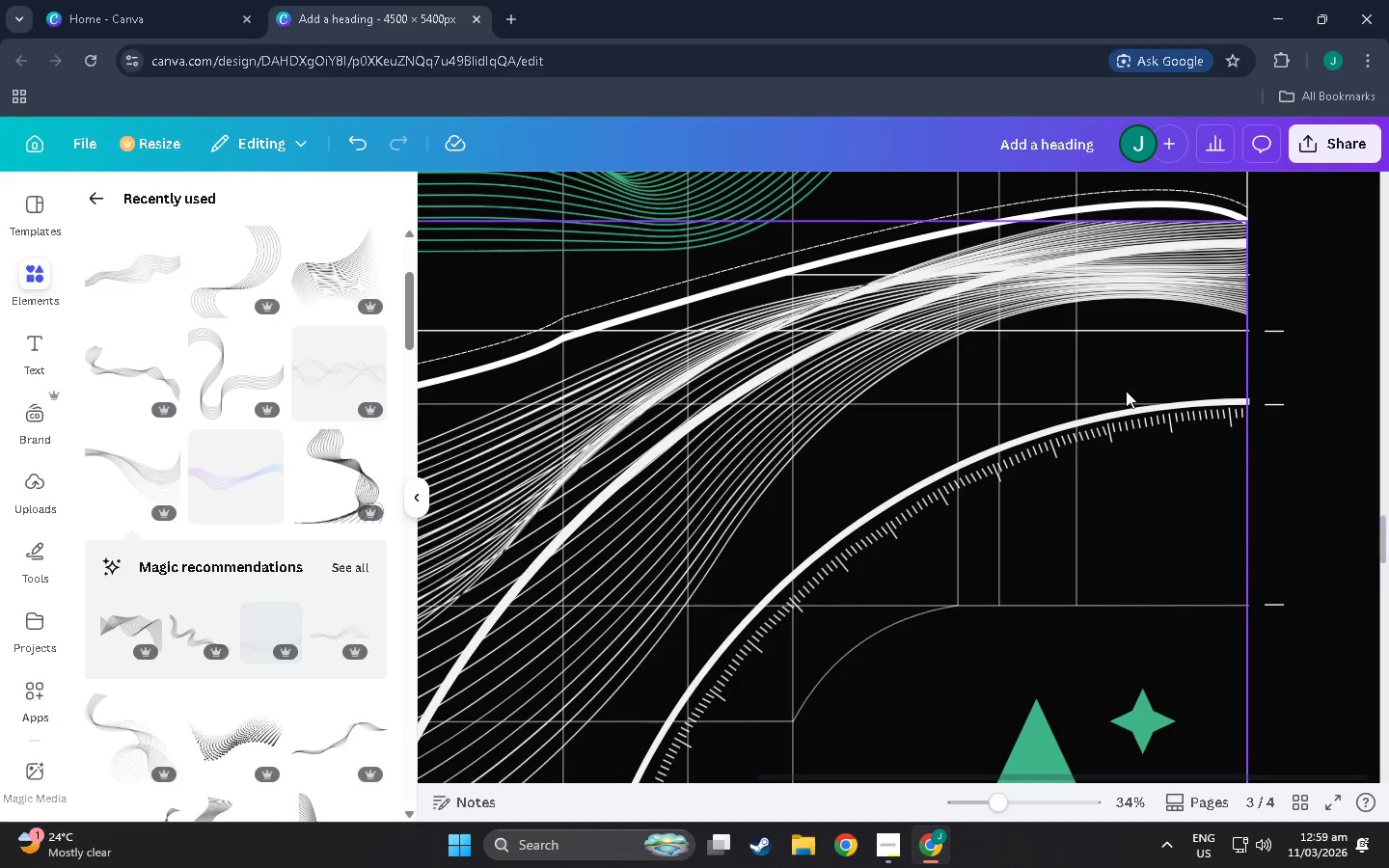 
key(L)
 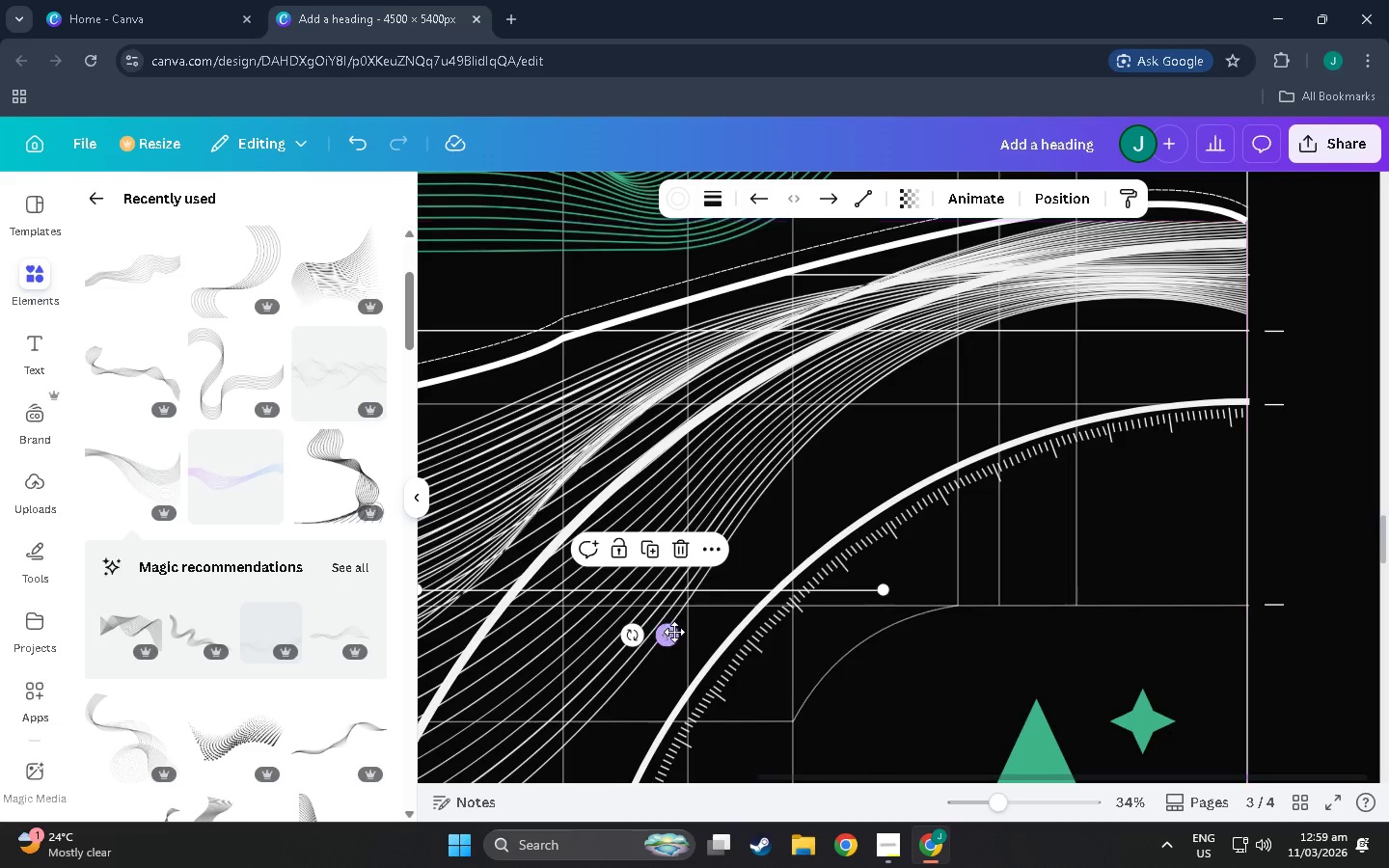 
left_click_drag(start_coordinate=[670, 641], to_coordinate=[1024, 398])
 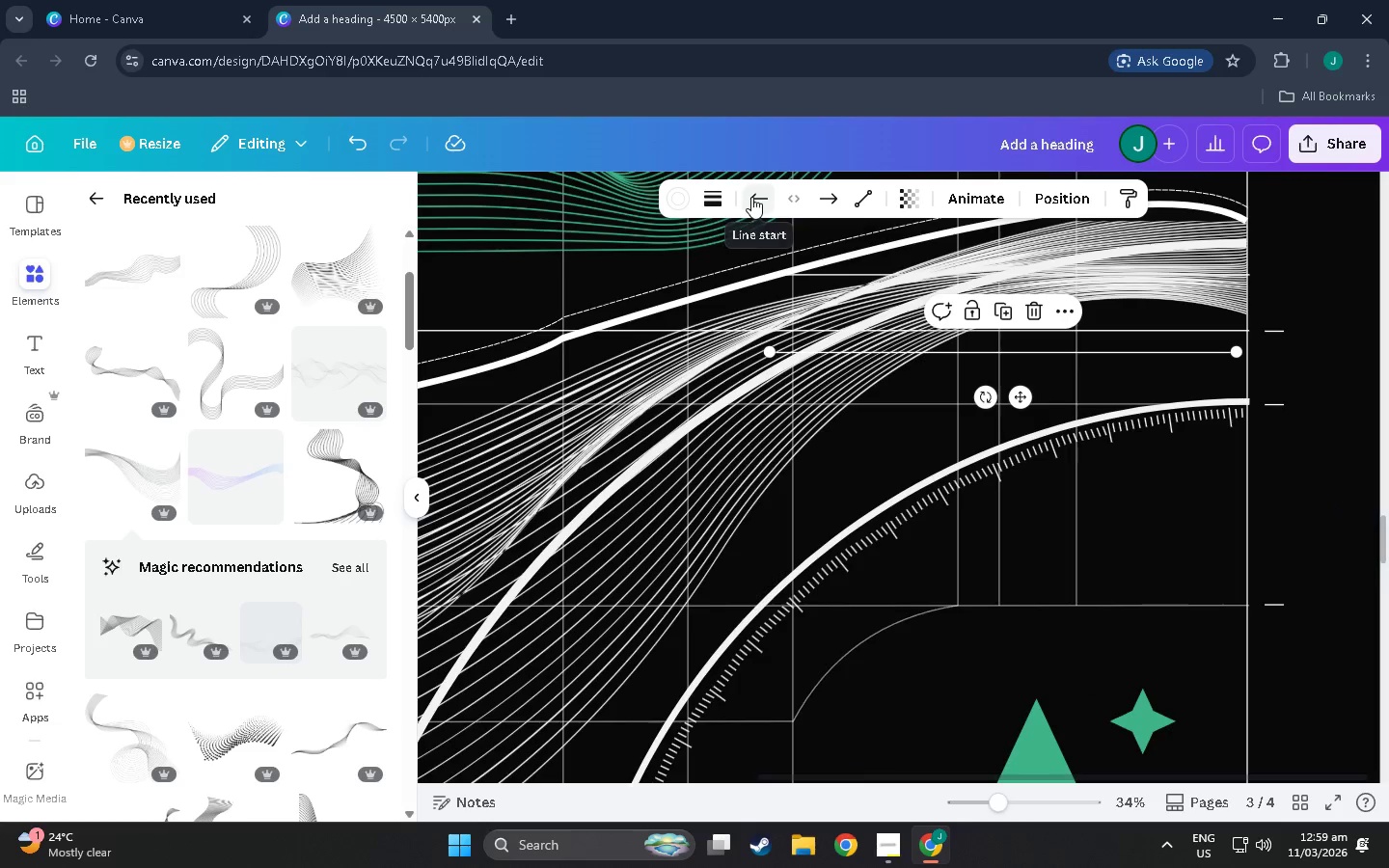 
left_click([712, 200])
 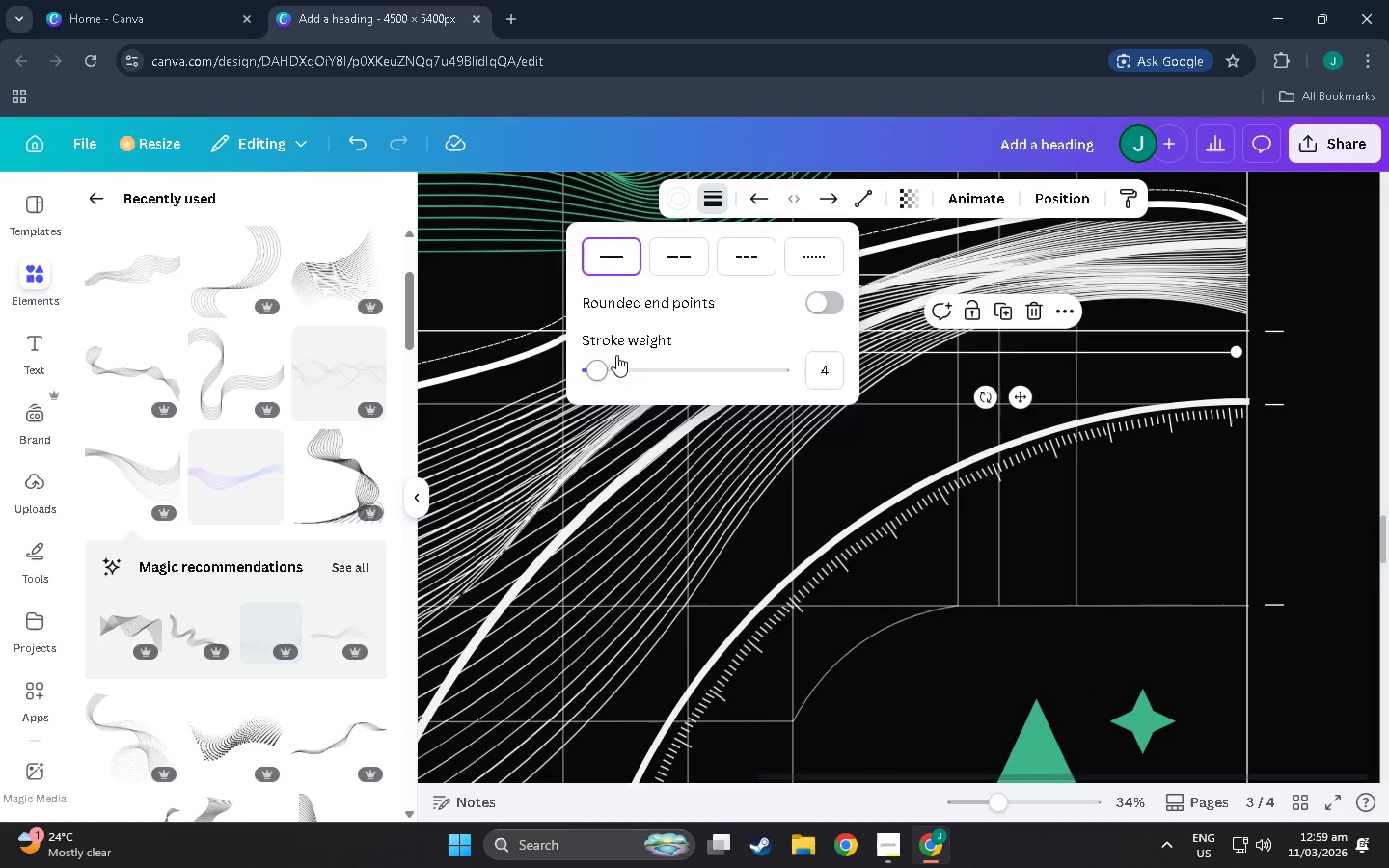 
left_click_drag(start_coordinate=[599, 364], to_coordinate=[626, 366])
 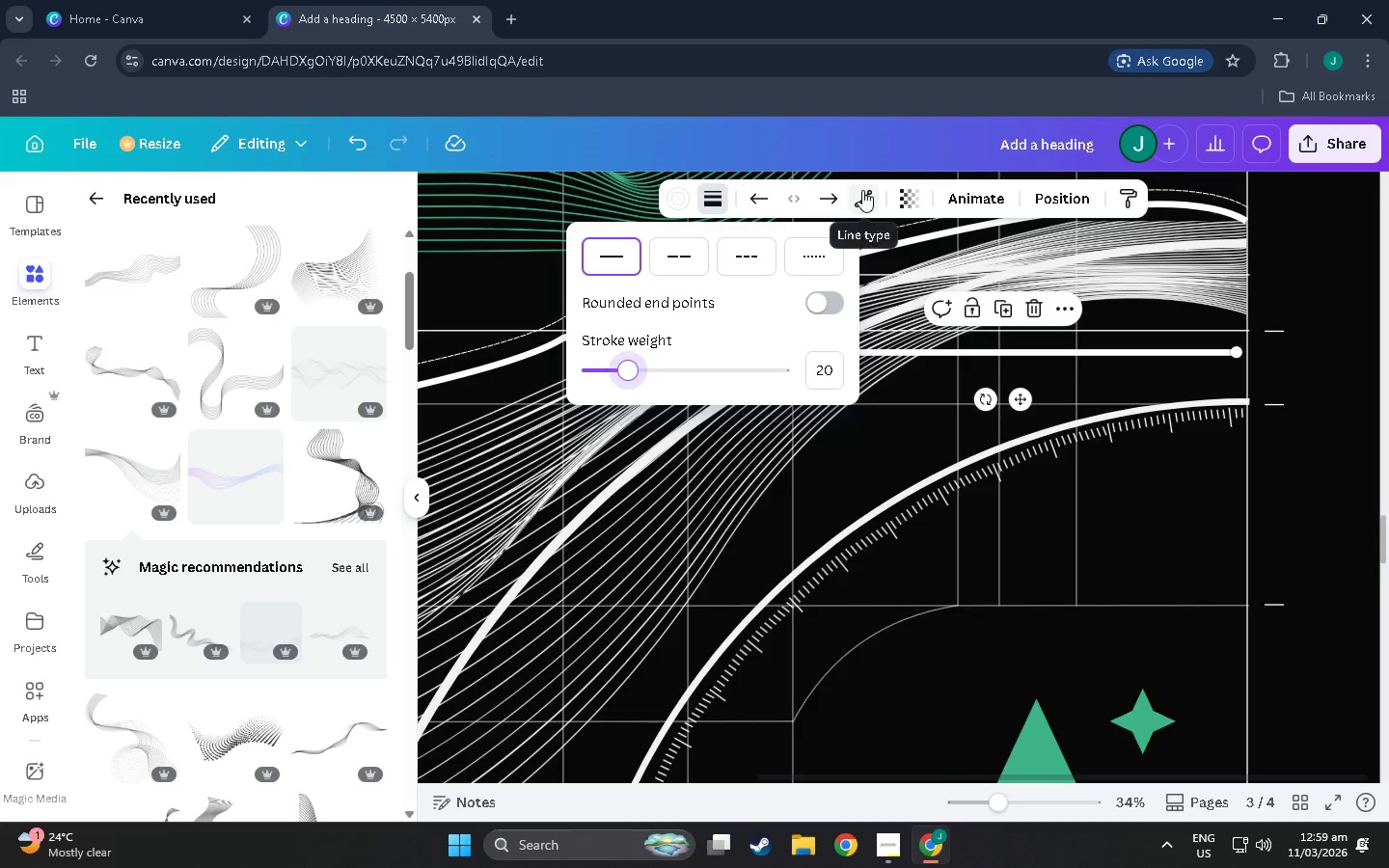 
left_click([862, 189])
 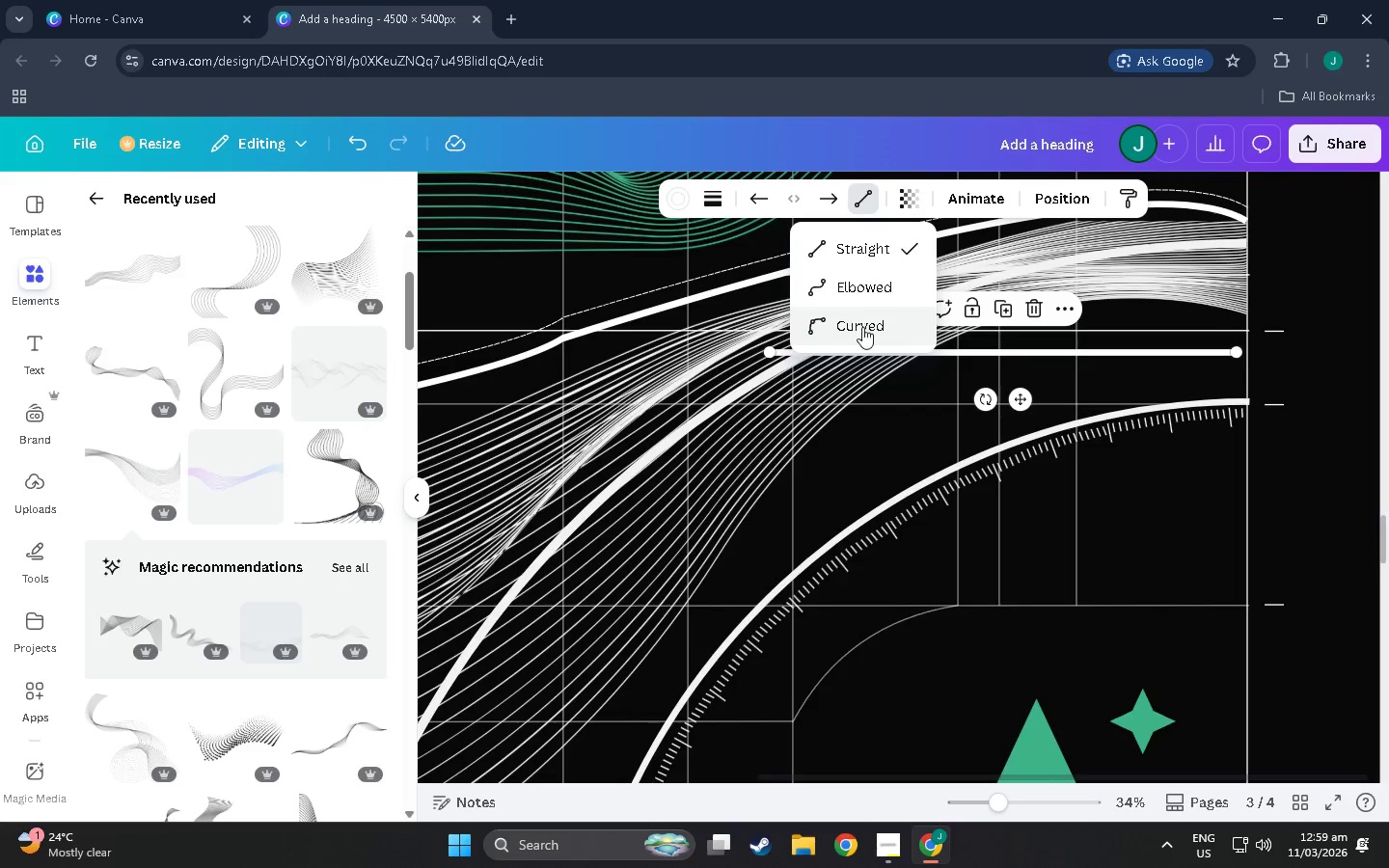 
left_click([862, 327])
 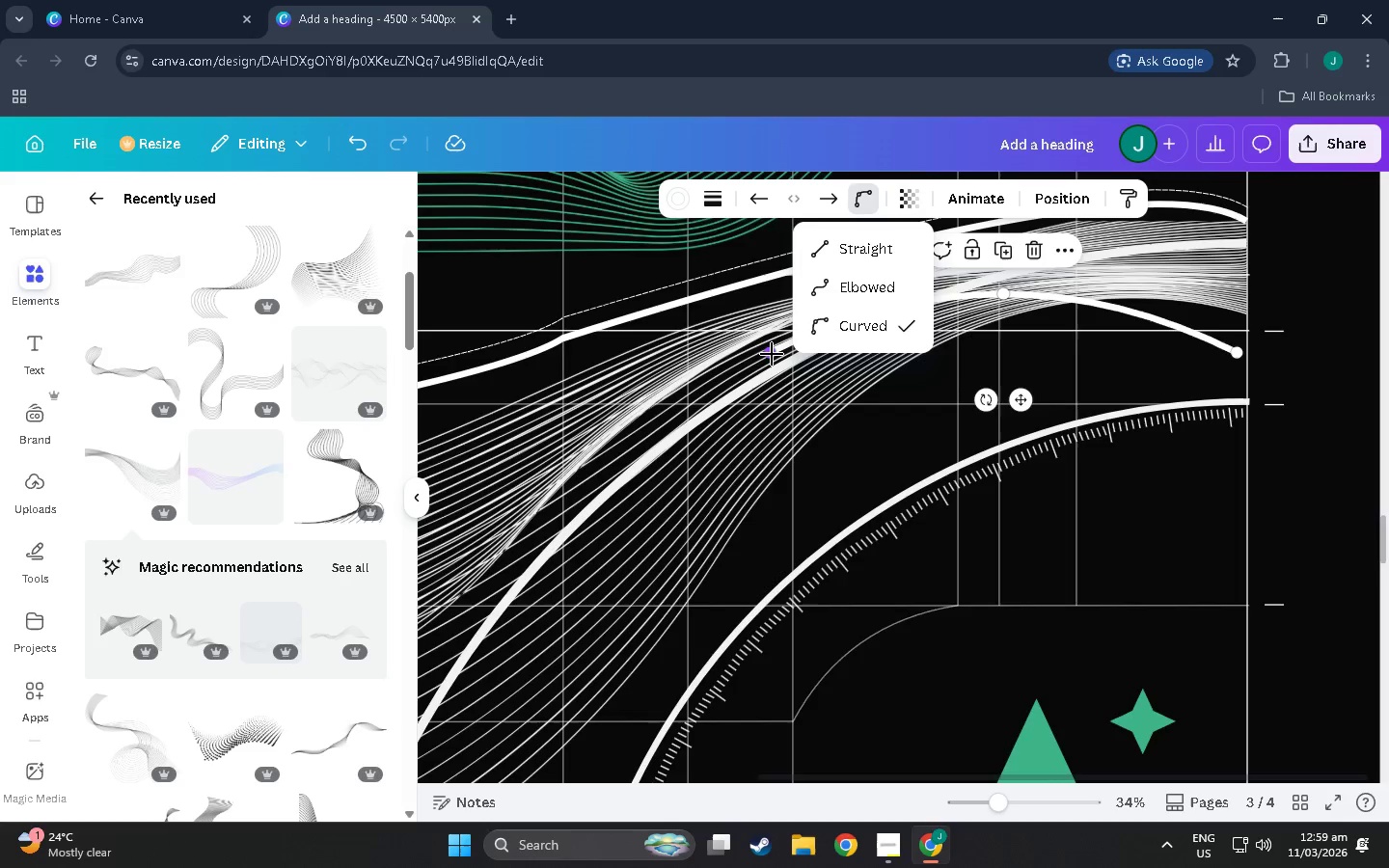 
left_click_drag(start_coordinate=[772, 354], to_coordinate=[854, 439])
 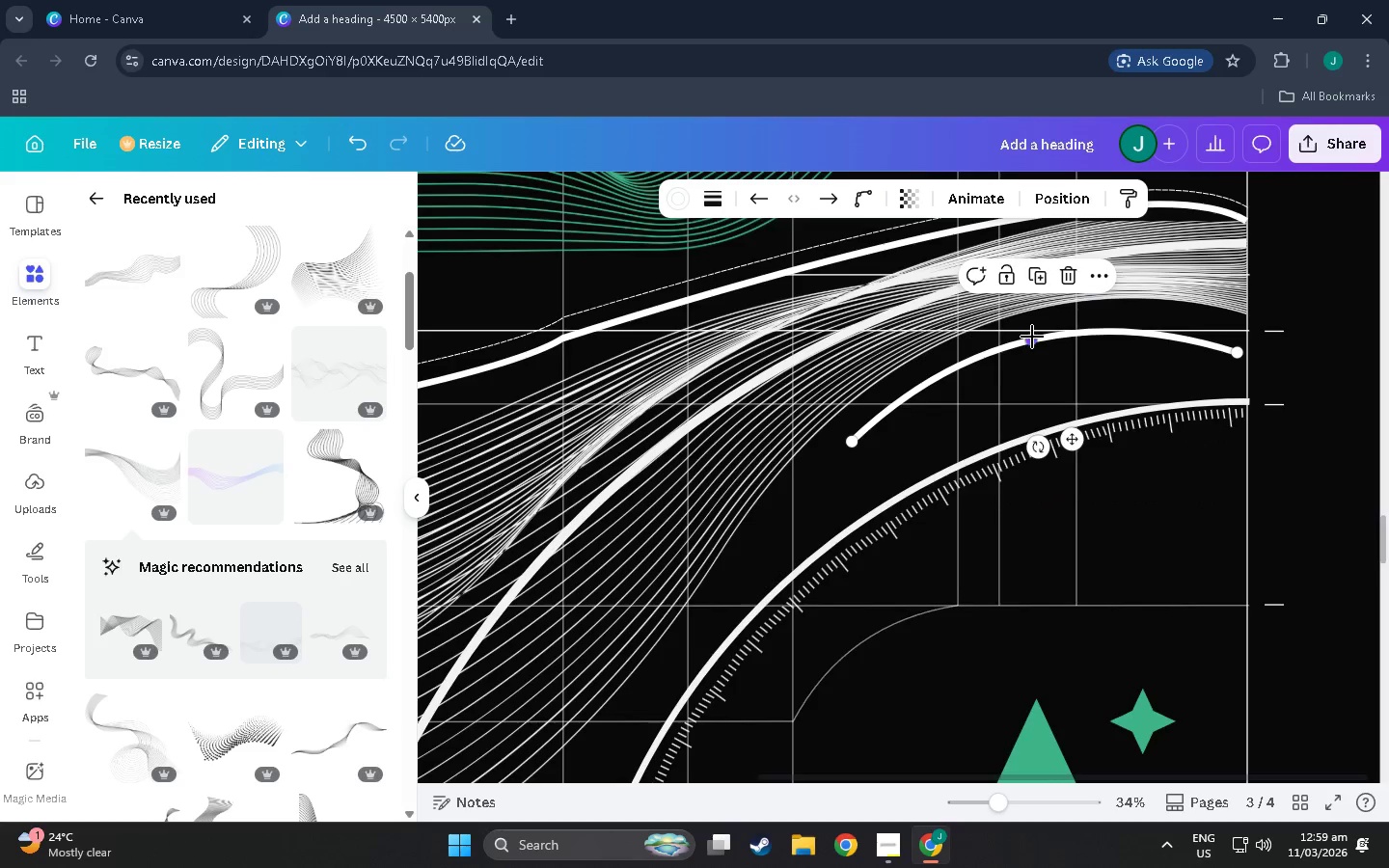 
left_click_drag(start_coordinate=[1036, 337], to_coordinate=[1054, 322])
 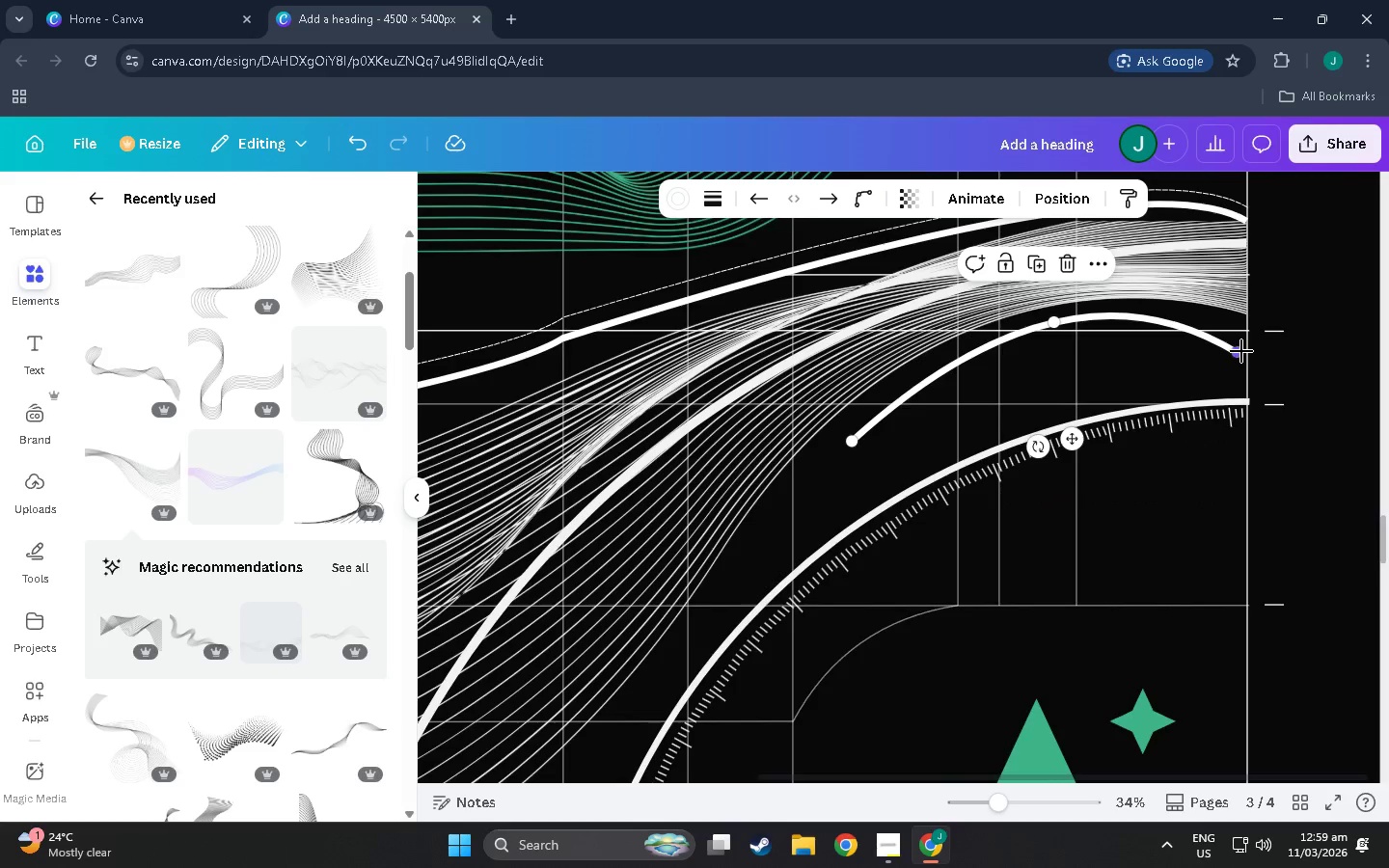 
left_click_drag(start_coordinate=[1241, 351], to_coordinate=[1251, 334])
 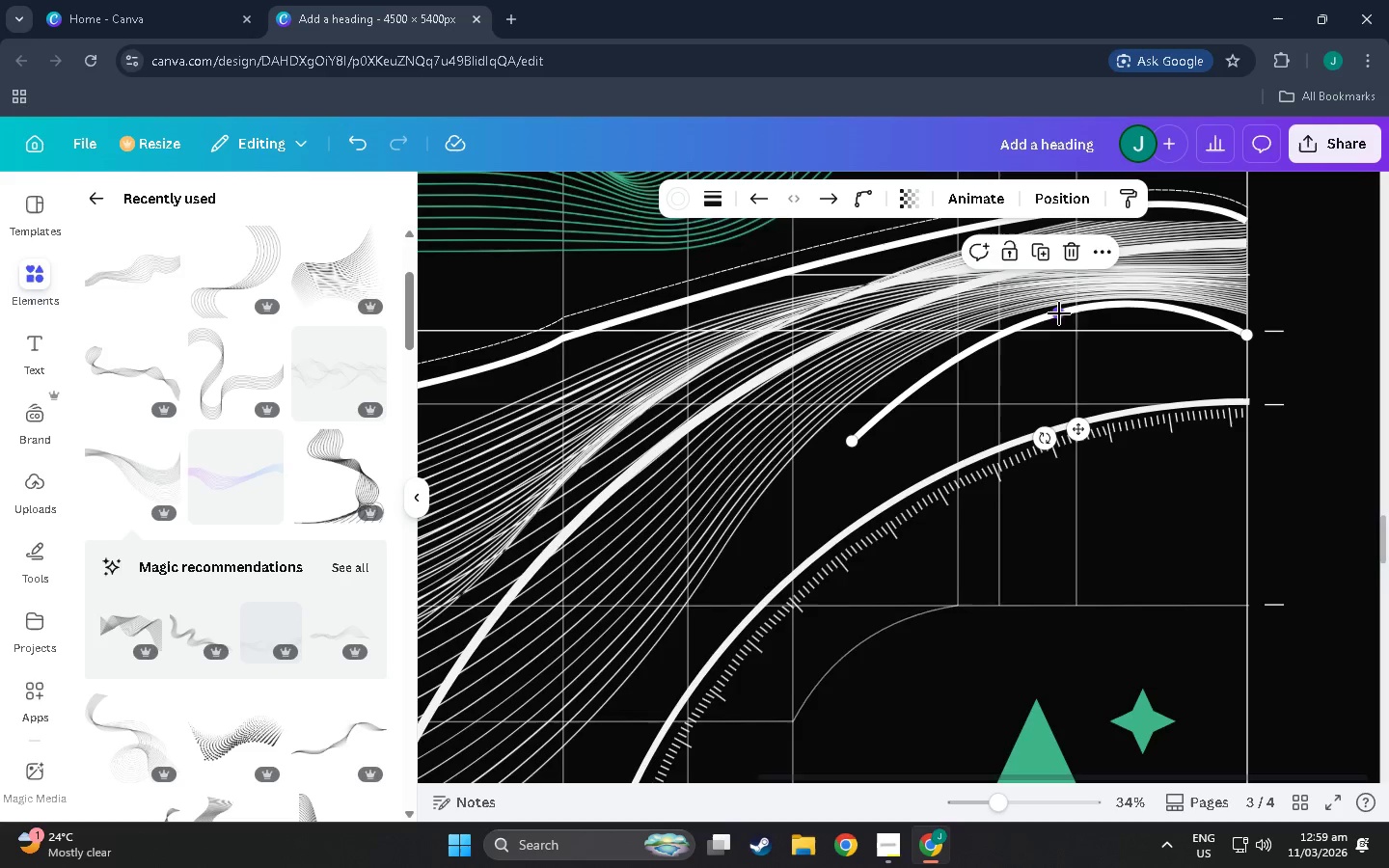 
left_click_drag(start_coordinate=[1057, 313], to_coordinate=[1058, 330])
 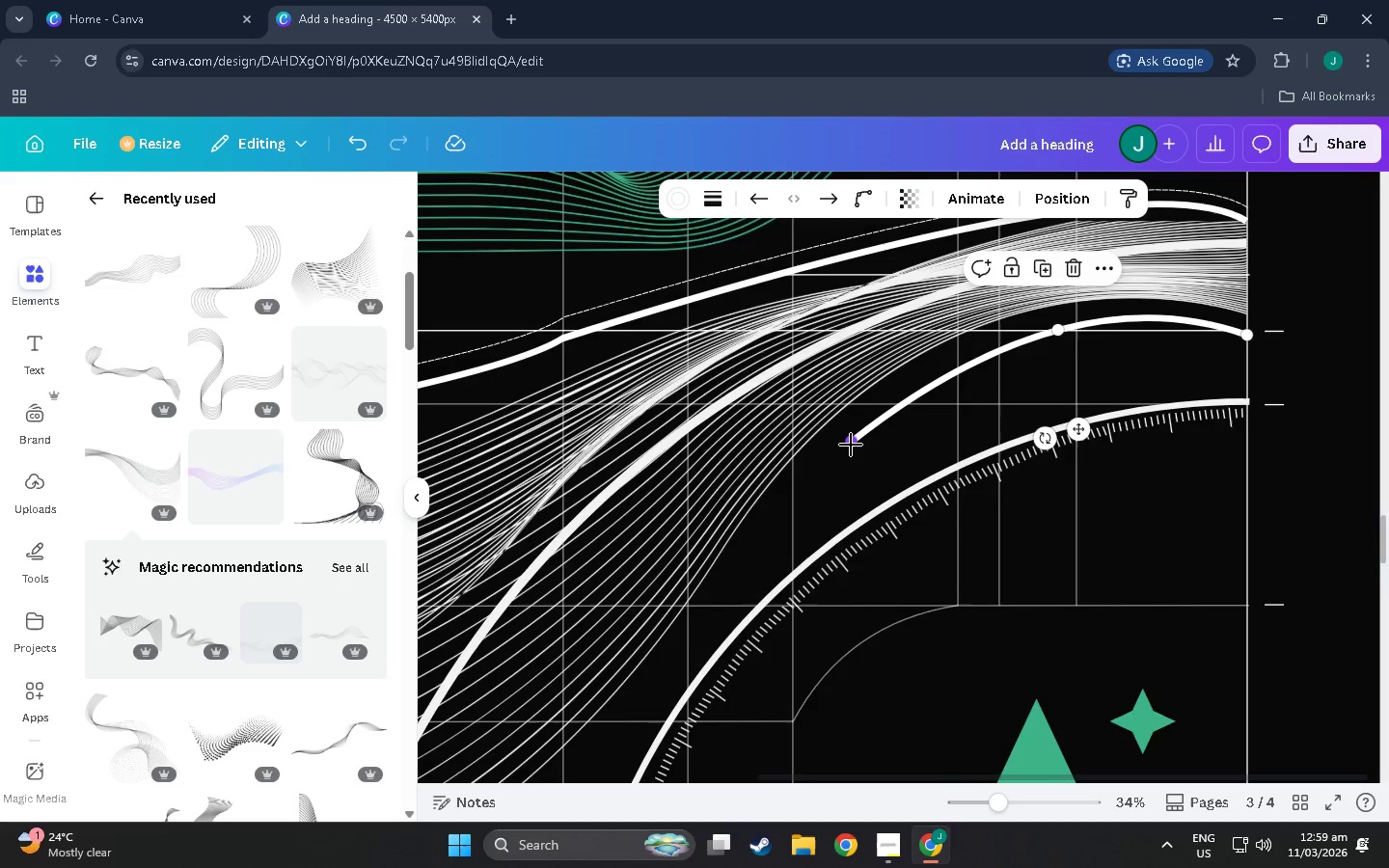 
left_click_drag(start_coordinate=[849, 447], to_coordinate=[585, 681])
 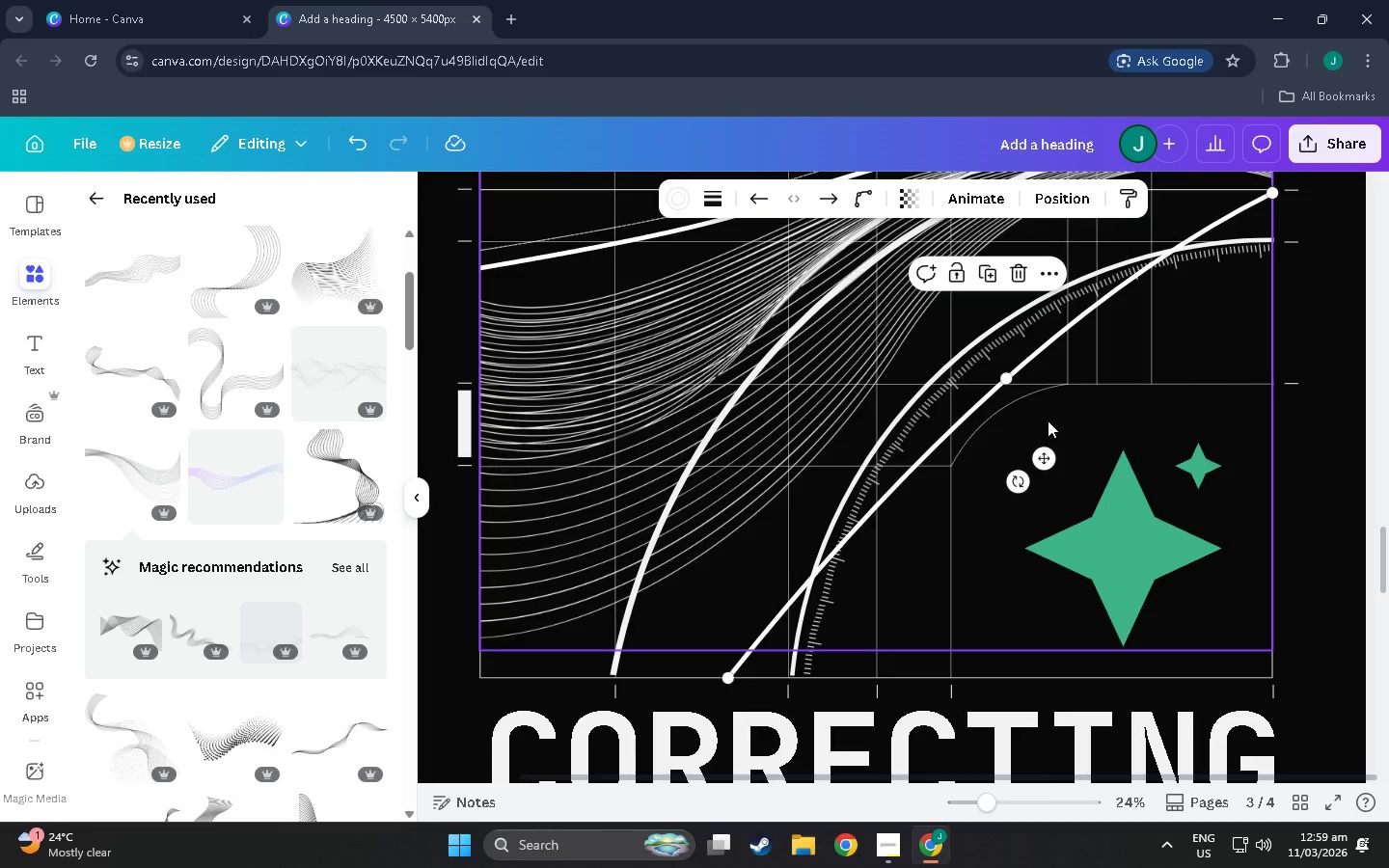 
scroll: coordinate [456, 724], scroll_direction: down, amount: 7.0
 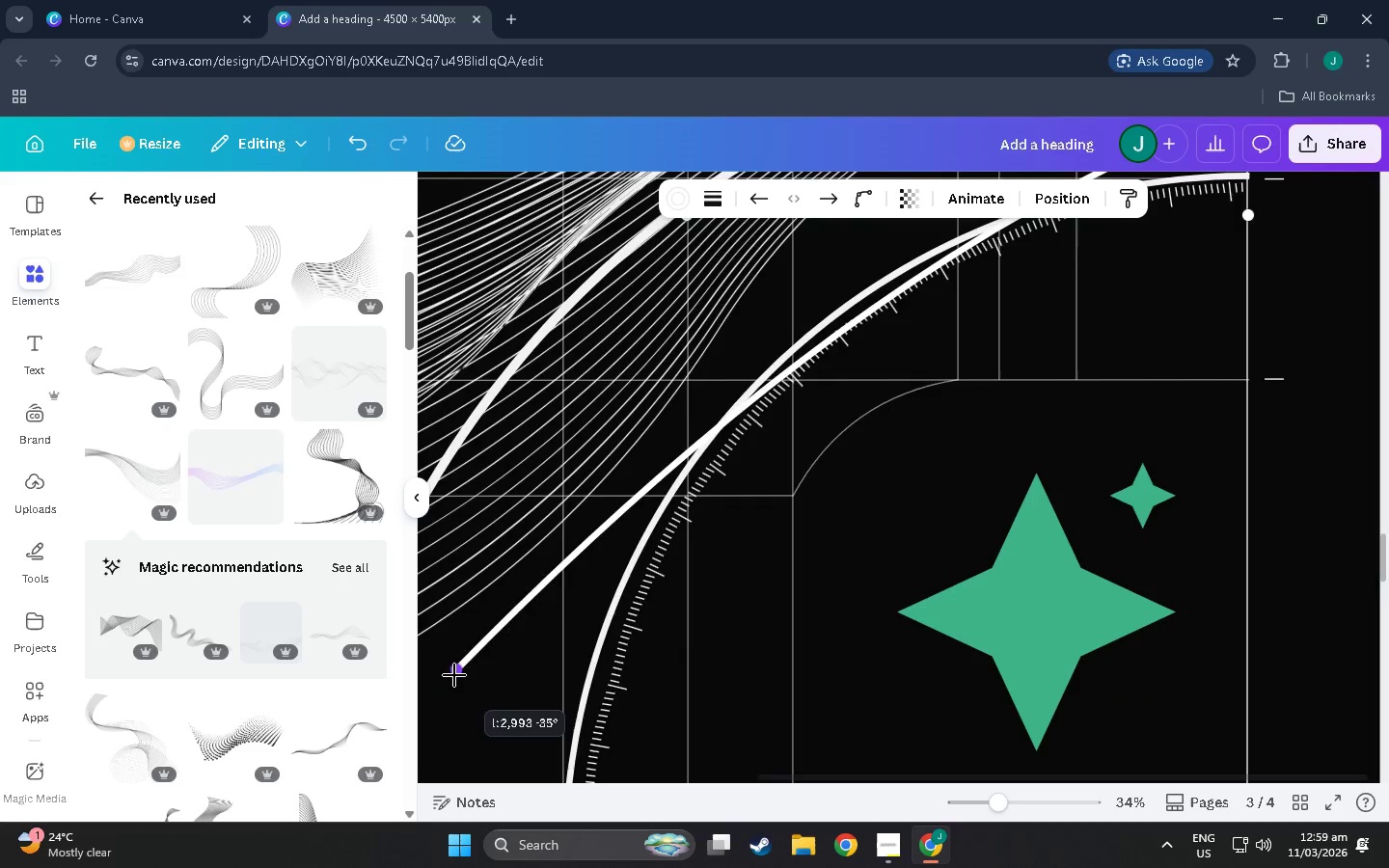 
hold_key(key=ControlLeft, duration=1.3)
 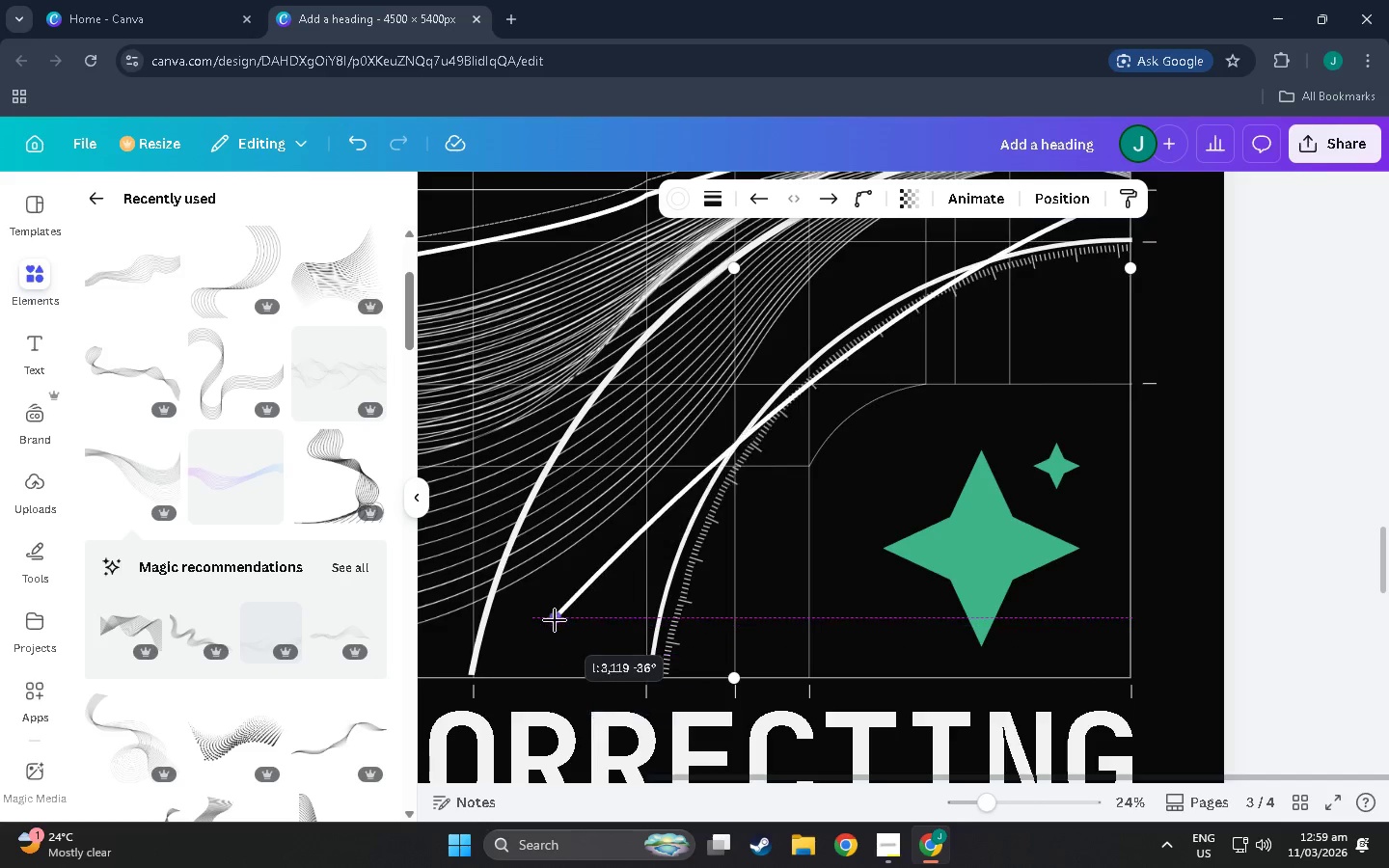 
scroll: coordinate [477, 627], scroll_direction: down, amount: 5.0
 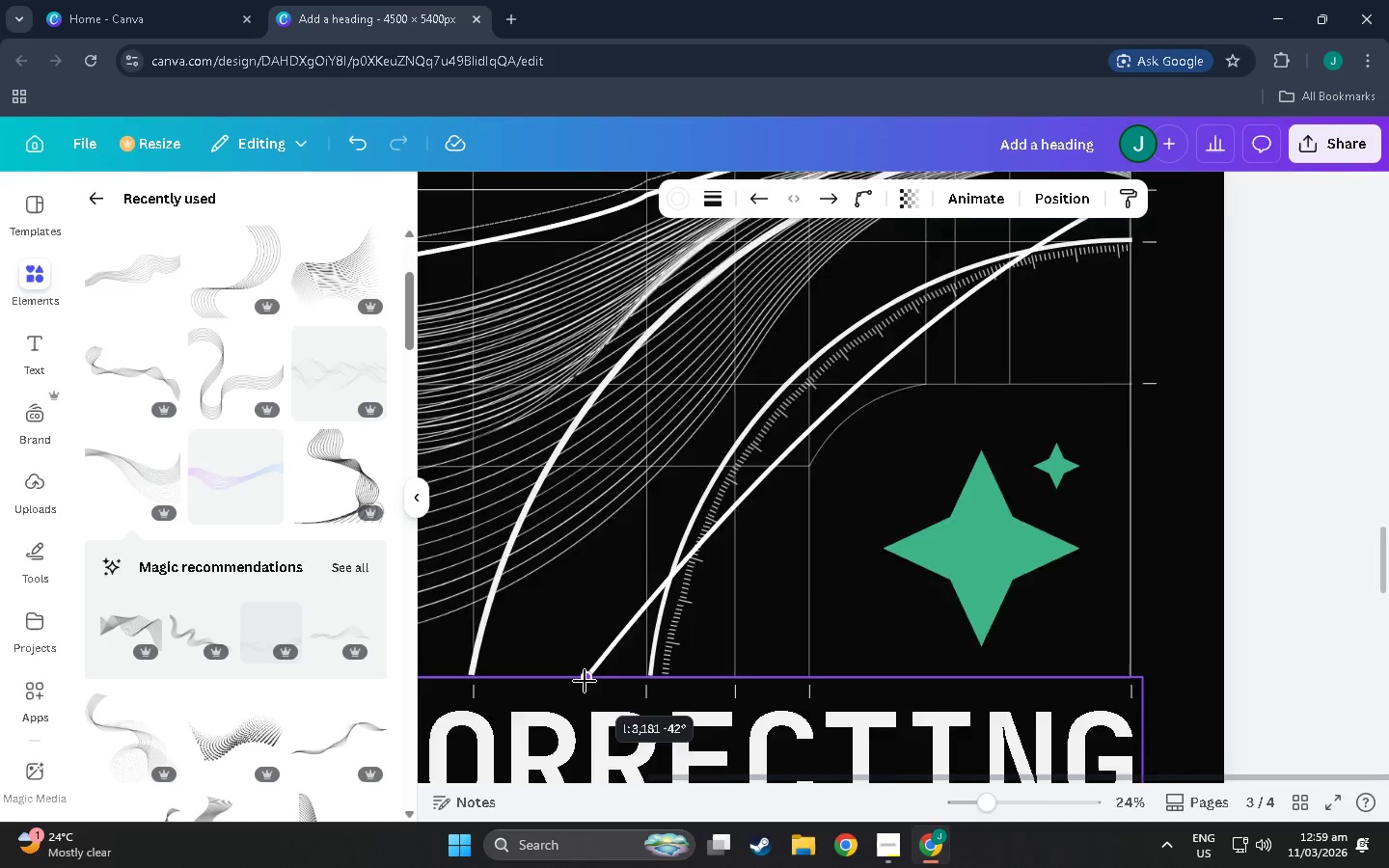 
left_click_drag(start_coordinate=[1006, 375], to_coordinate=[940, 321])
 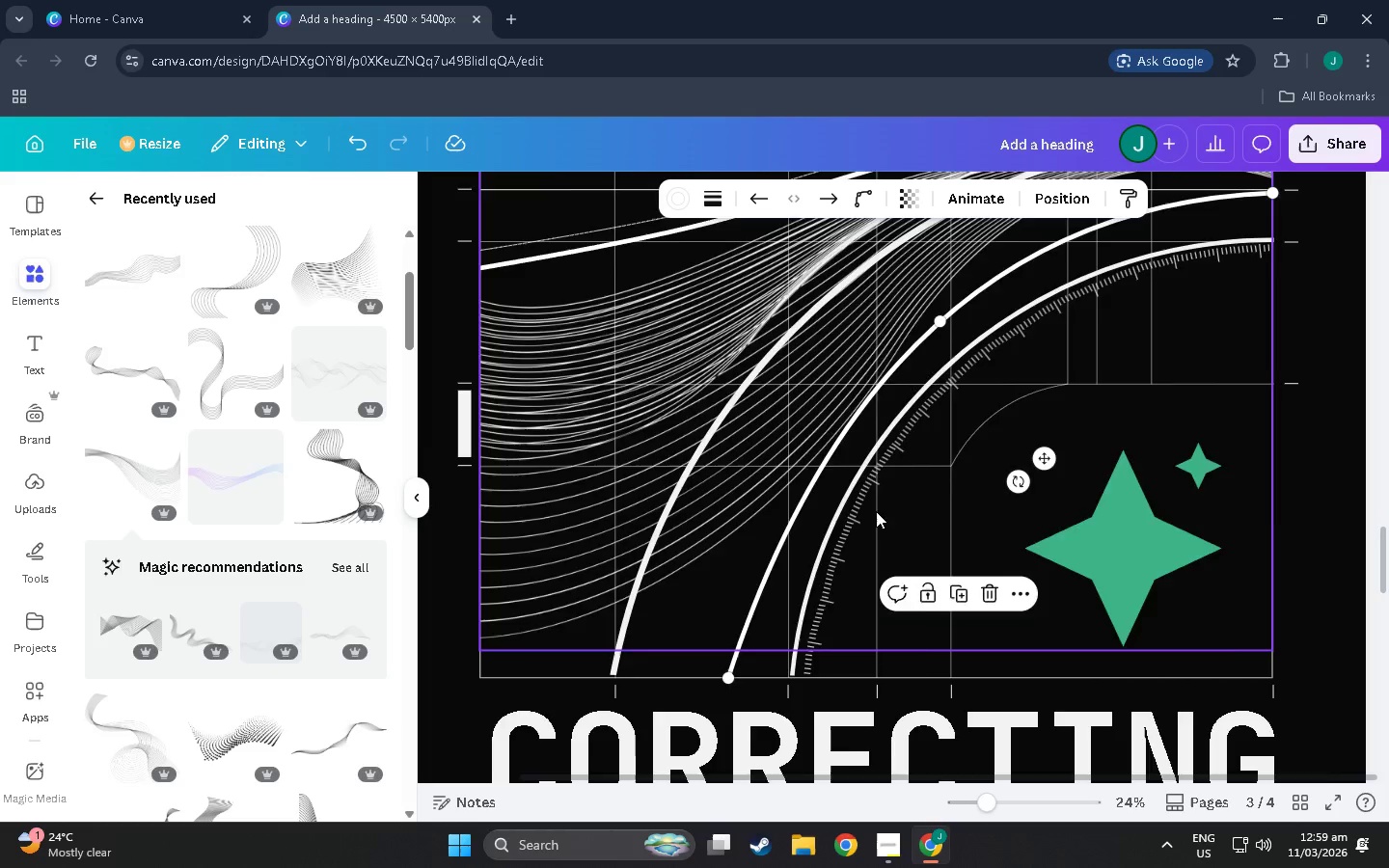 
hold_key(key=ControlLeft, duration=0.8)
scroll: coordinate [852, 320], scroll_direction: up, amount: 2.0
 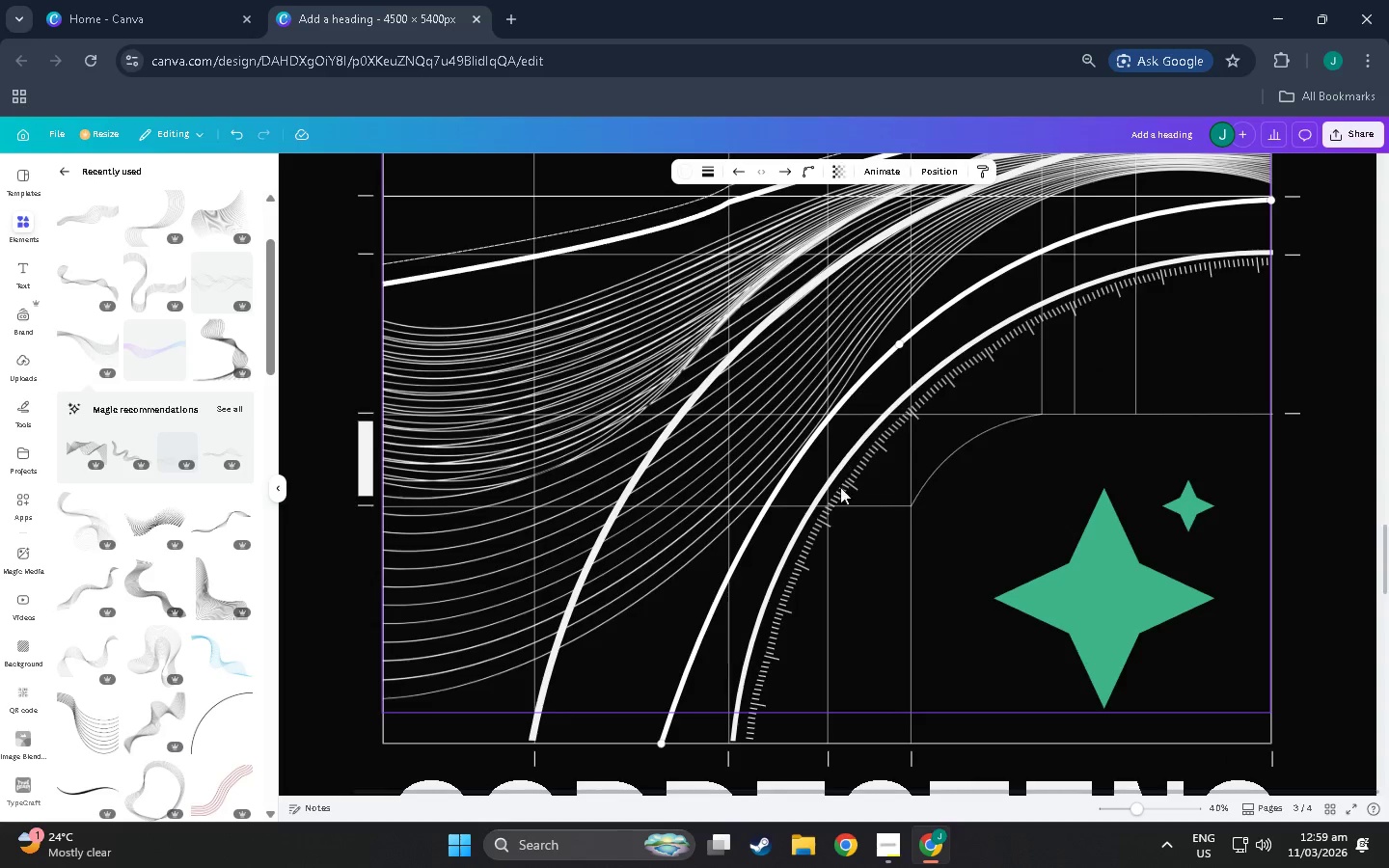 
key(Control+C)
 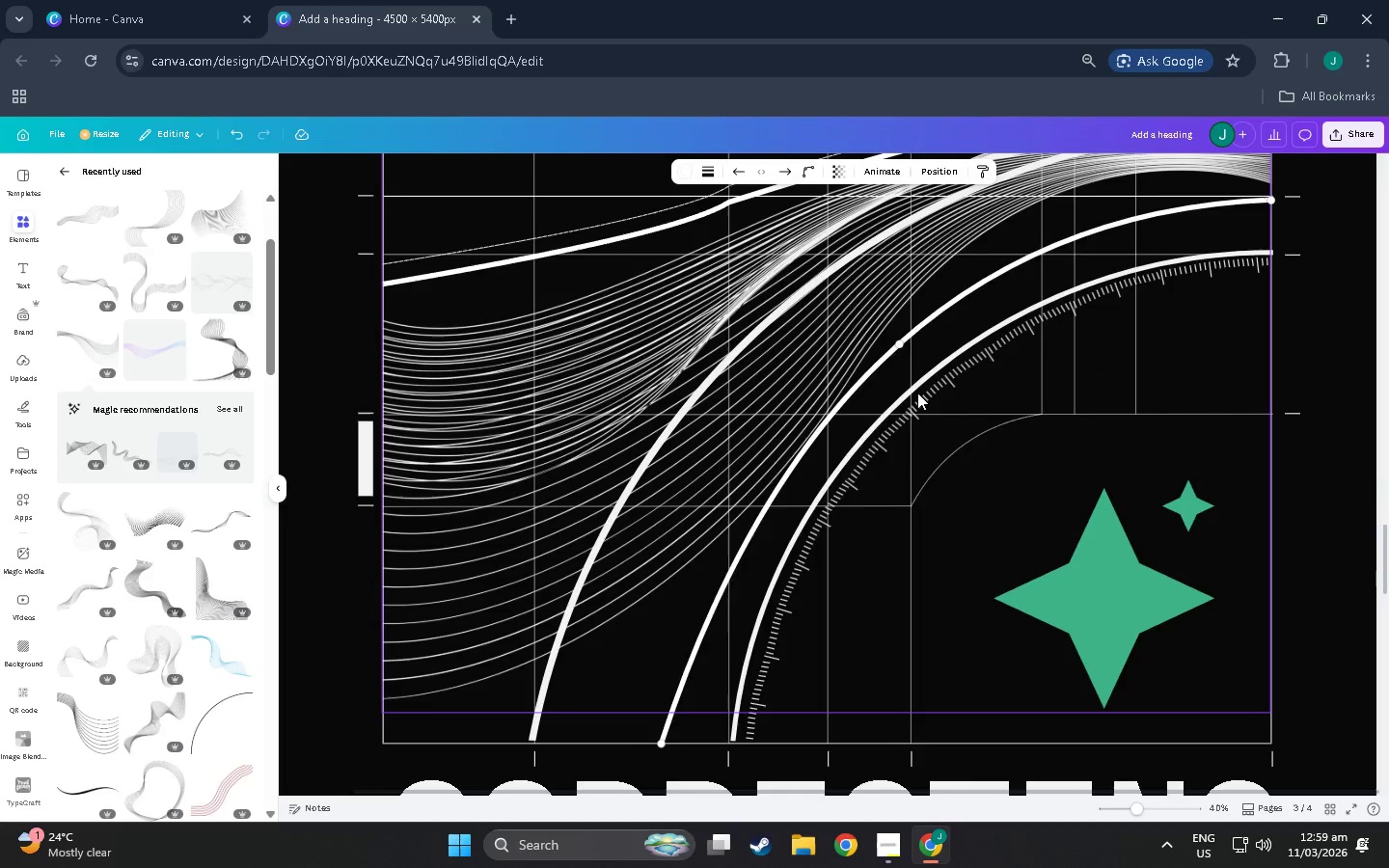 
key(Control+V)
 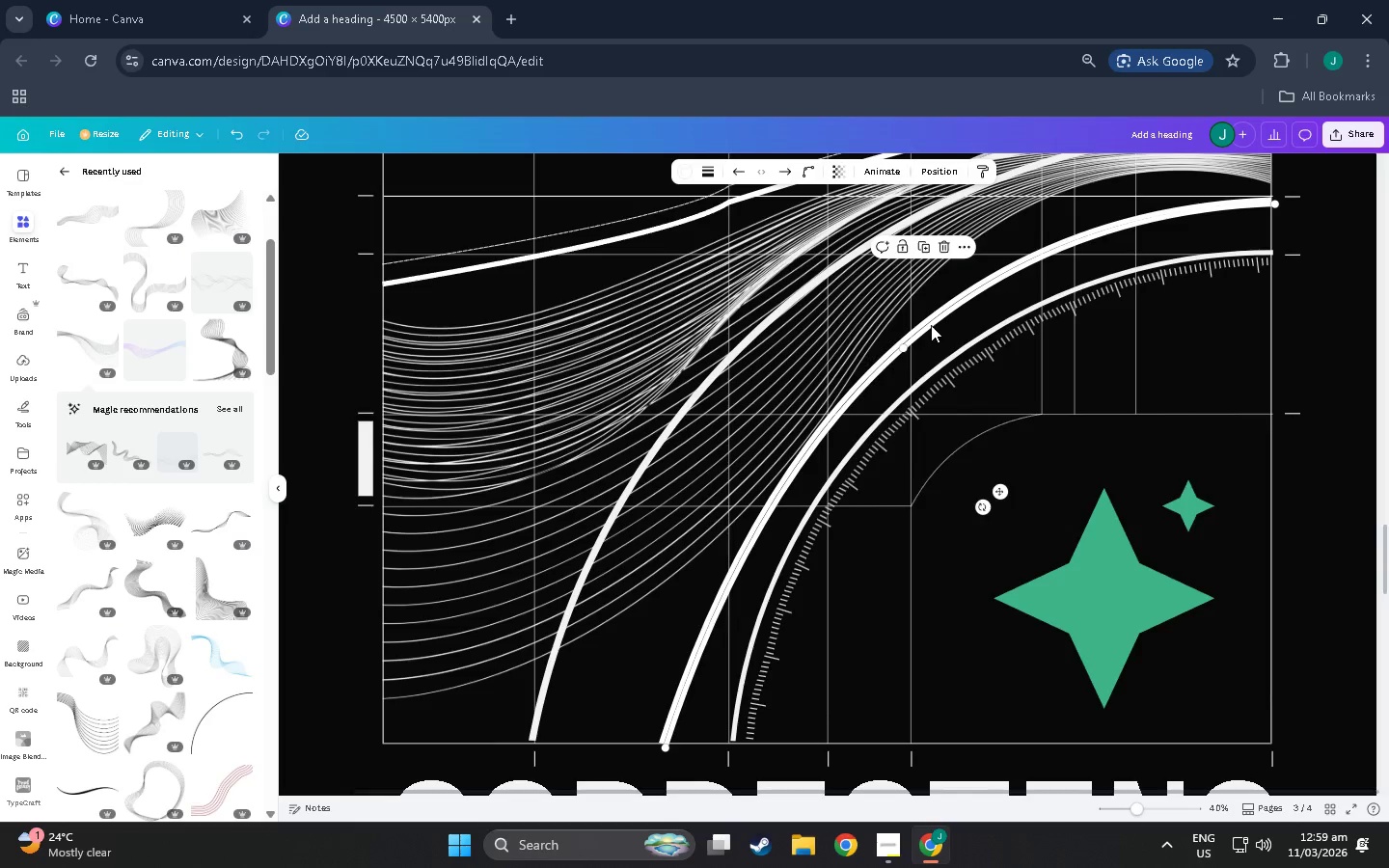 
left_click_drag(start_coordinate=[936, 324], to_coordinate=[944, 342])
 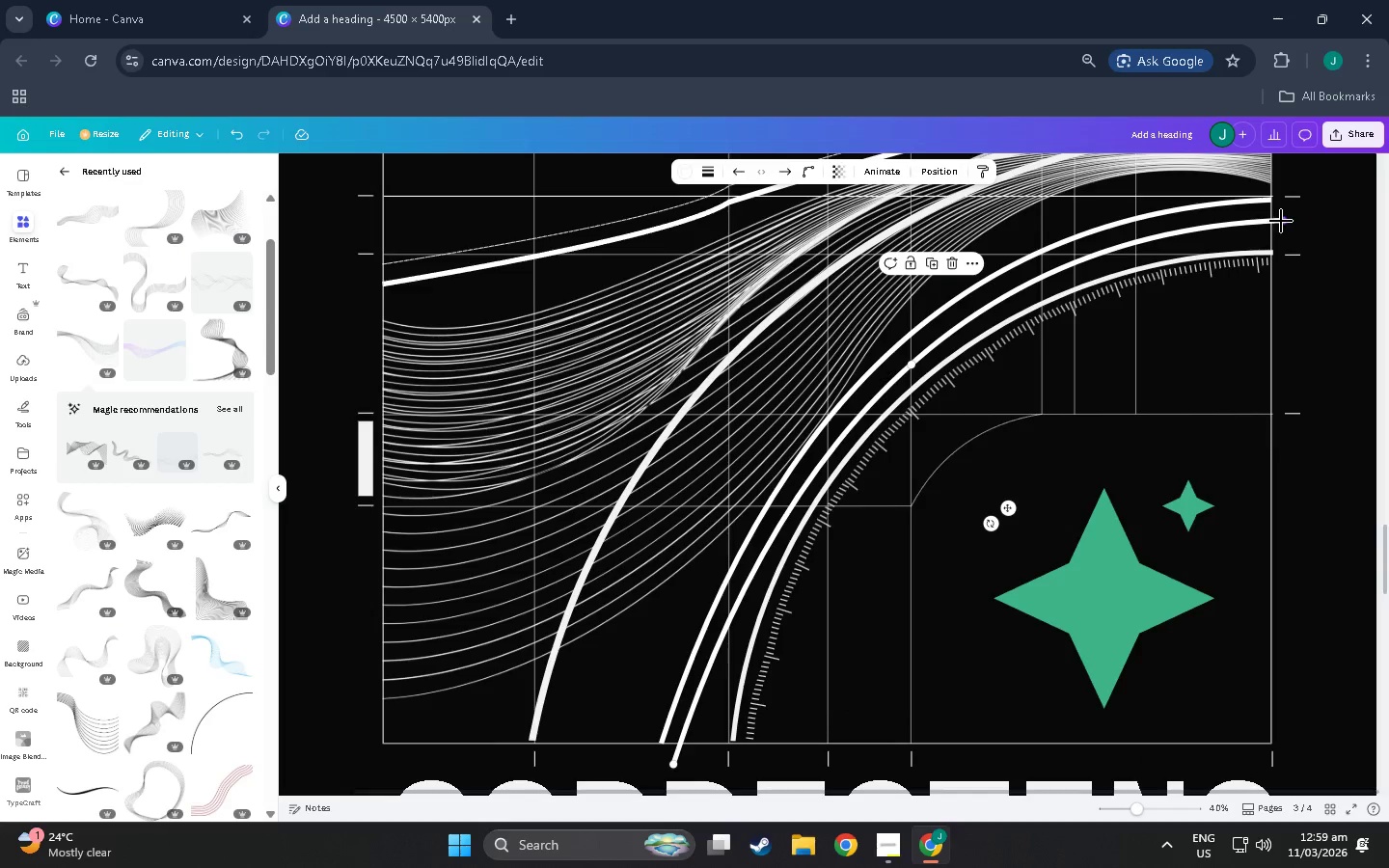 
left_click_drag(start_coordinate=[1283, 221], to_coordinate=[1060, 273])
 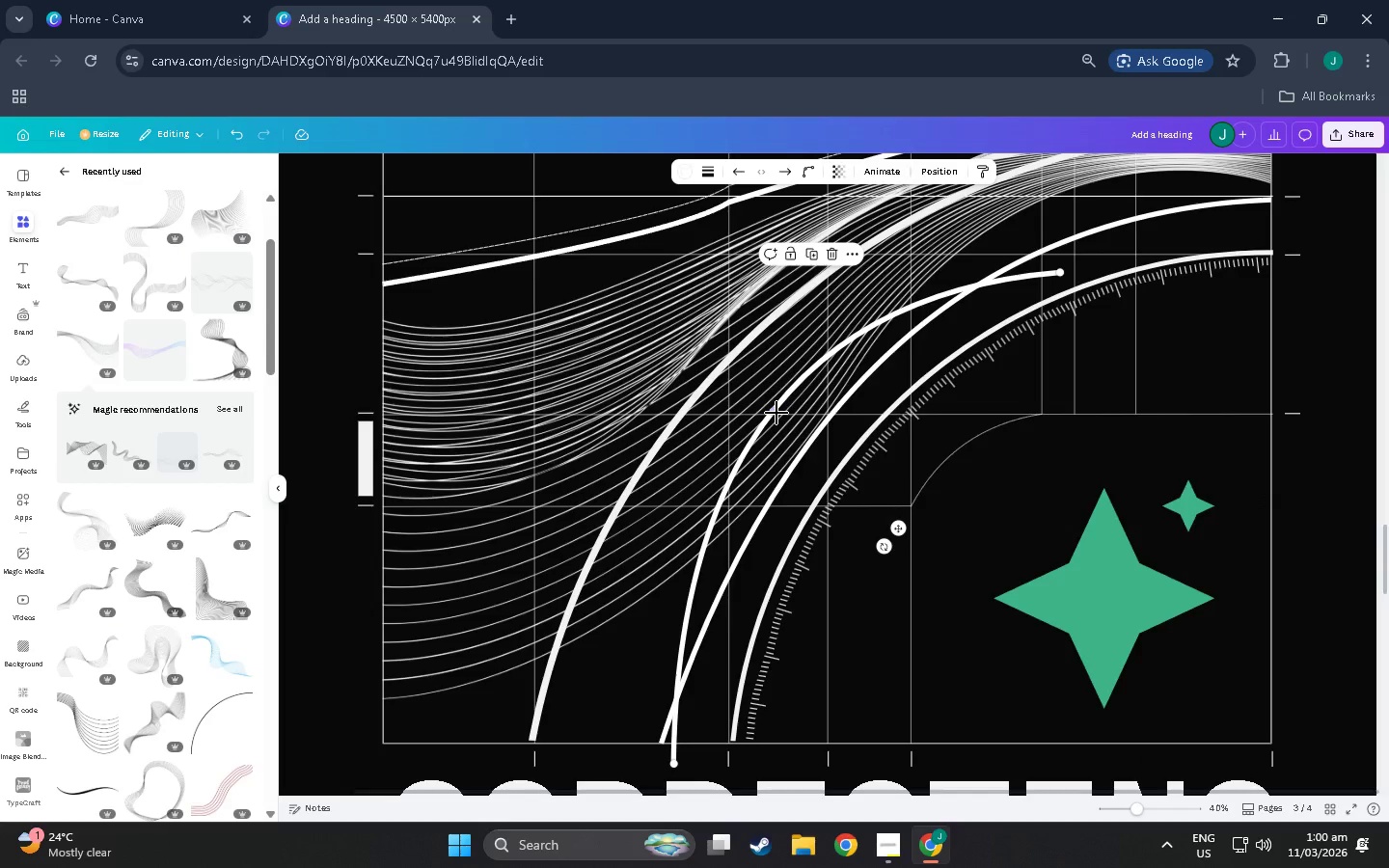 
left_click_drag(start_coordinate=[776, 414], to_coordinate=[879, 394])
 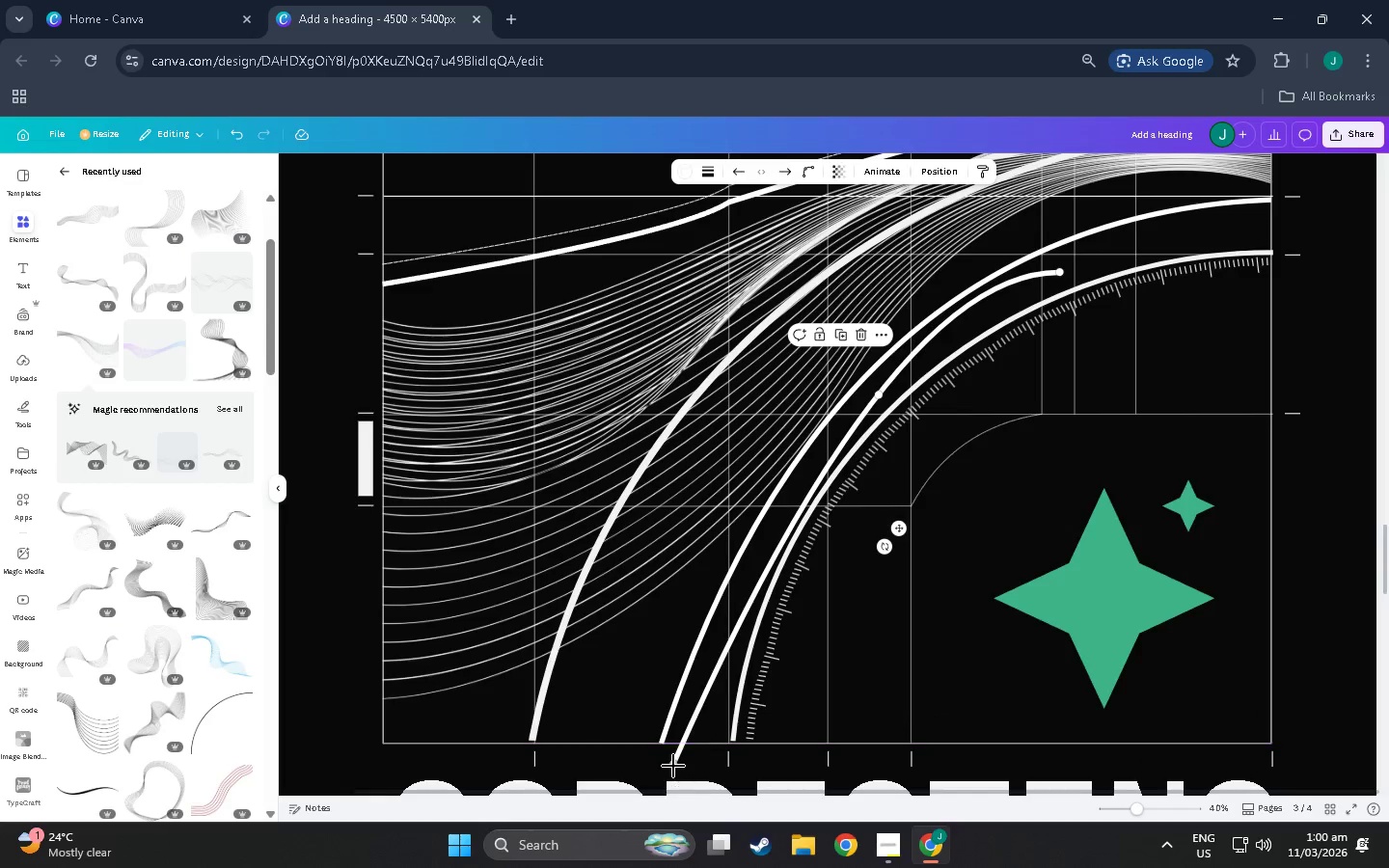 
left_click_drag(start_coordinate=[673, 766], to_coordinate=[734, 620])
 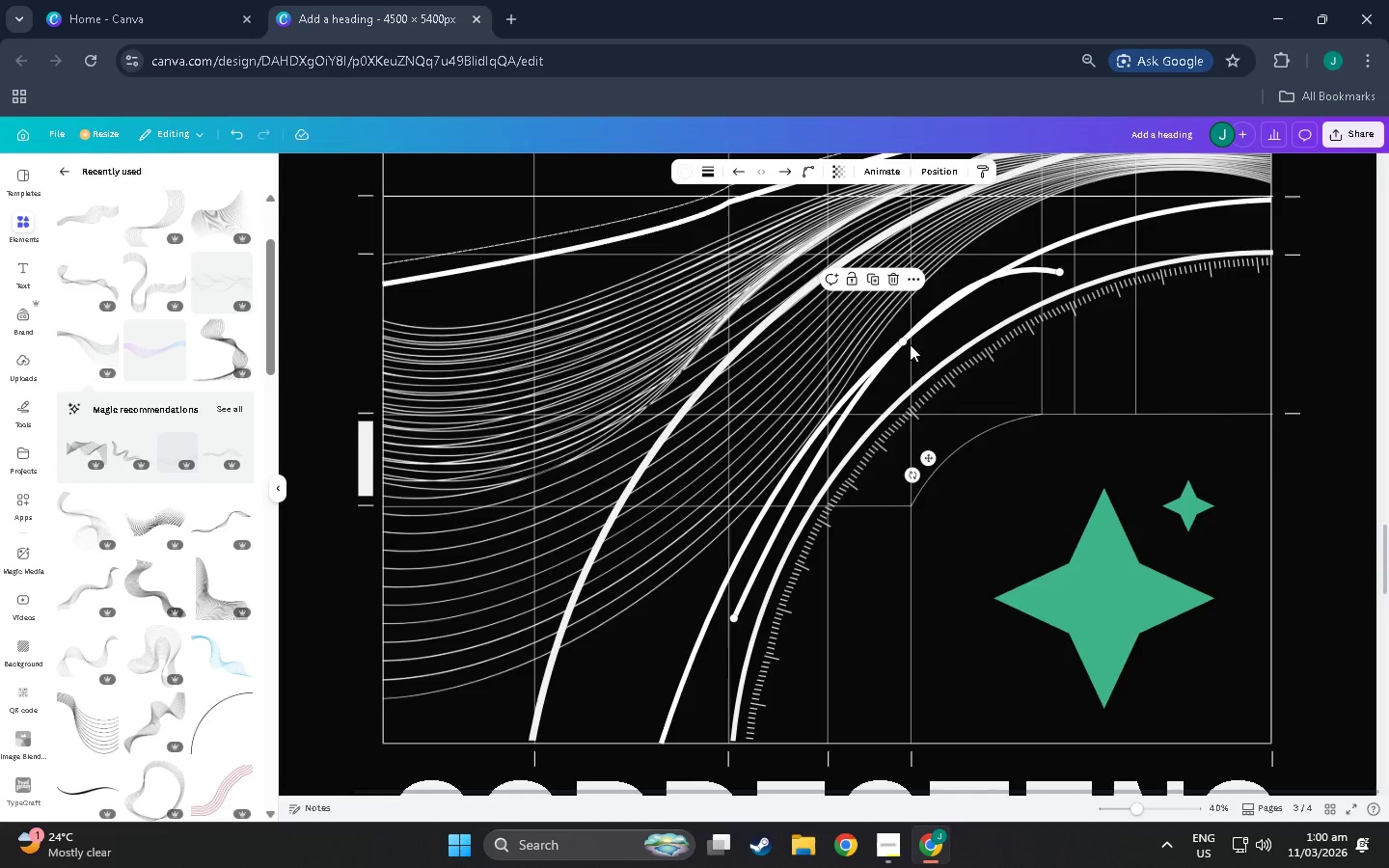 
left_click_drag(start_coordinate=[906, 340], to_coordinate=[862, 409])
 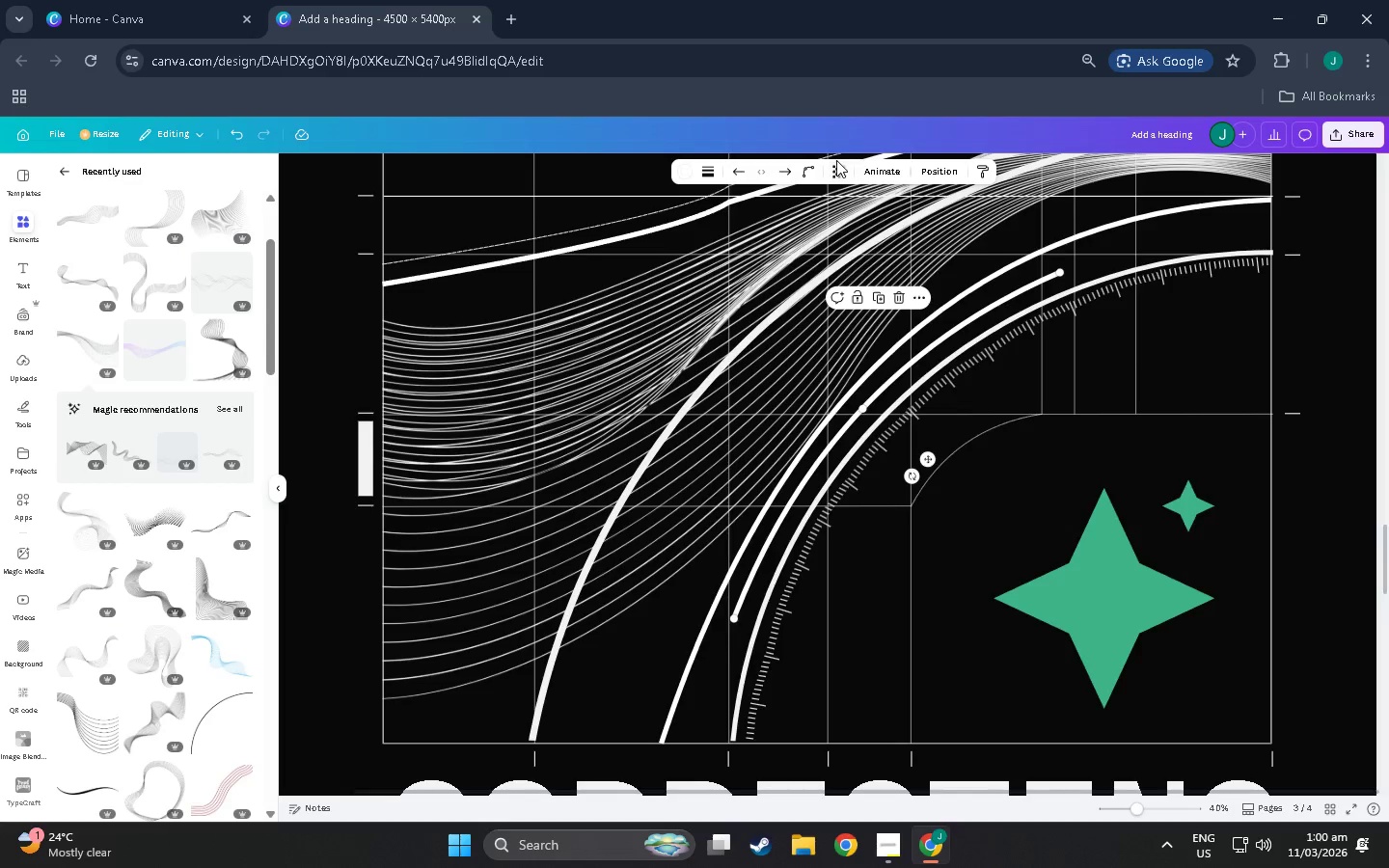 
double_click([838, 175])
 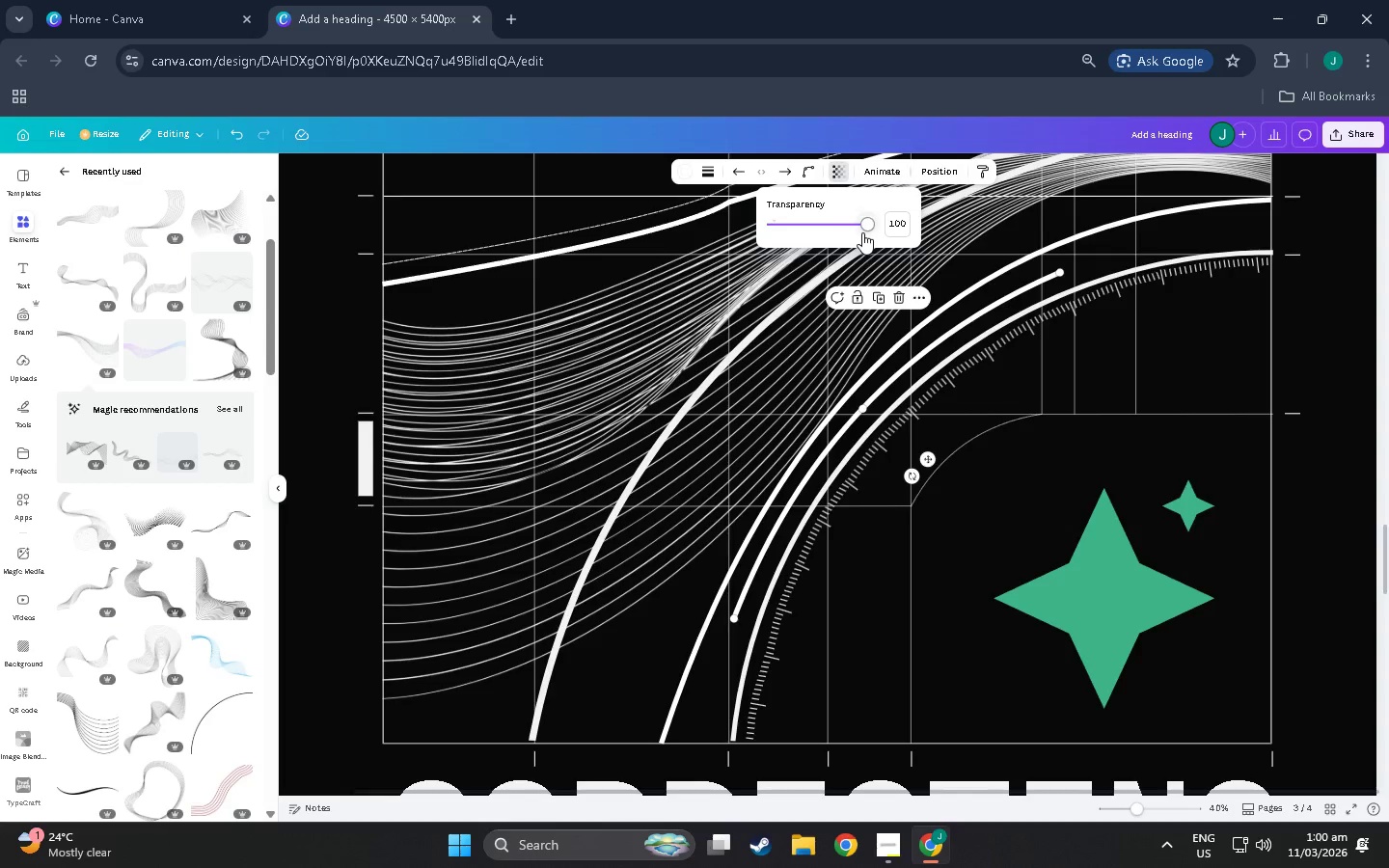 
left_click_drag(start_coordinate=[862, 232], to_coordinate=[820, 243])
 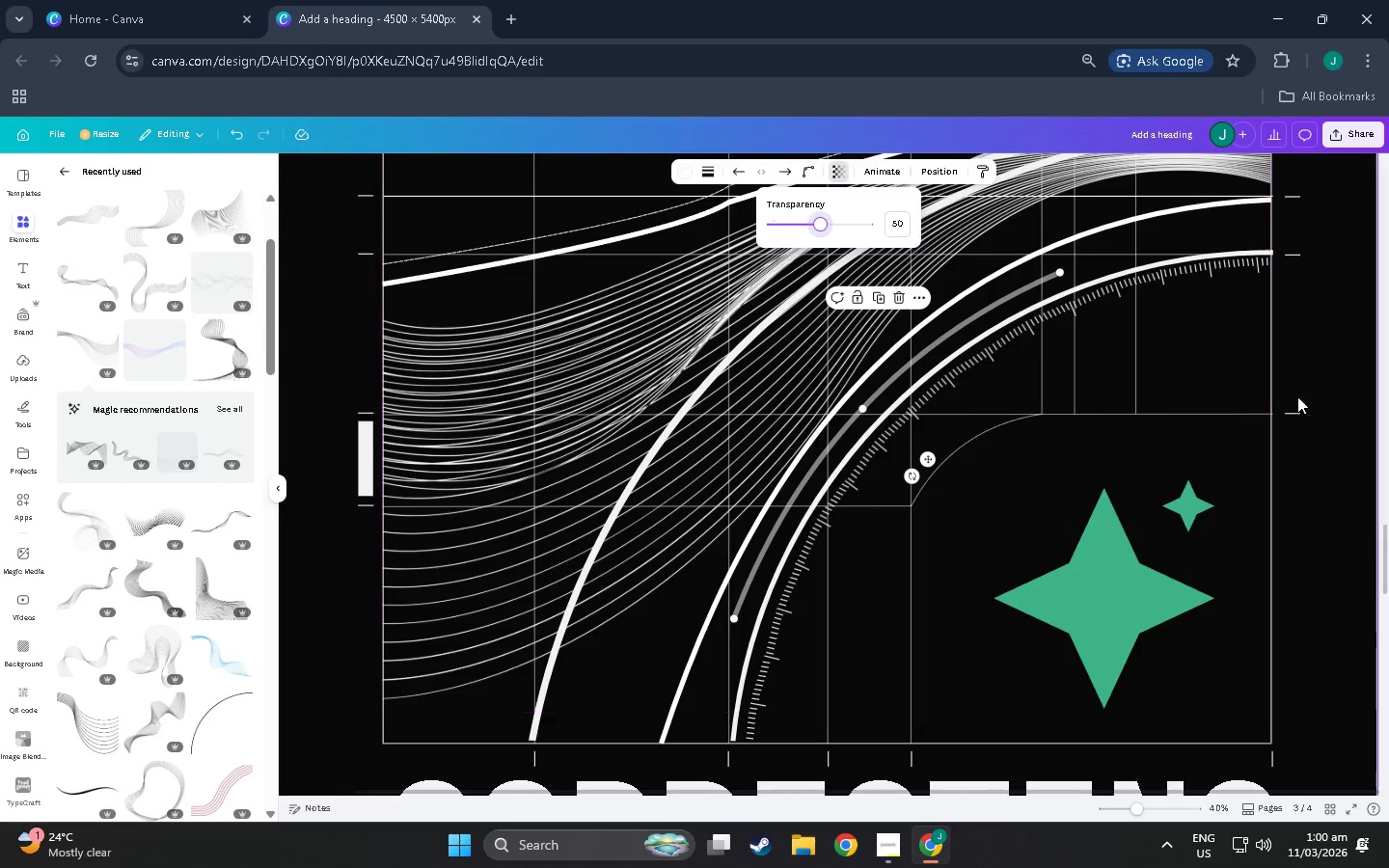 
left_click([1297, 396])
 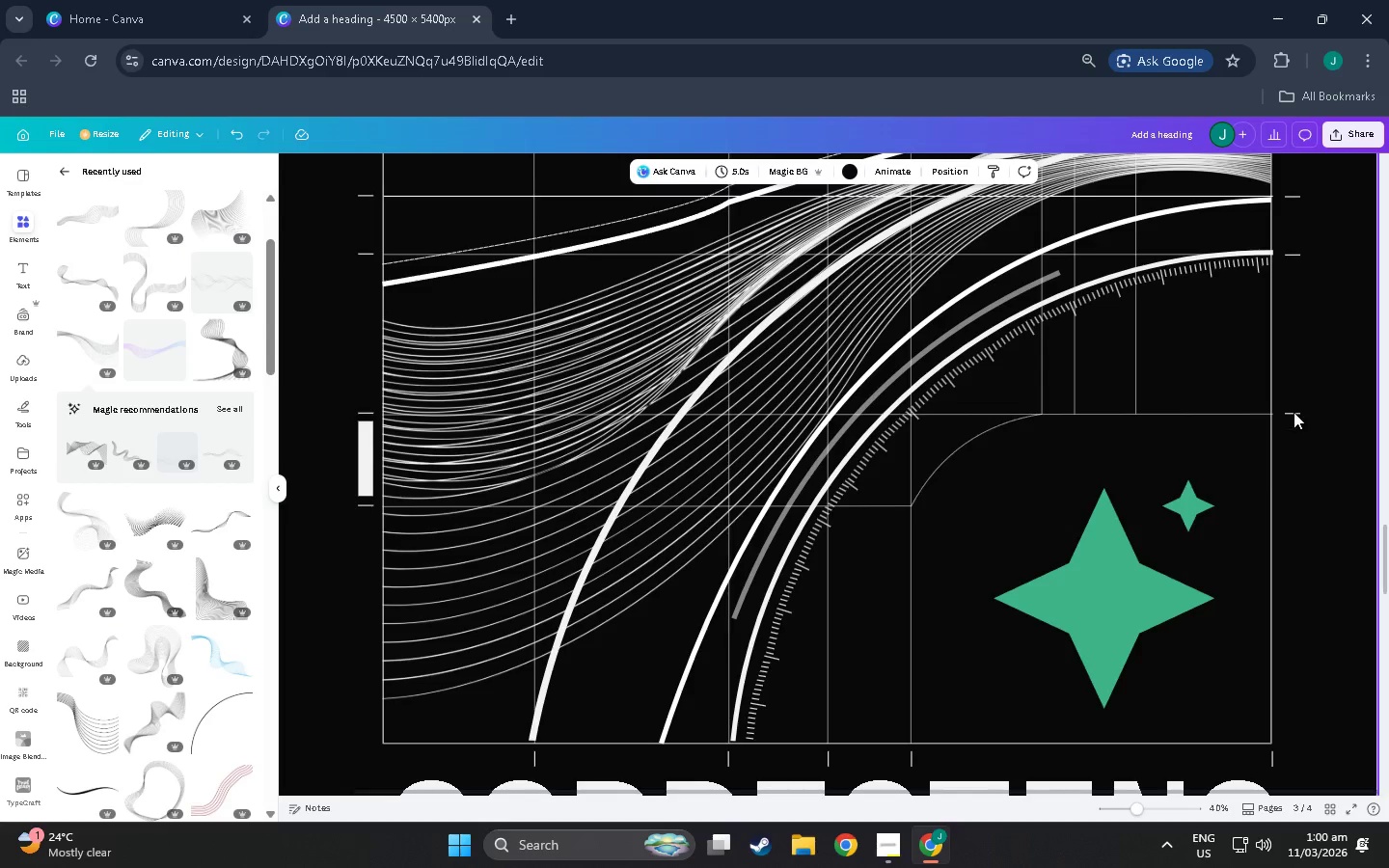 
hold_key(key=ControlLeft, duration=1.08)
 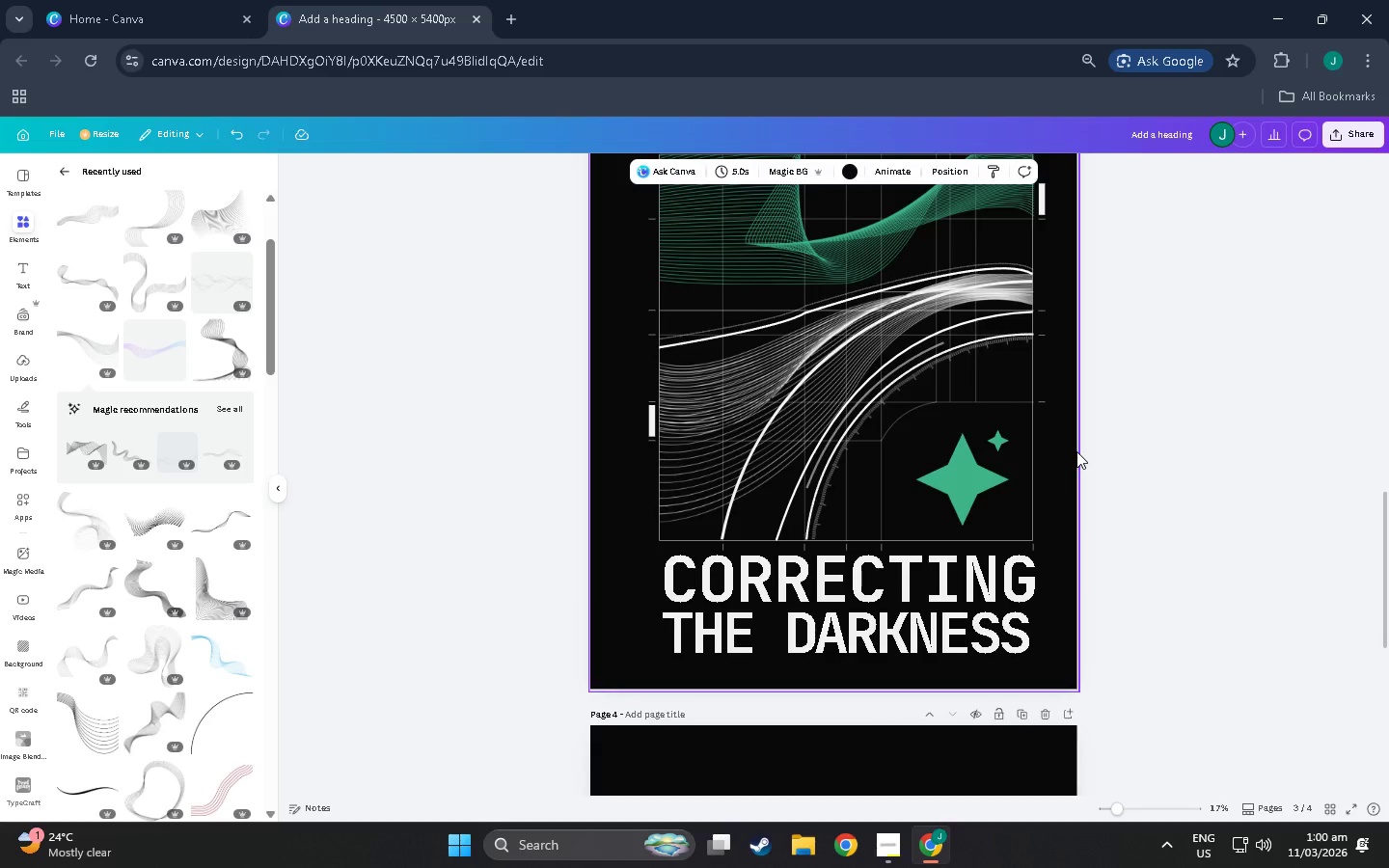 
left_click([1076, 451])
 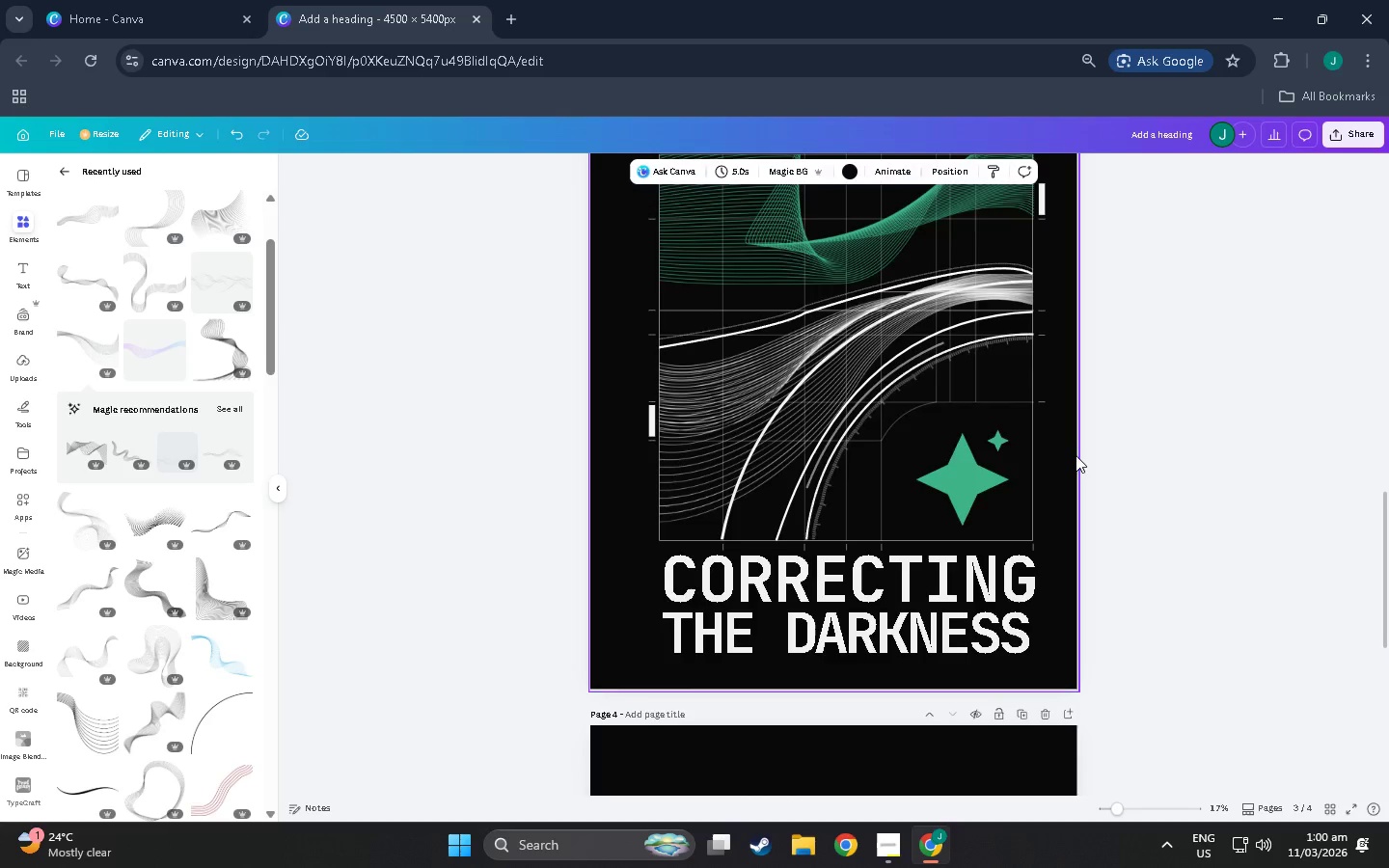 
scroll: coordinate [1069, 464], scroll_direction: down, amount: 9.0
 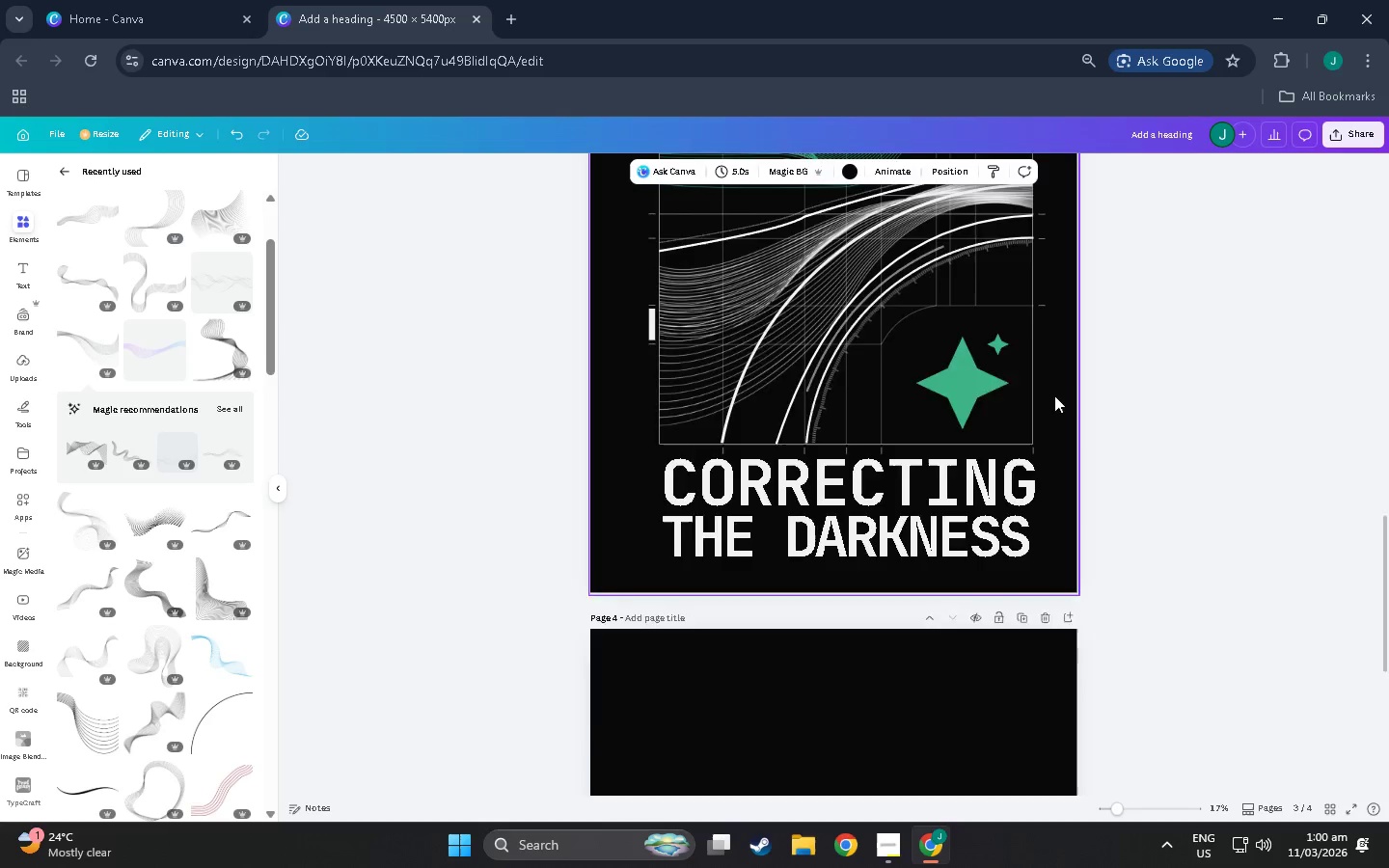 
hold_key(key=ControlLeft, duration=1.5)
 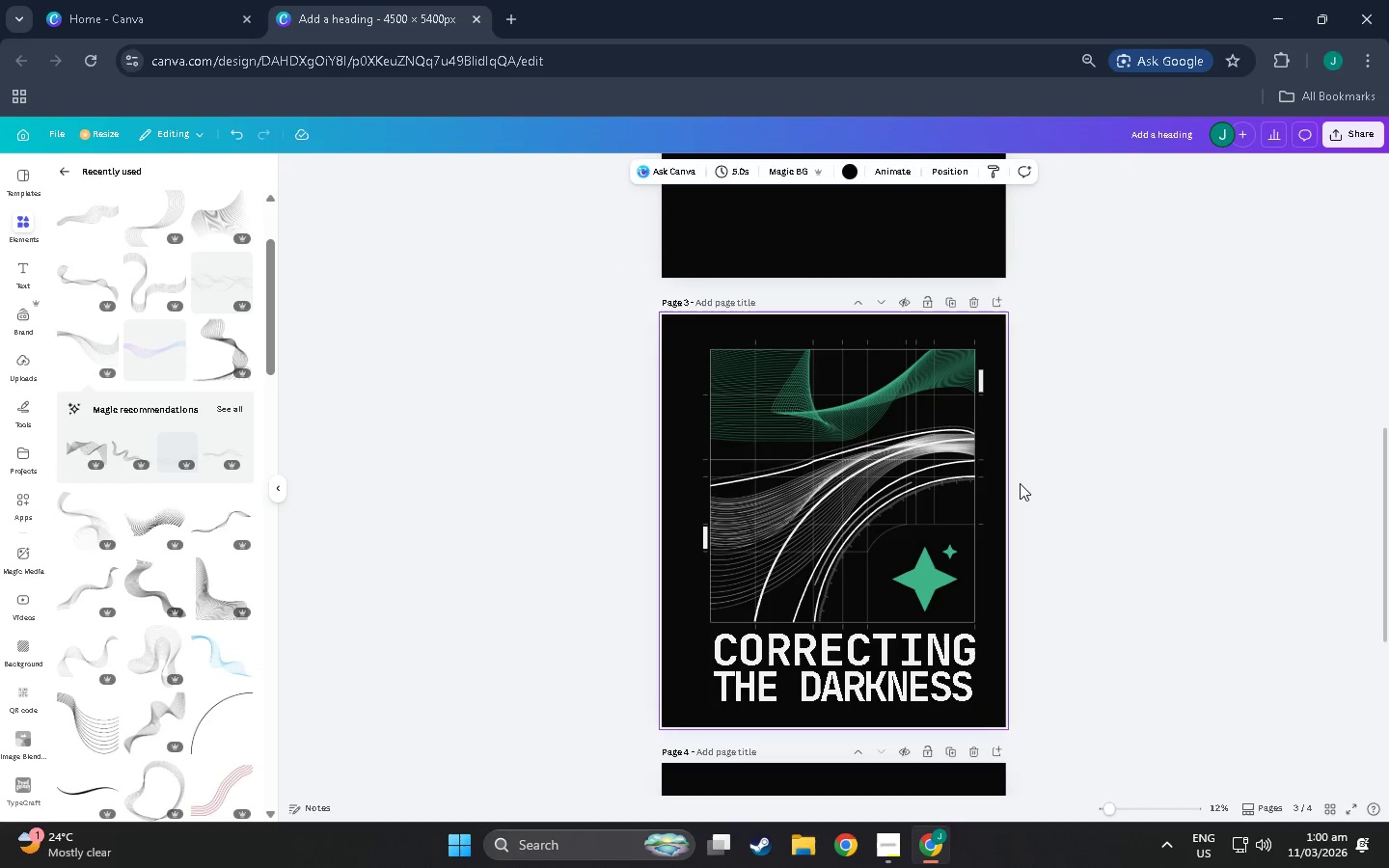 
hold_key(key=ControlLeft, duration=0.7)
 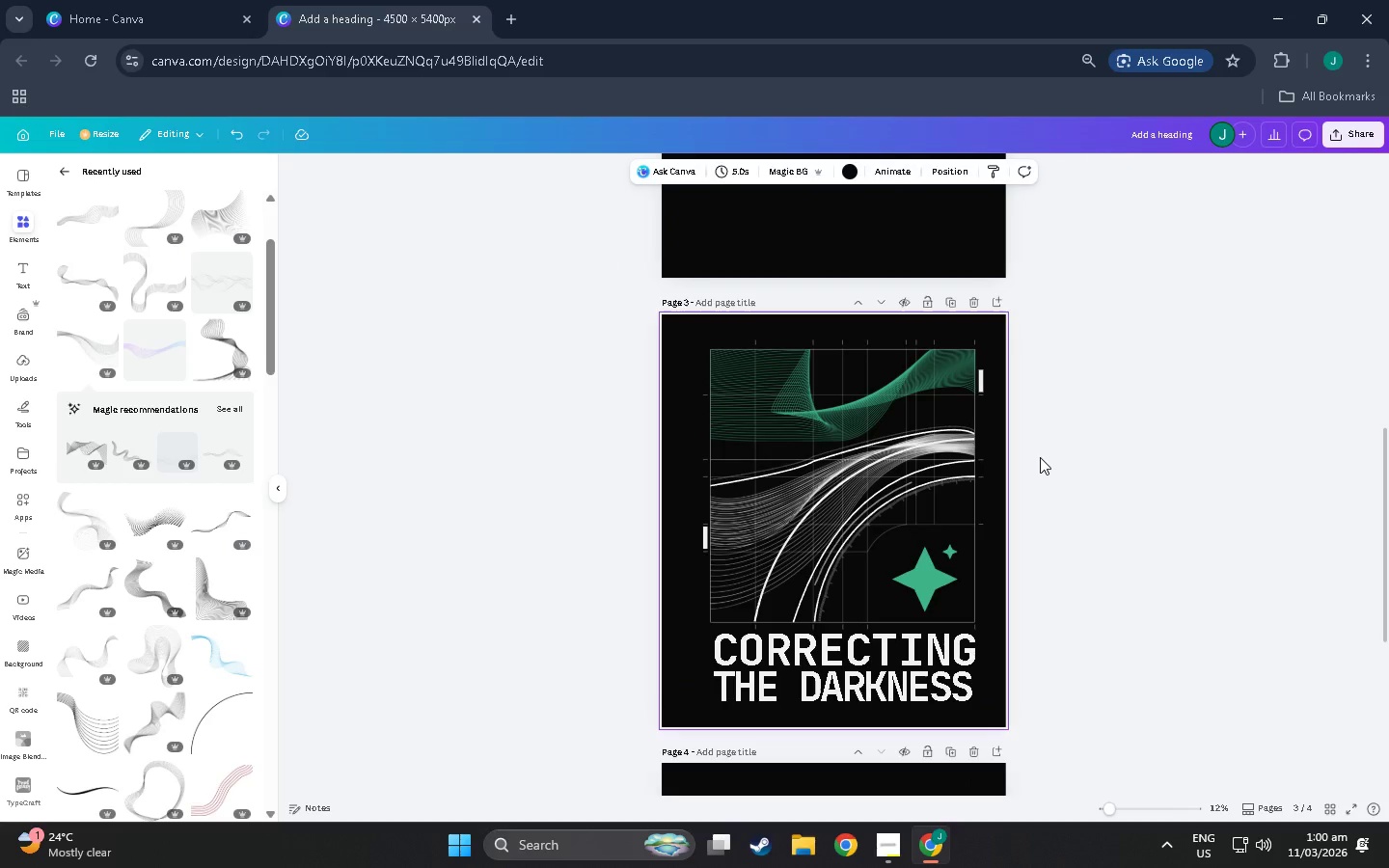 
scroll: coordinate [1018, 486], scroll_direction: up, amount: 10.0
 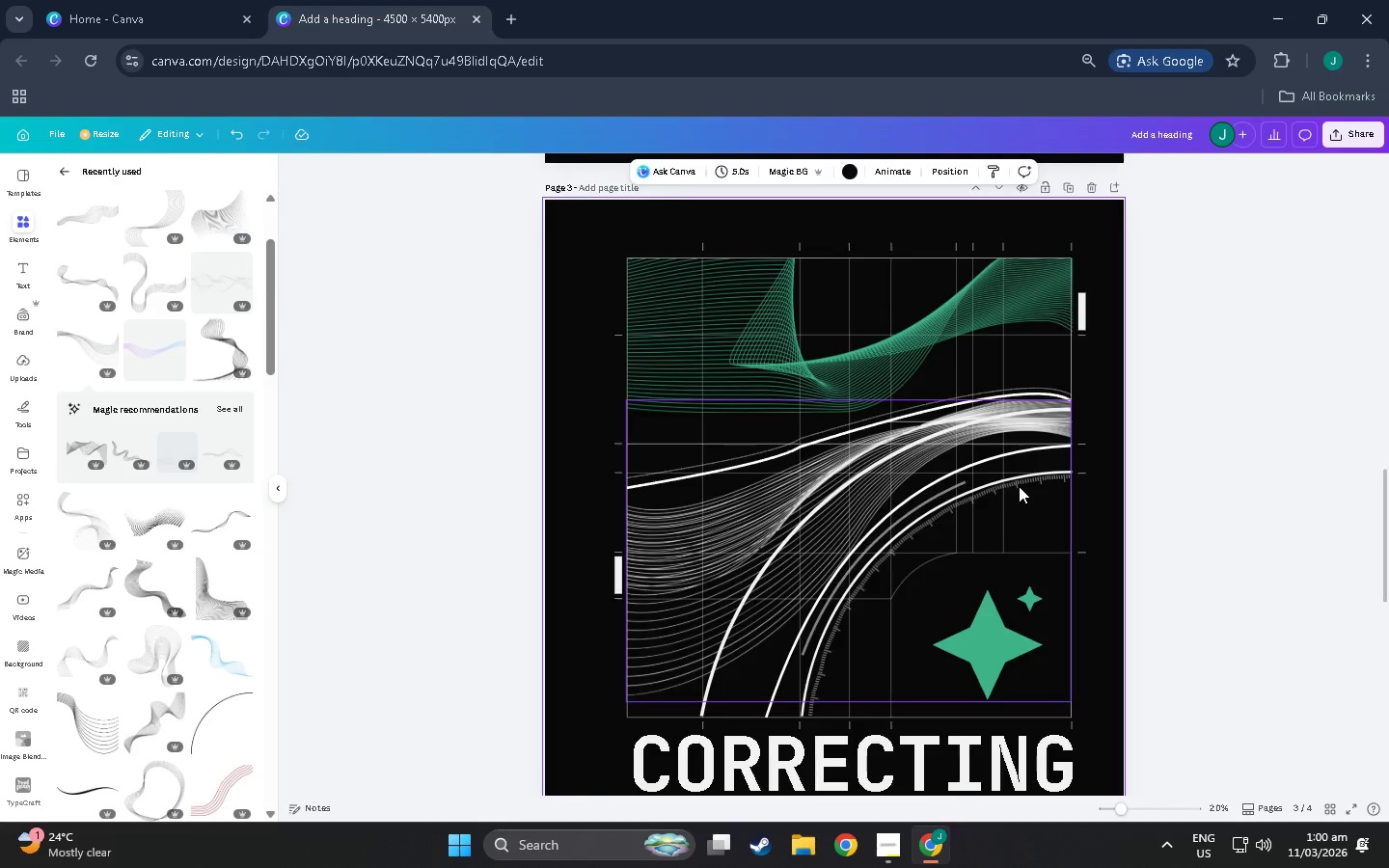 
scroll: coordinate [1020, 483], scroll_direction: down, amount: 5.0
 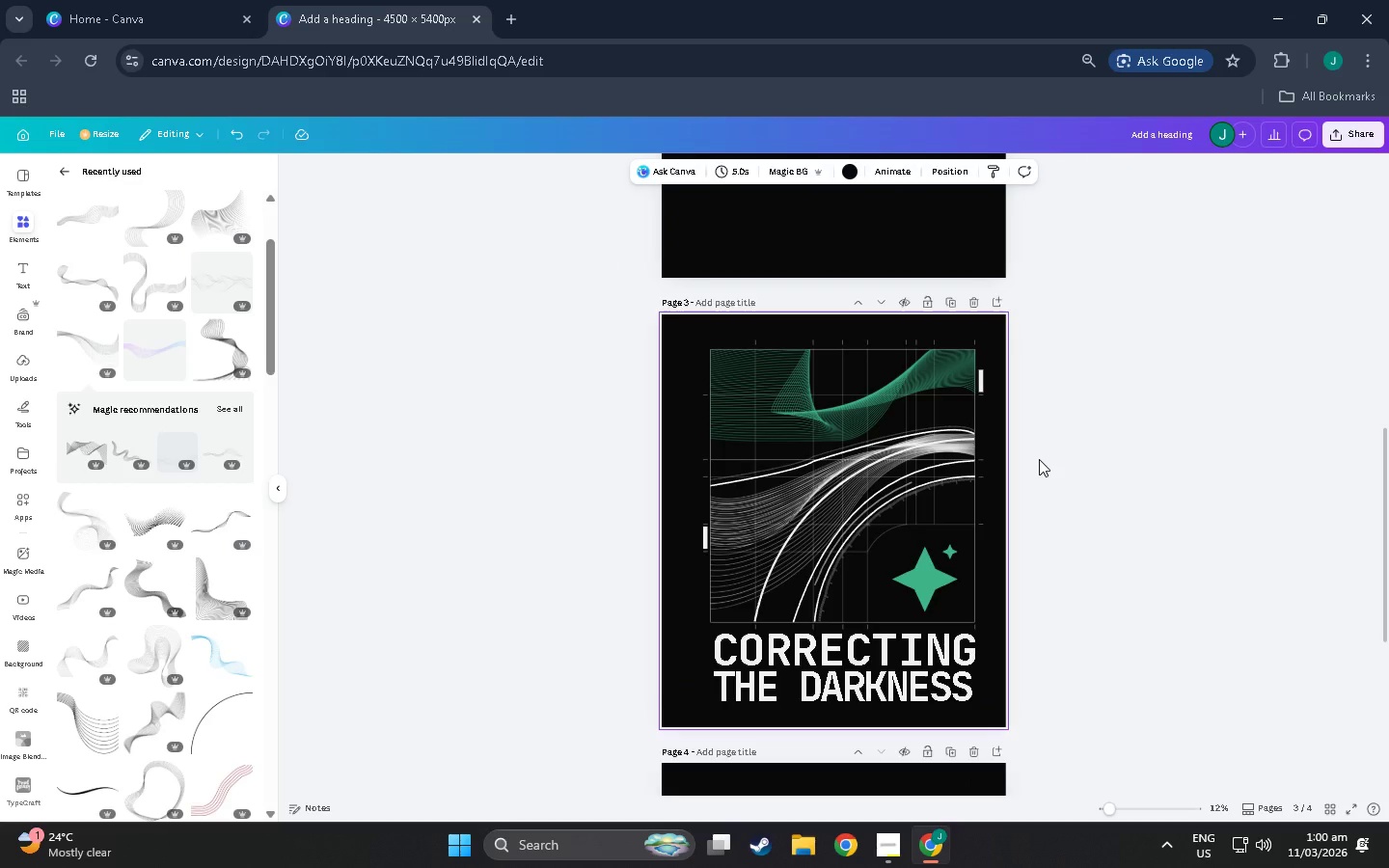 
left_click([1043, 464])
 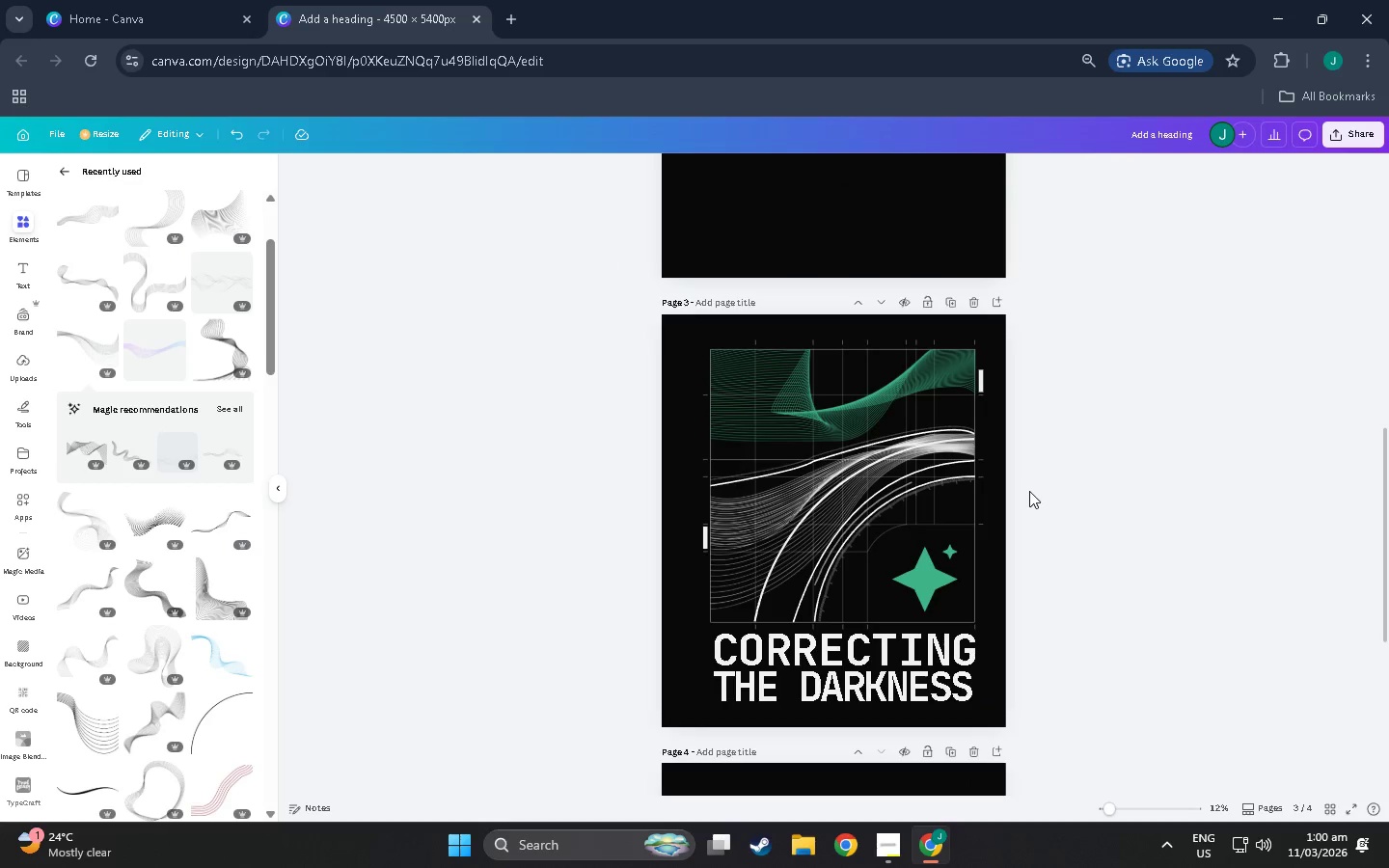 
scroll: coordinate [1029, 491], scroll_direction: up, amount: 2.0
 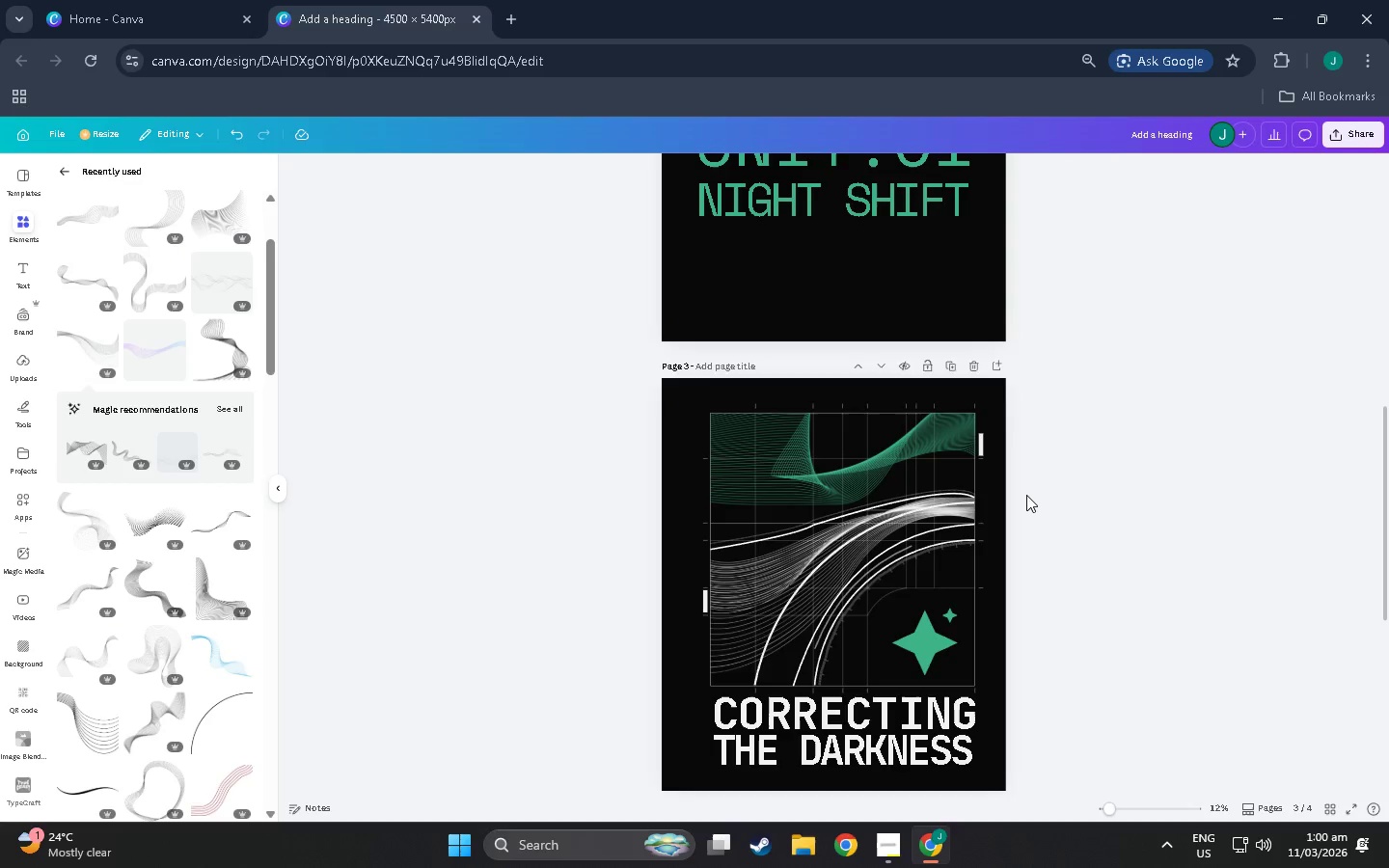 
scroll: coordinate [889, 508], scroll_direction: down, amount: 4.0
 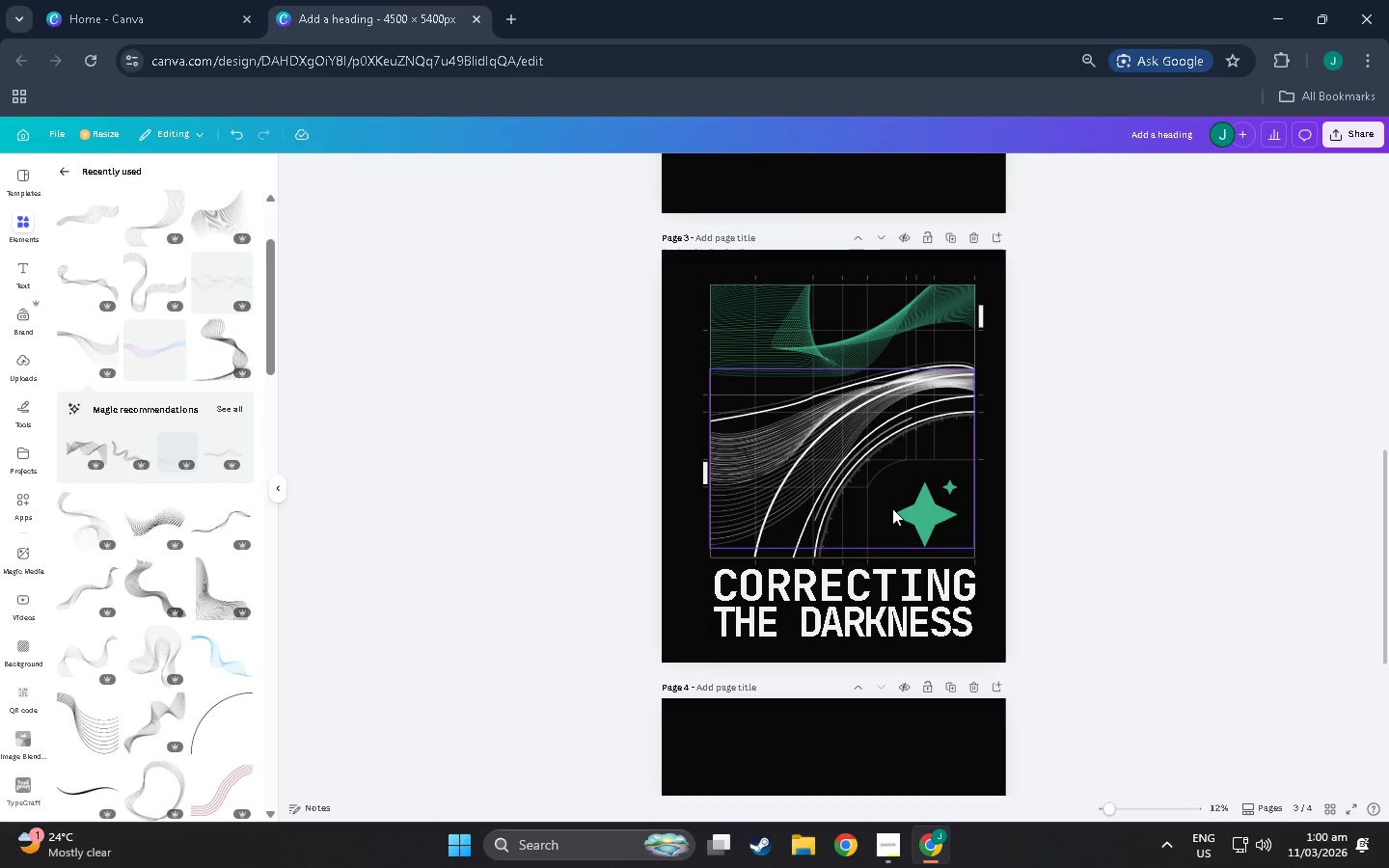 
scroll: coordinate [1012, 580], scroll_direction: none, amount: 0.0
 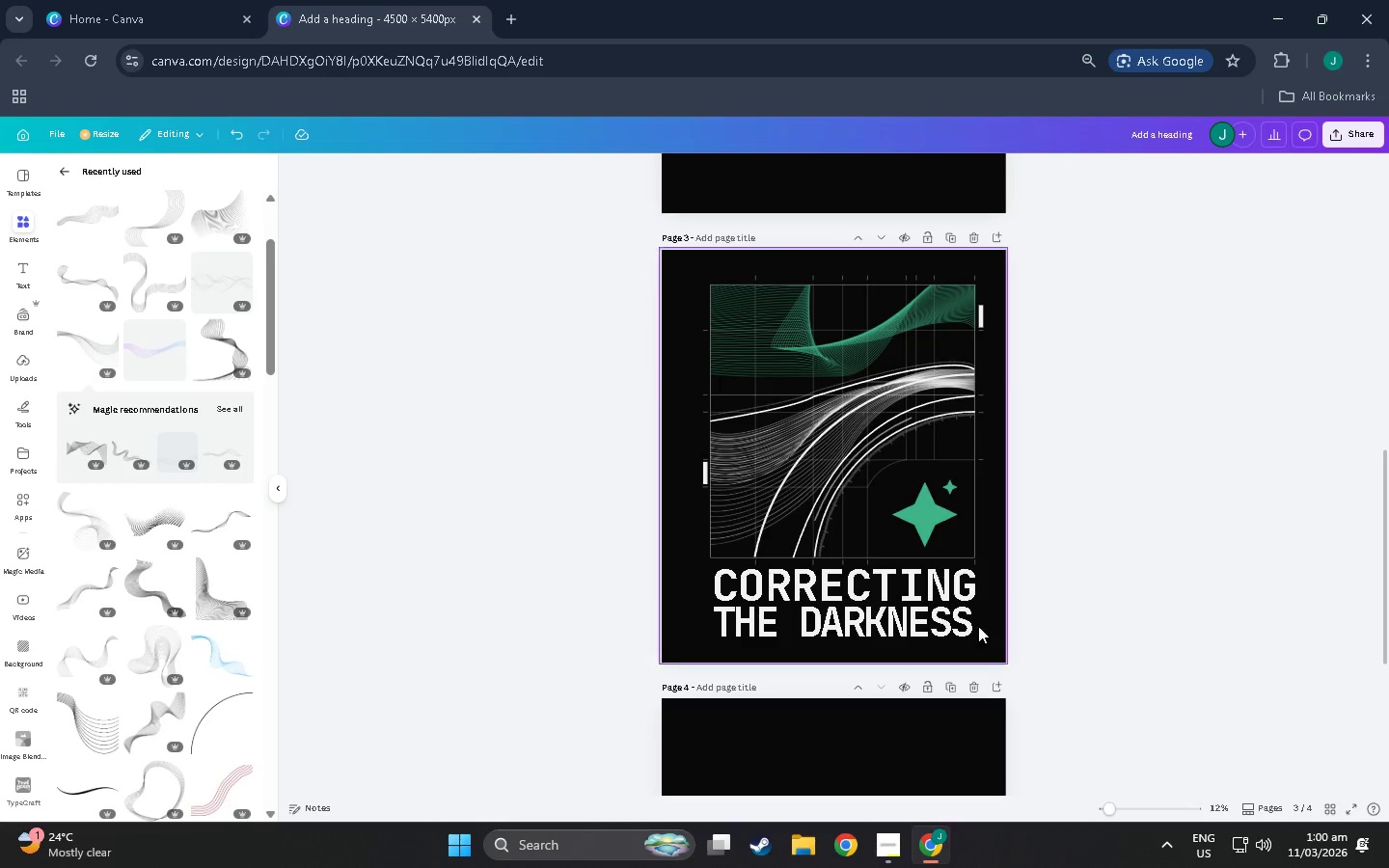 
scroll: coordinate [974, 633], scroll_direction: down, amount: 4.0
 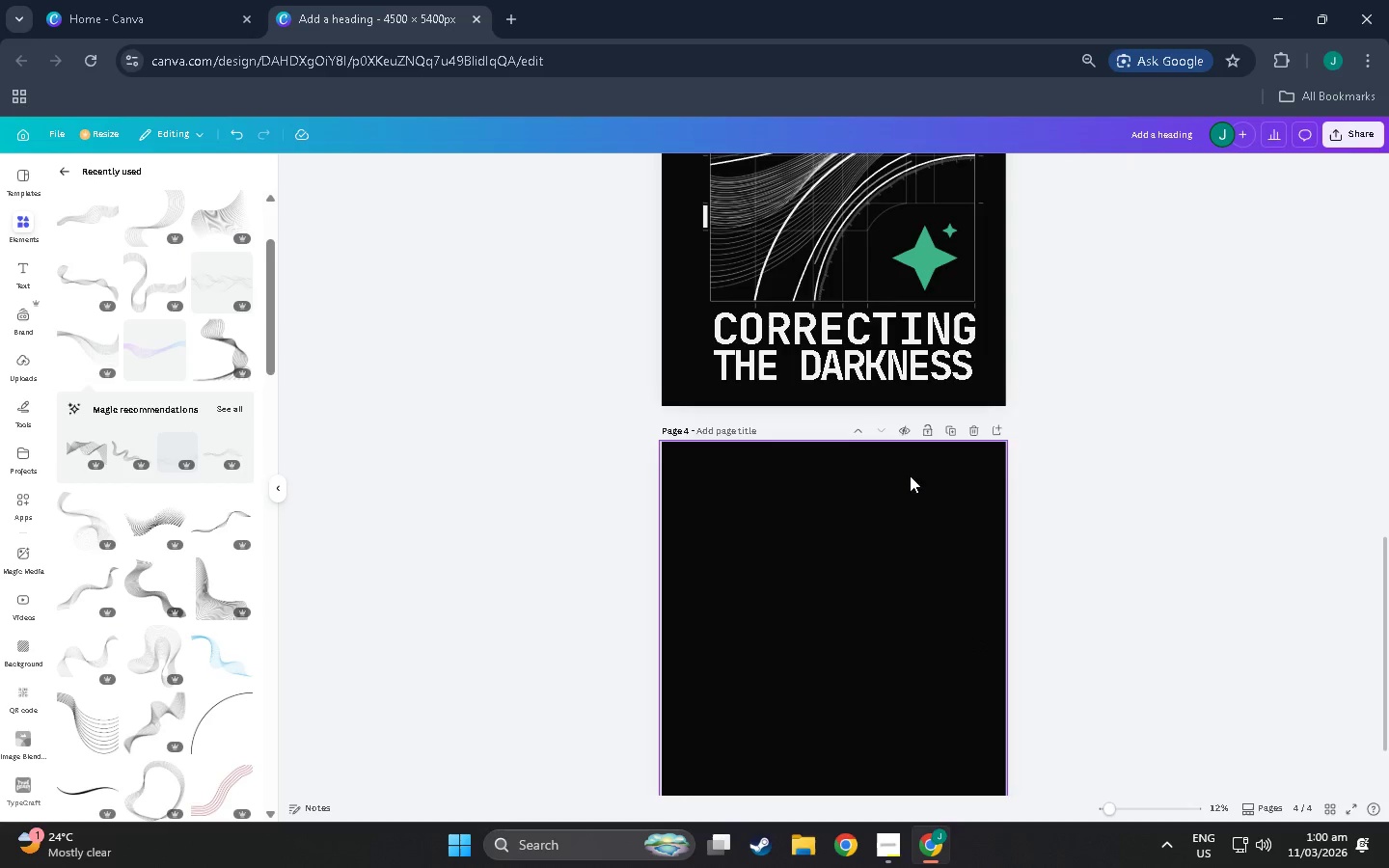 
scroll: coordinate [900, 484], scroll_direction: up, amount: 6.0
 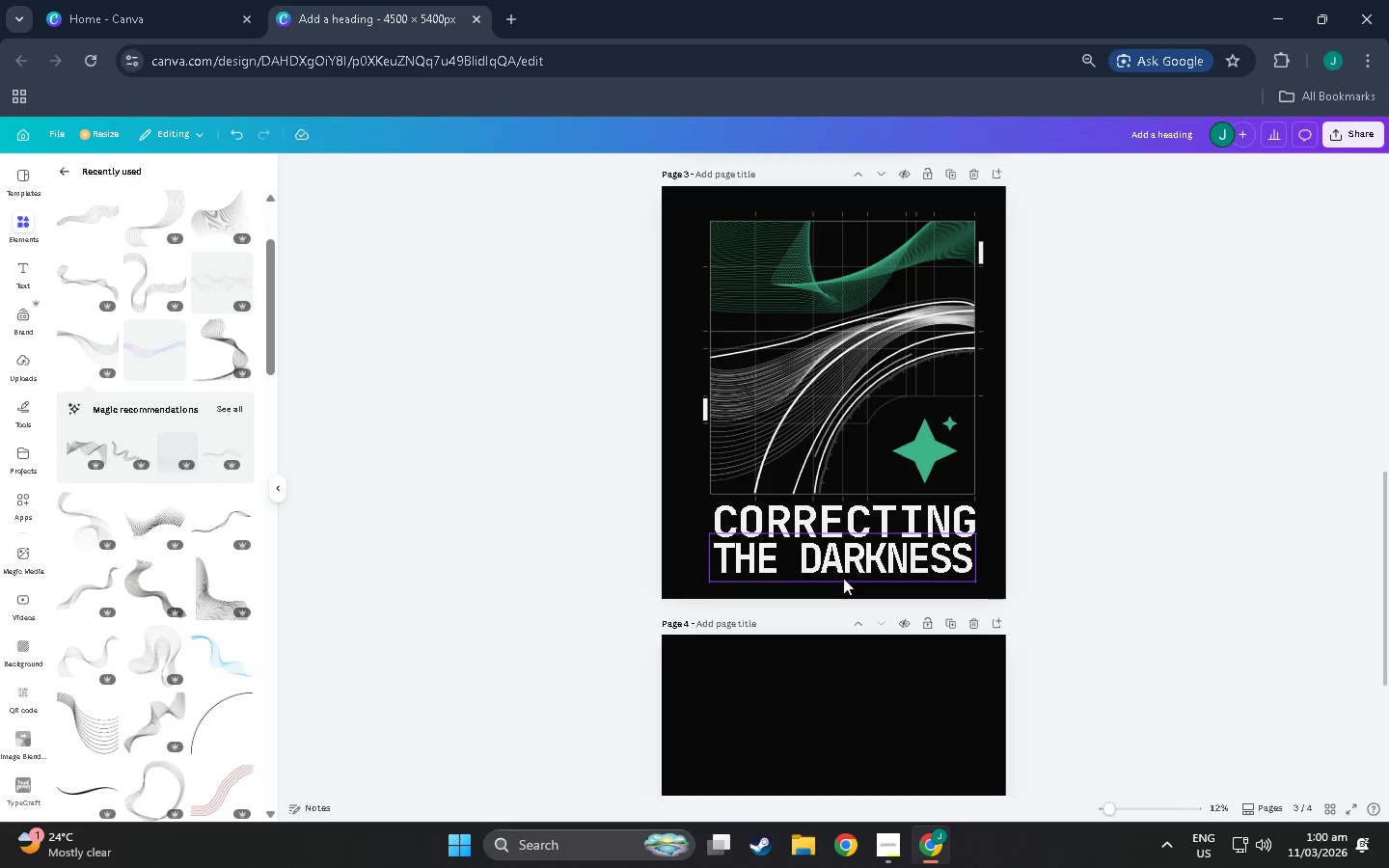 
left_click([843, 575])
 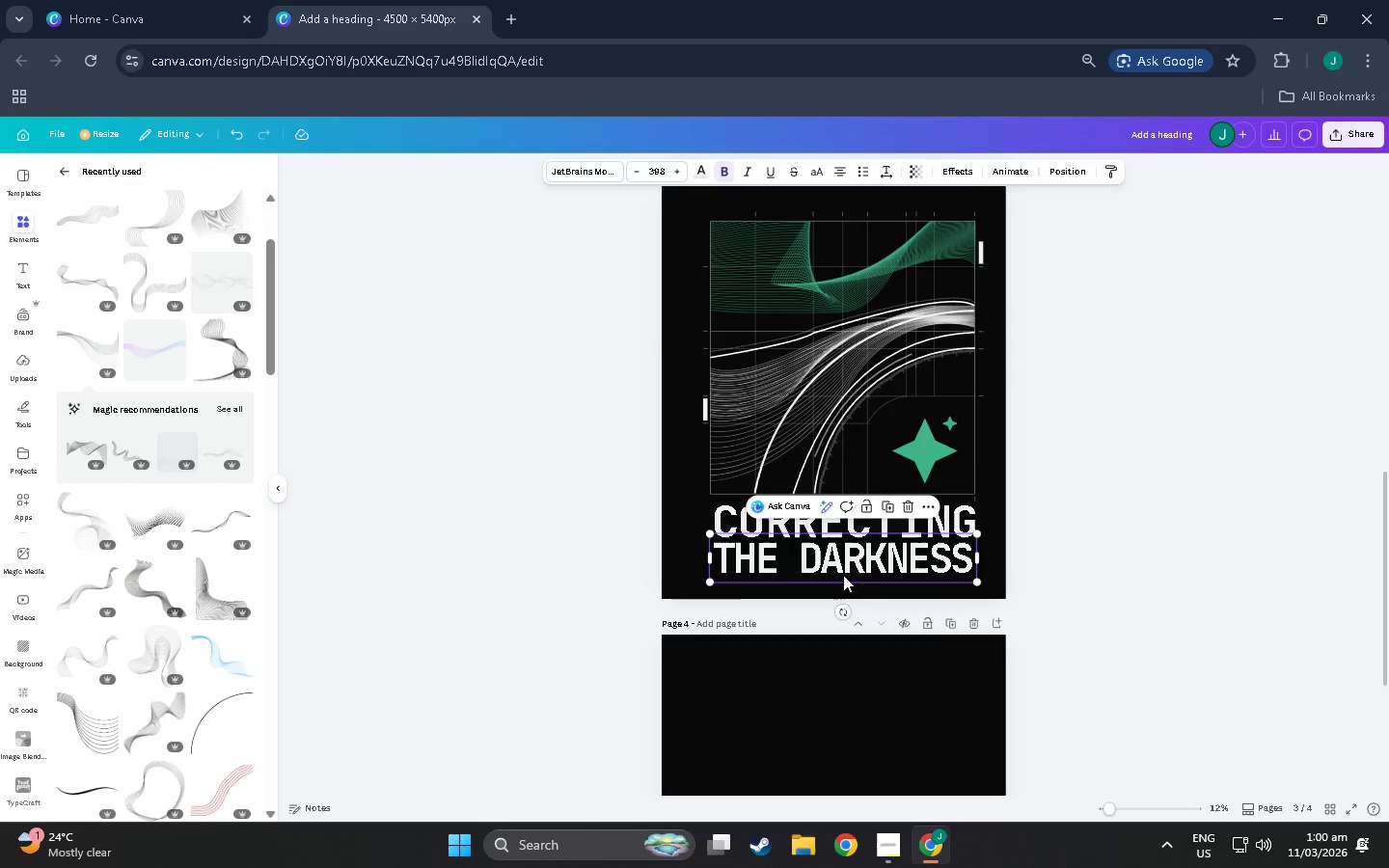 
scroll: coordinate [843, 575], scroll_direction: up, amount: 8.0
 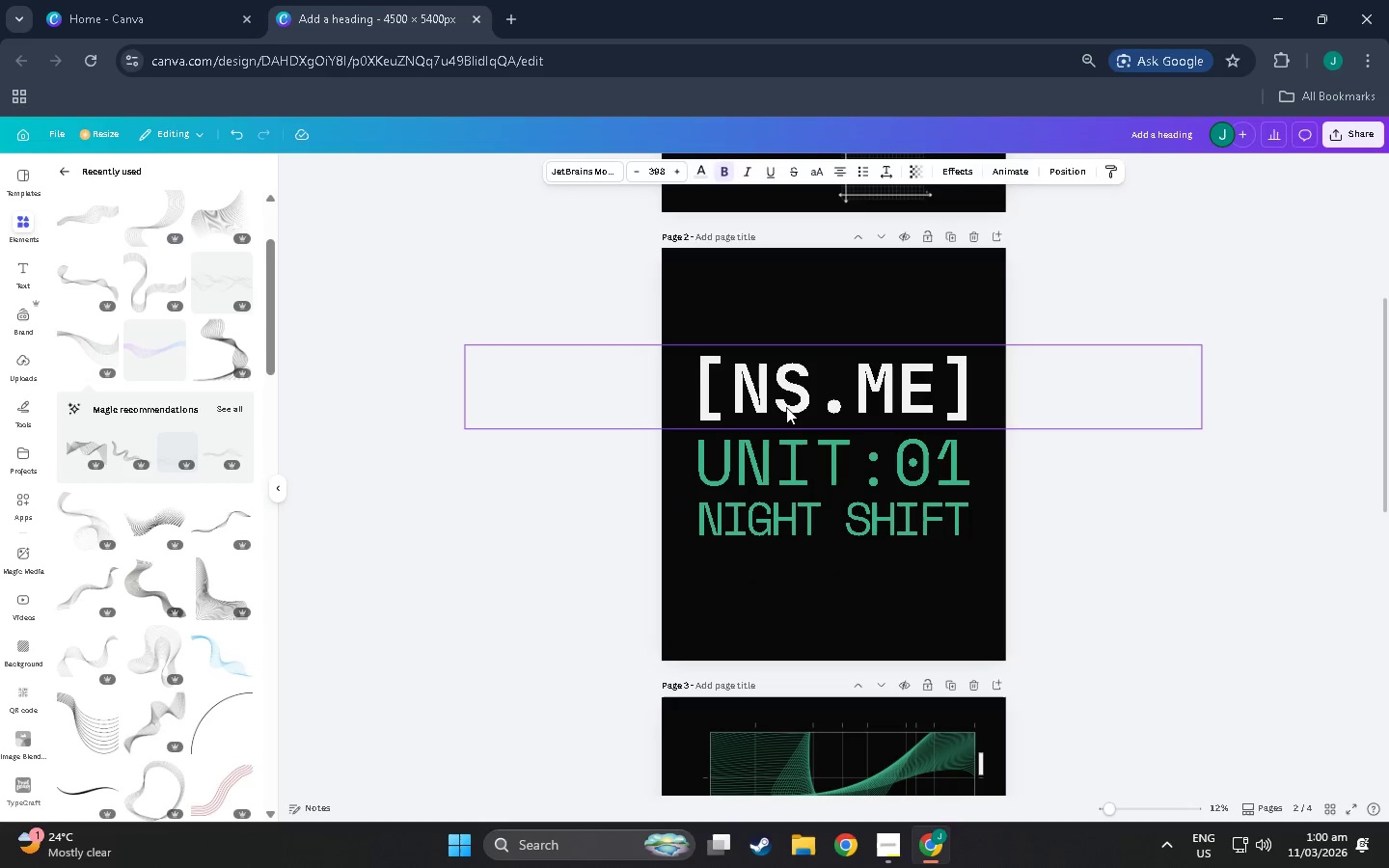 
left_click([786, 406])
 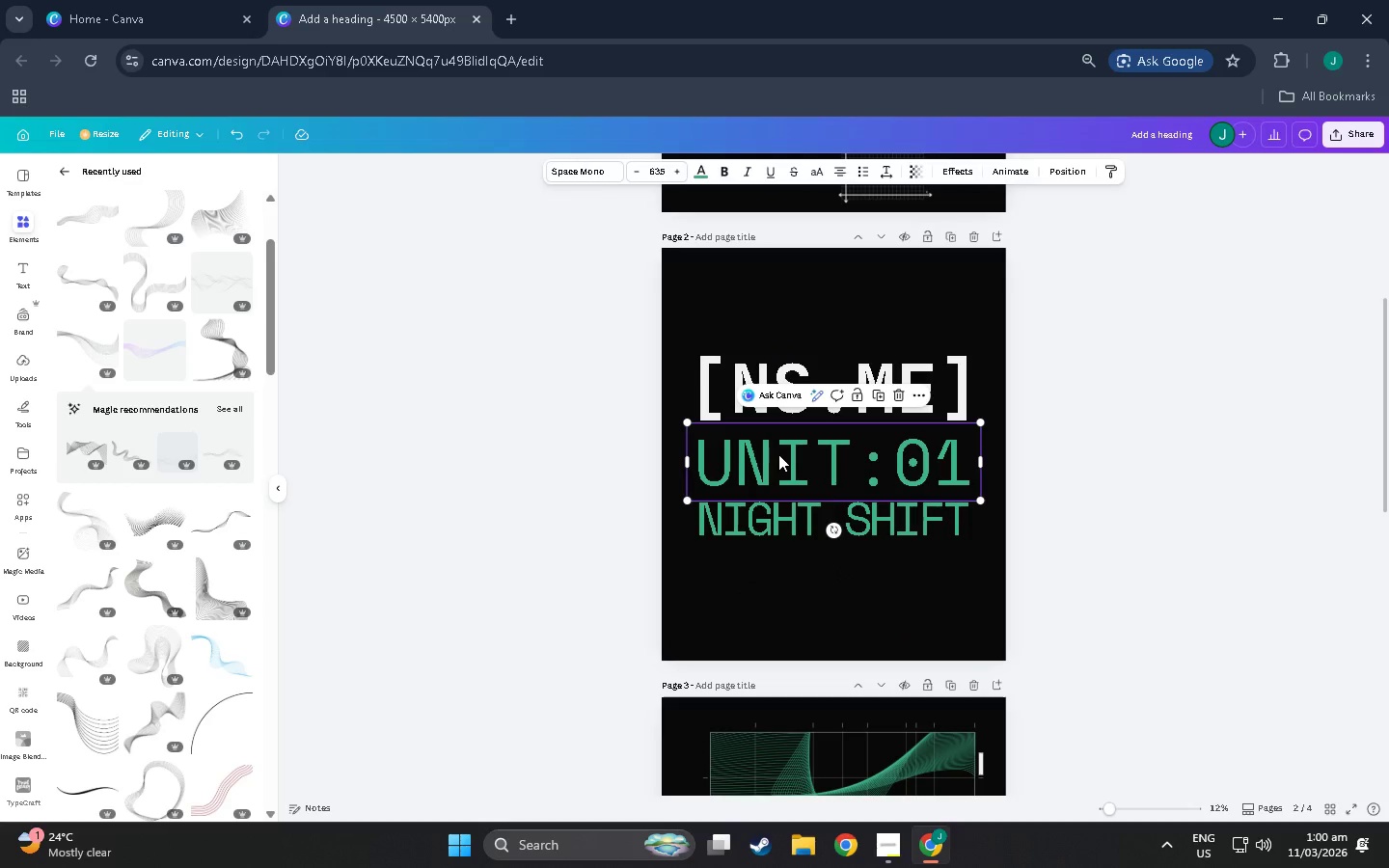 
double_click([784, 514])
 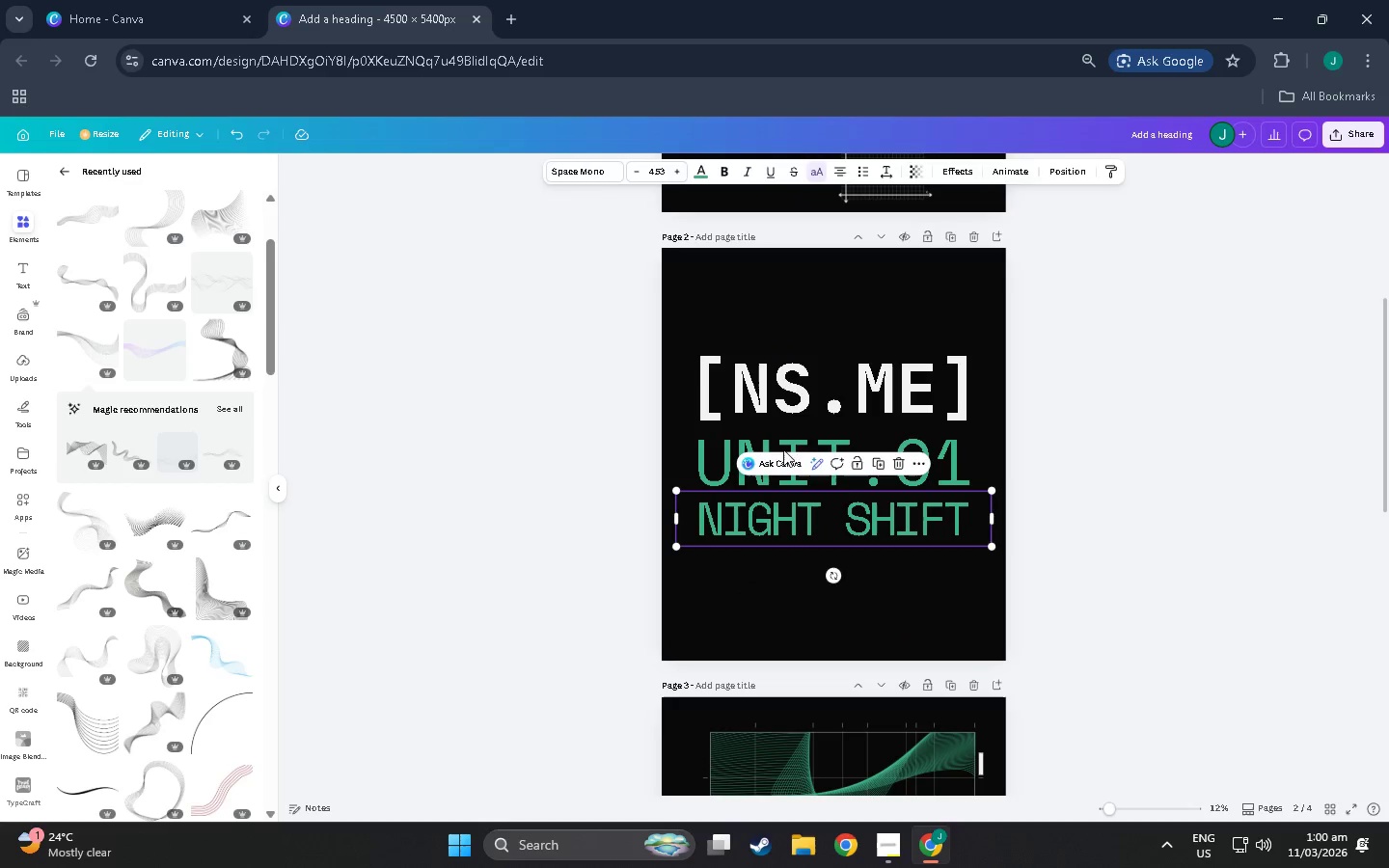 
left_click([783, 437])
 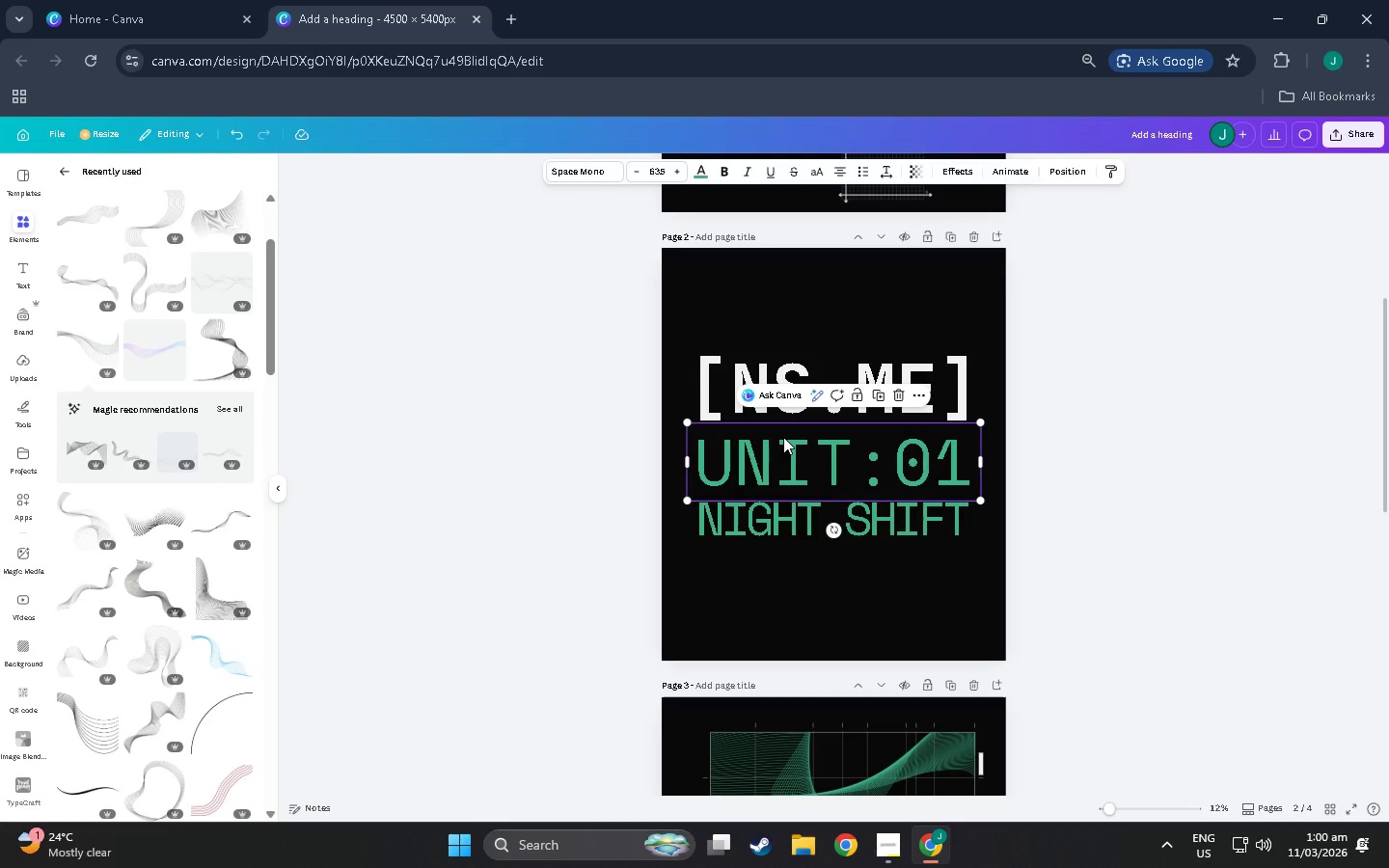 
key(Control+C)
 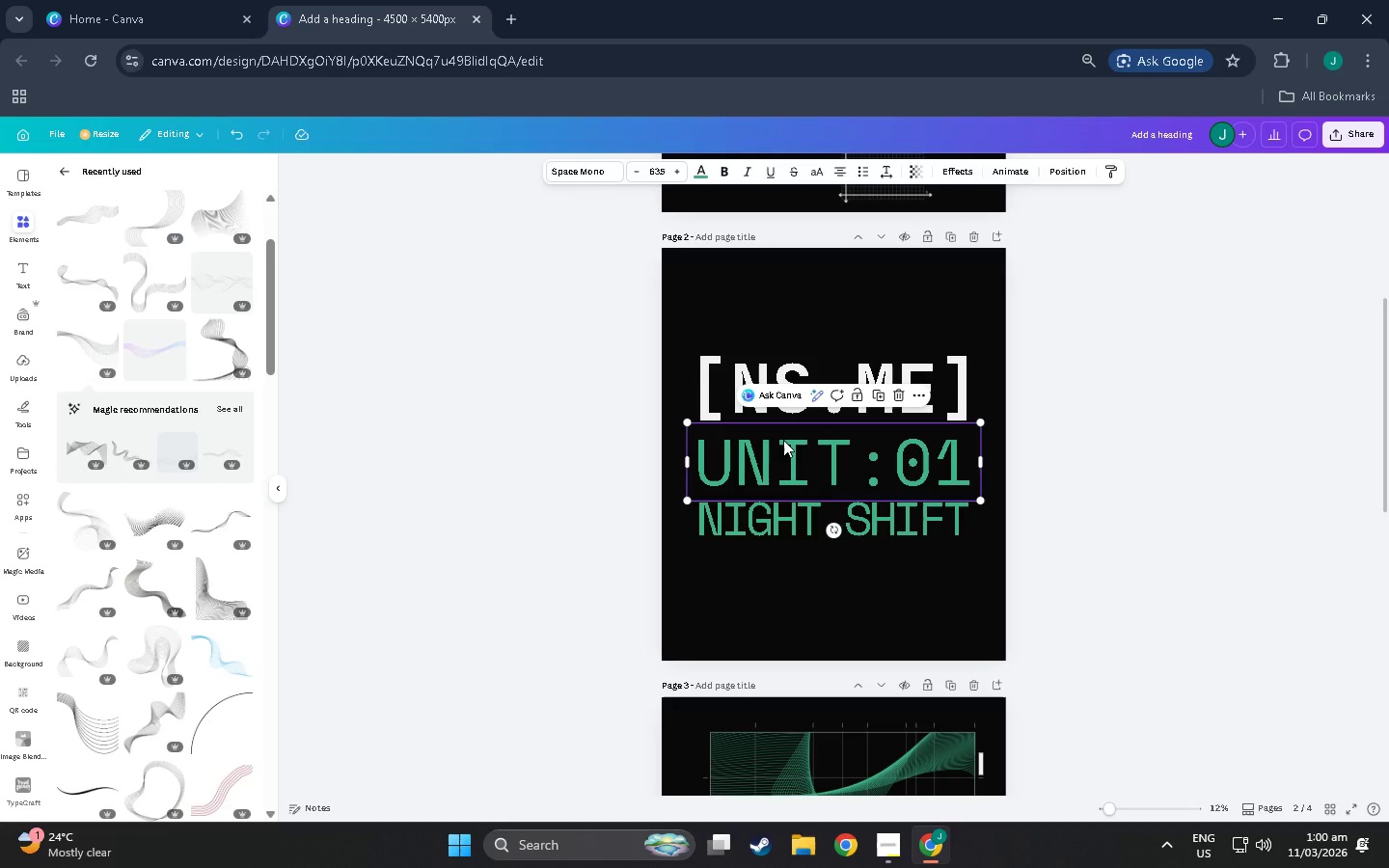 
key(Control+V)
 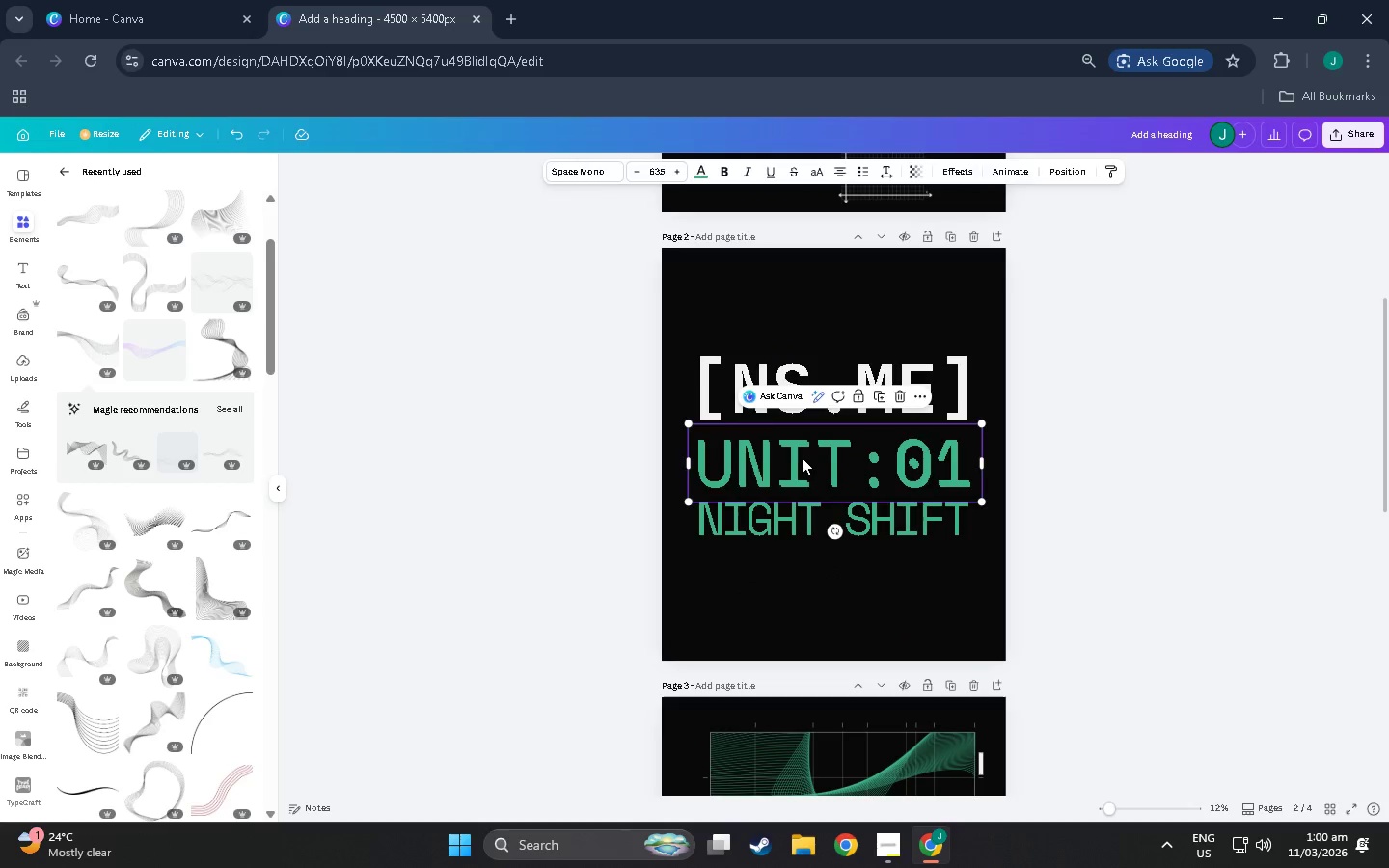 
left_click_drag(start_coordinate=[801, 456], to_coordinate=[797, 617])
 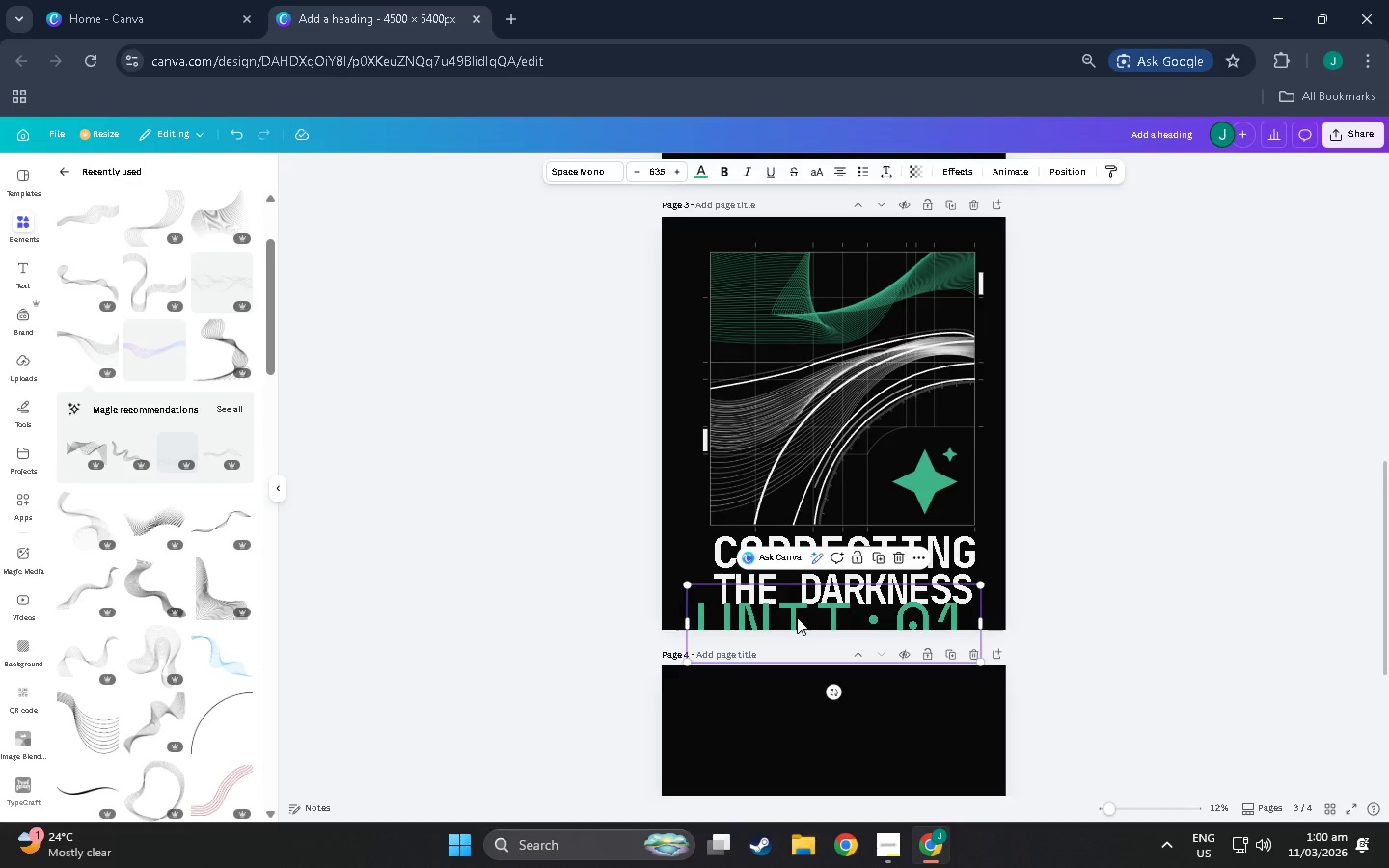 
scroll: coordinate [822, 553], scroll_direction: down, amount: 10.0
 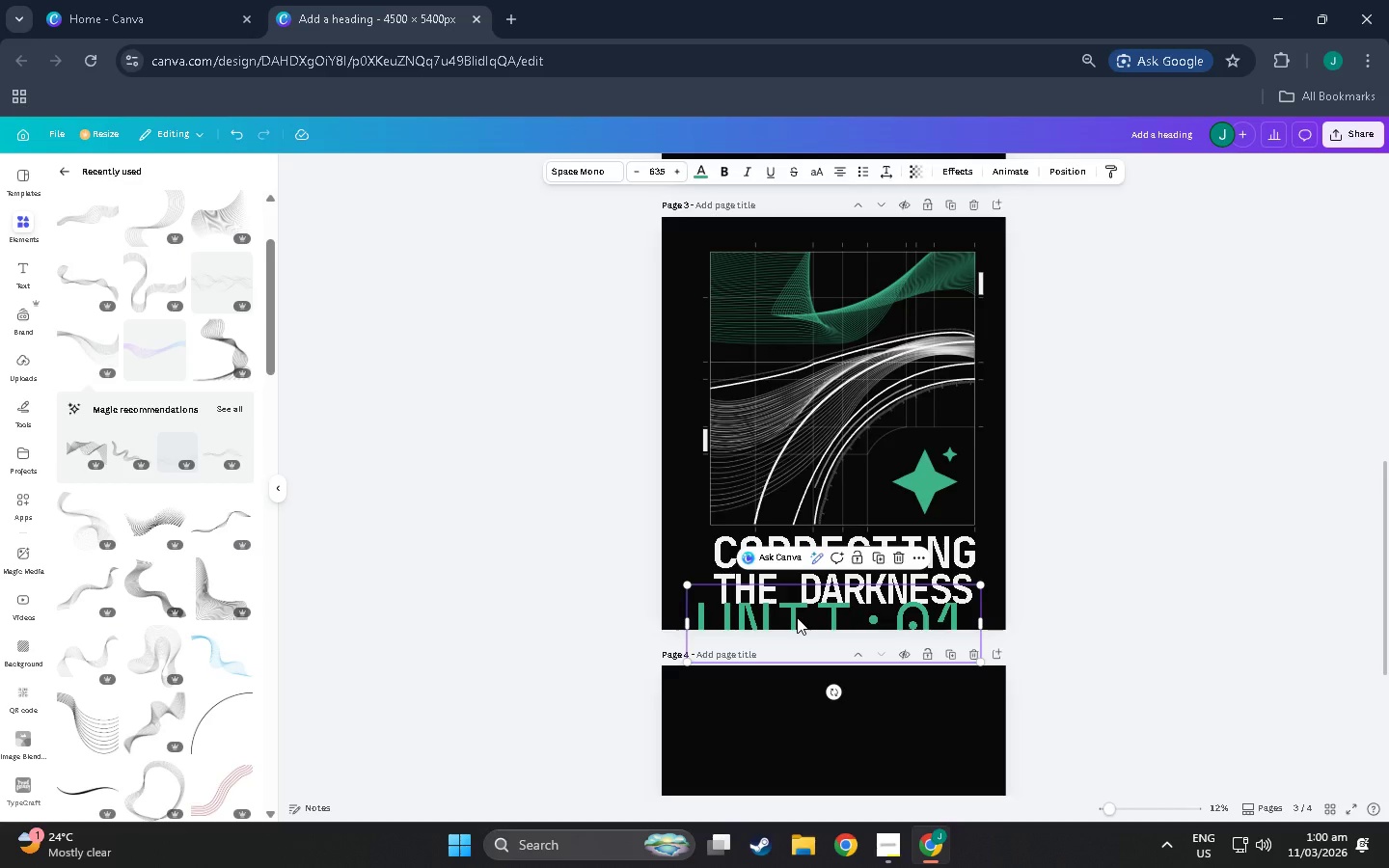 
wait(7.73)
 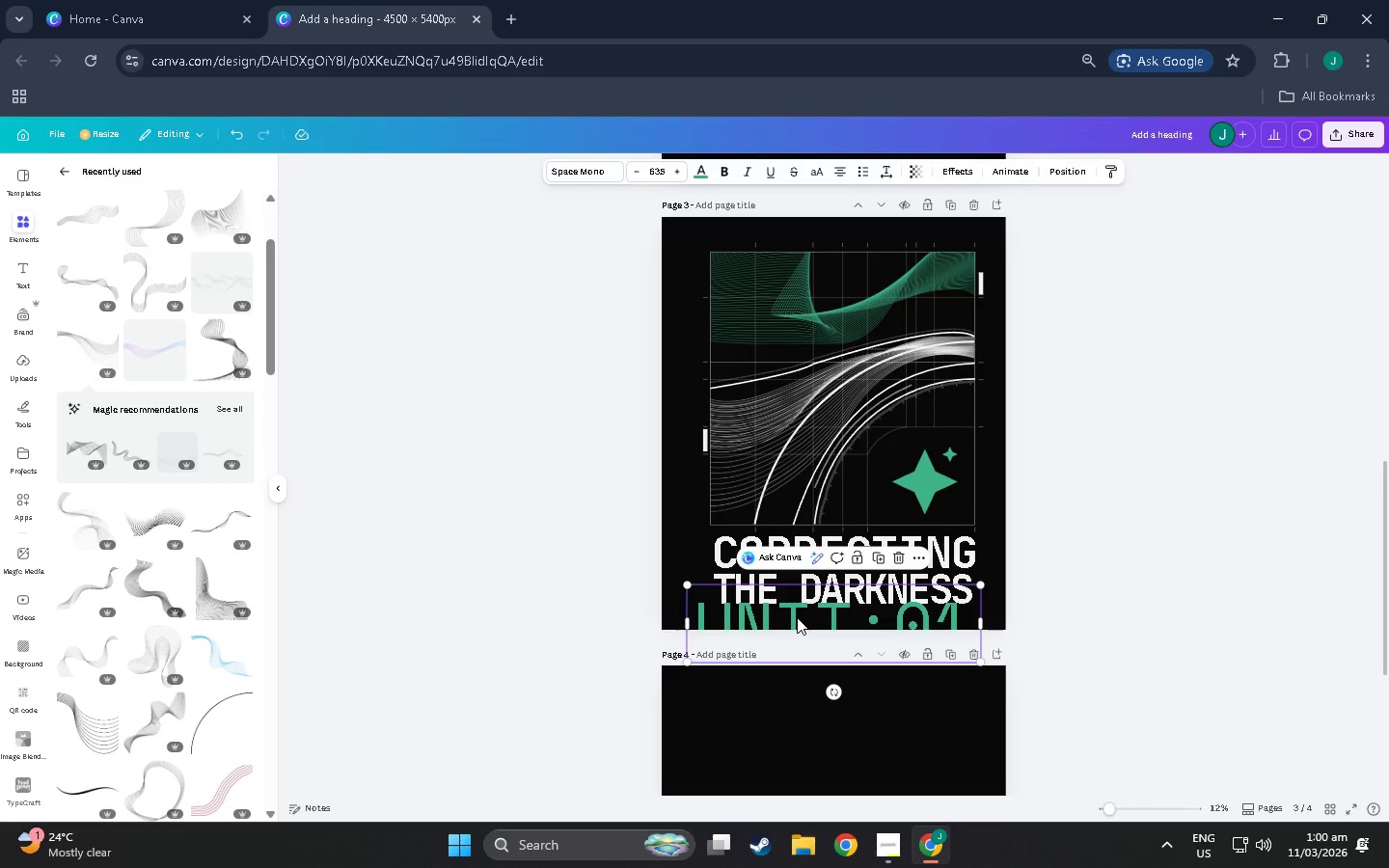 
left_click_drag(start_coordinate=[982, 586], to_coordinate=[777, 640])
 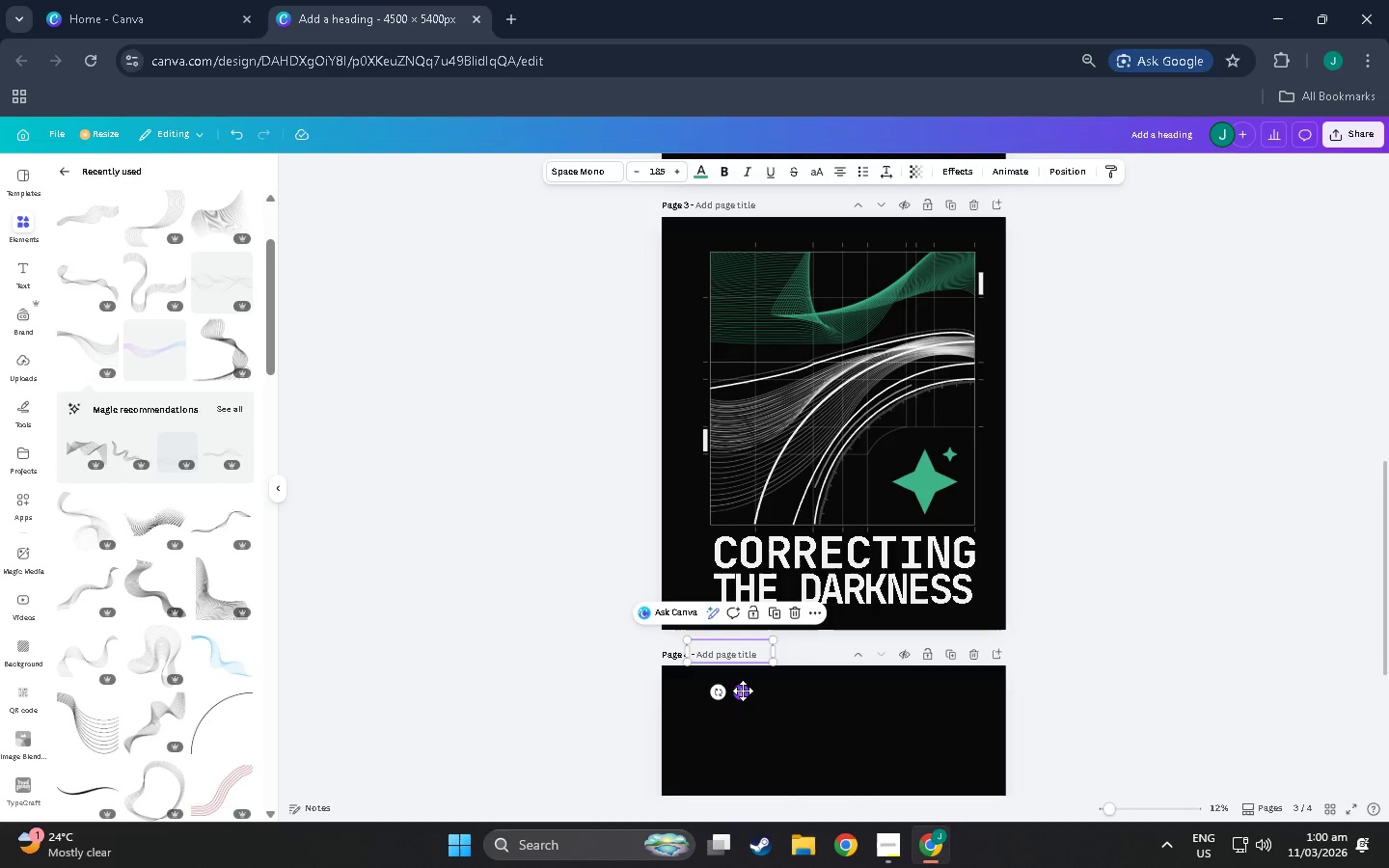 
left_click_drag(start_coordinate=[743, 691], to_coordinate=[788, 659])
 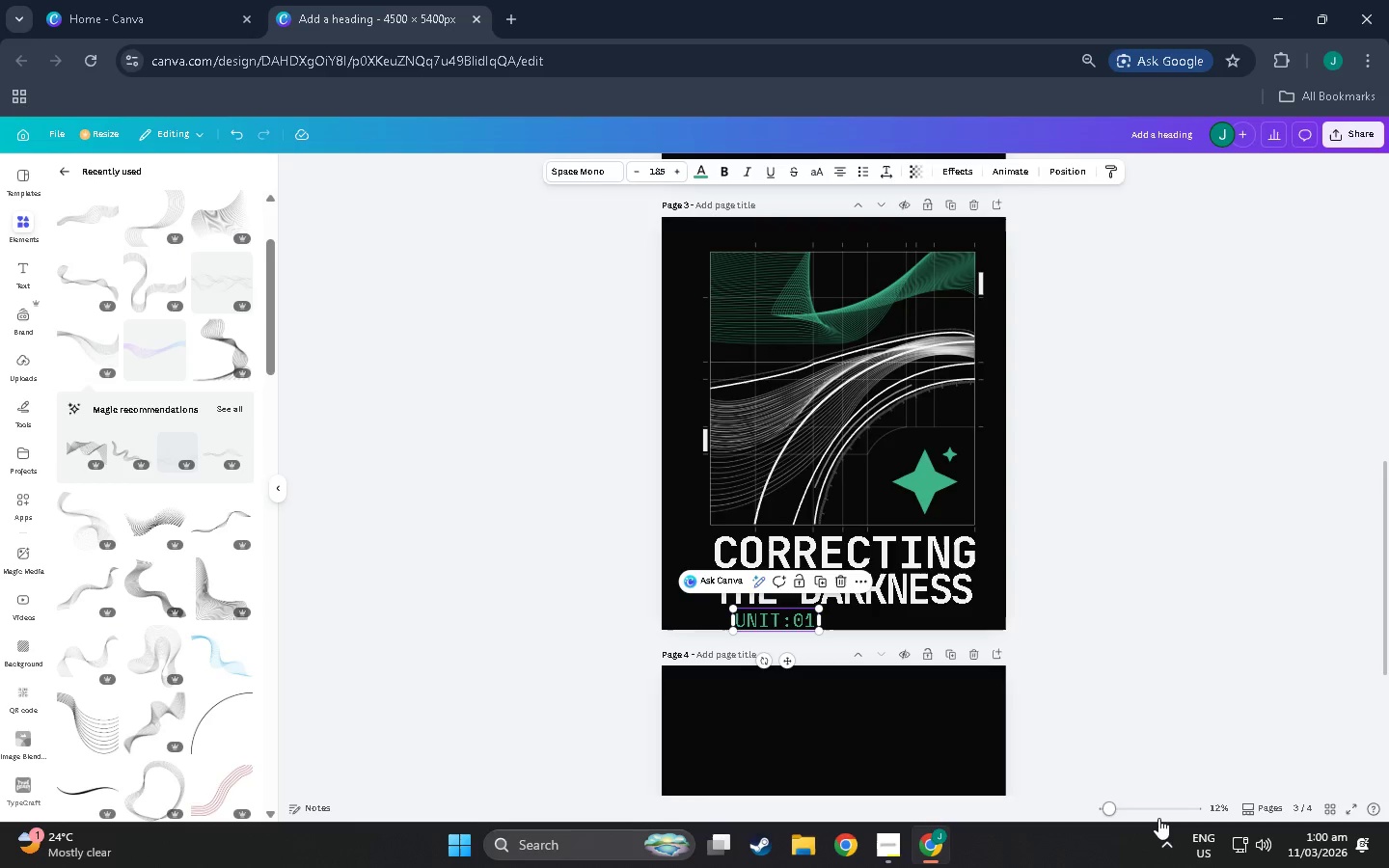 
left_click([1133, 810])
 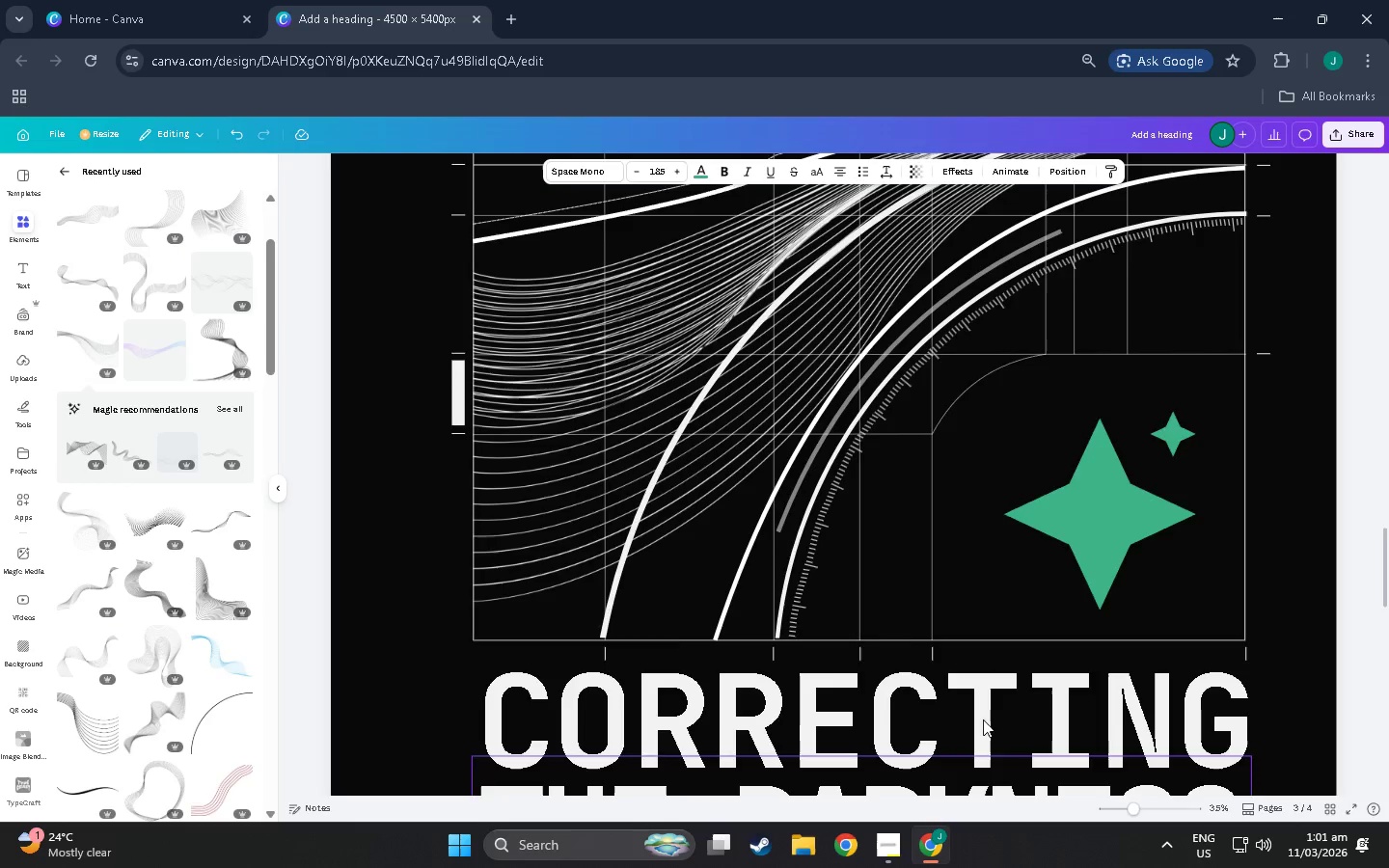 
scroll: coordinate [774, 527], scroll_direction: down, amount: 11.0
 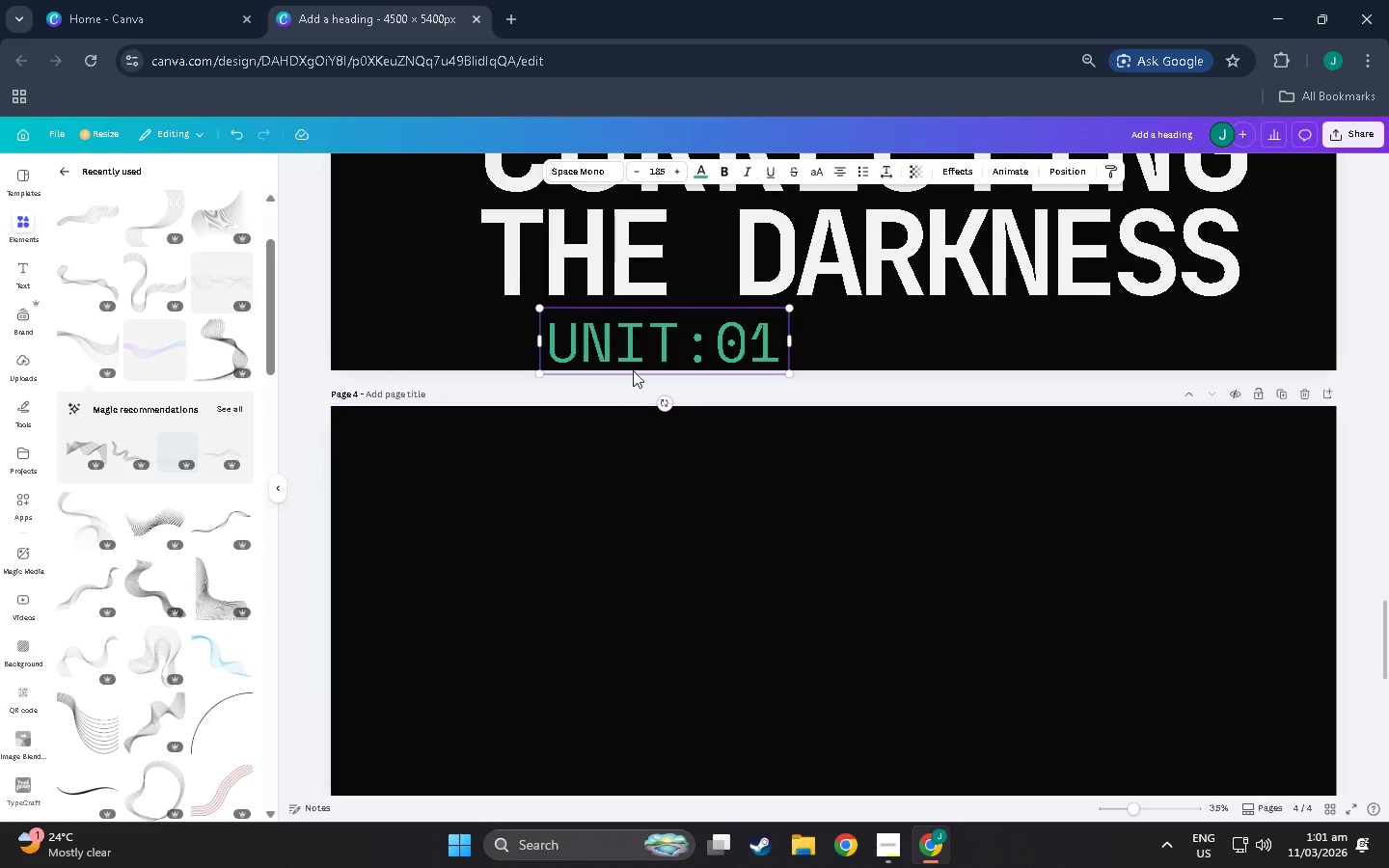 
left_click_drag(start_coordinate=[657, 338], to_coordinate=[678, 339])
 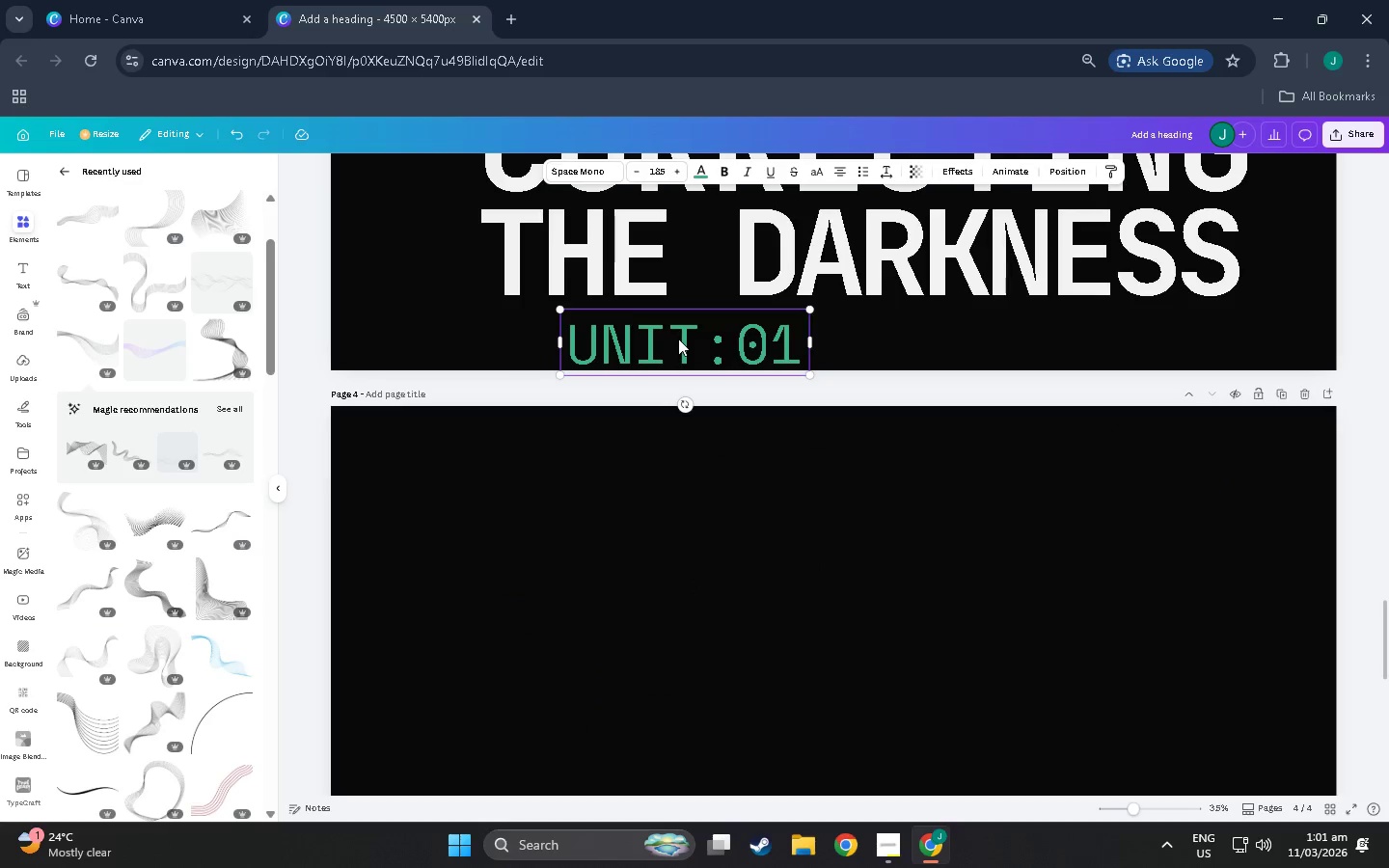 
double_click([678, 339])
 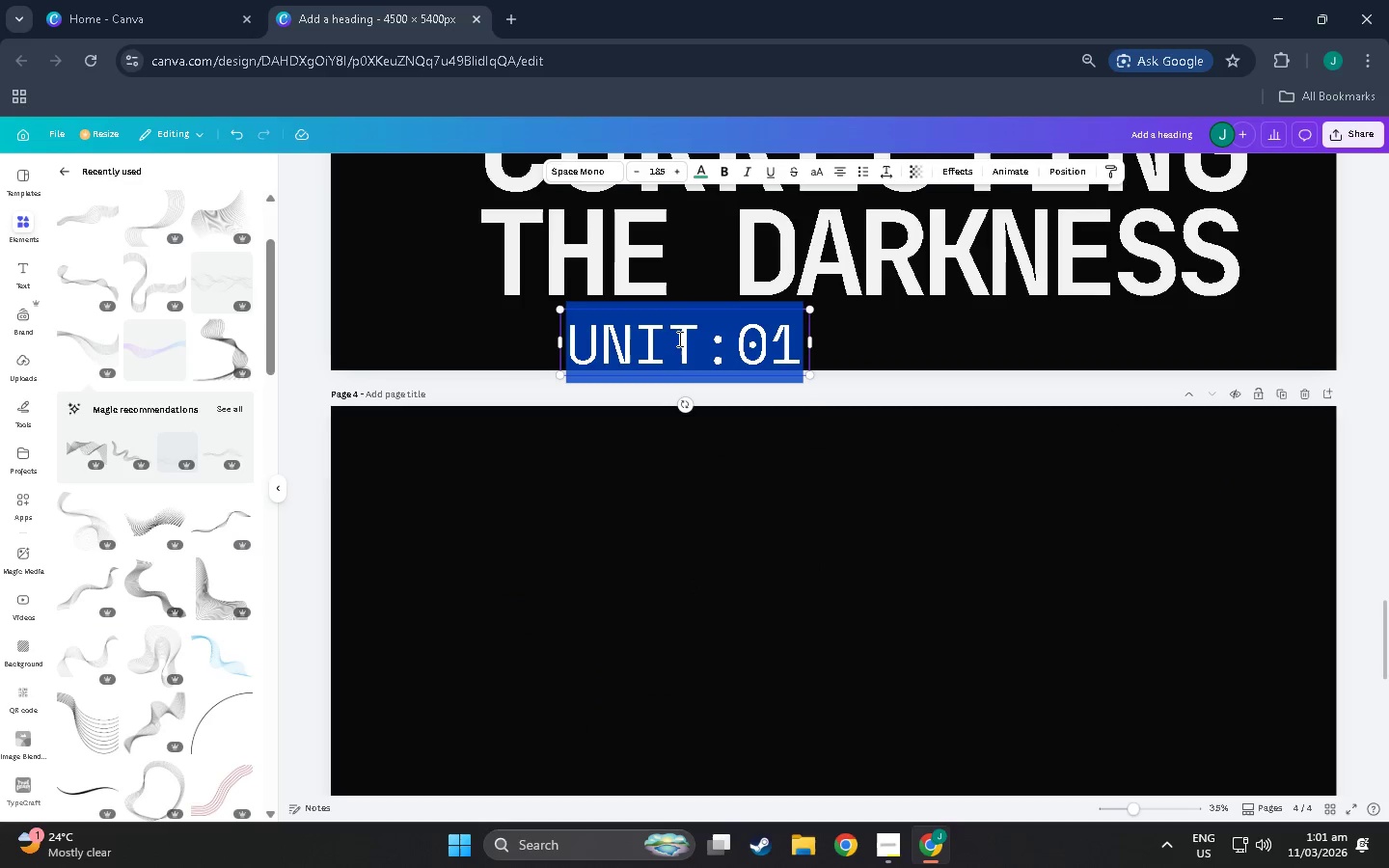 
triple_click([678, 339])
 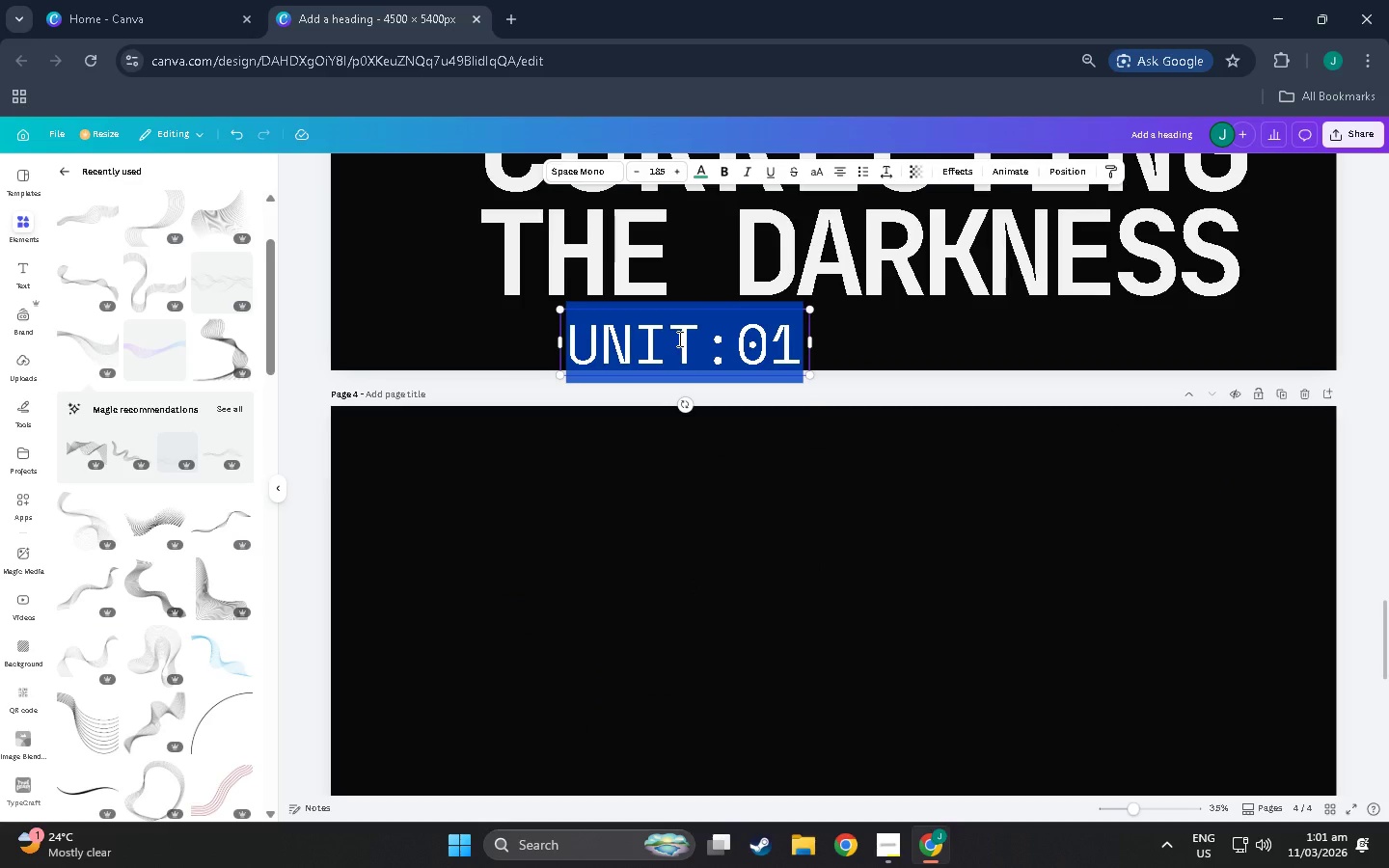 
type(.)
key(Backspace)
type(> 34.0522 N. 118 )
key(Backspace)
type(.2437 M)
 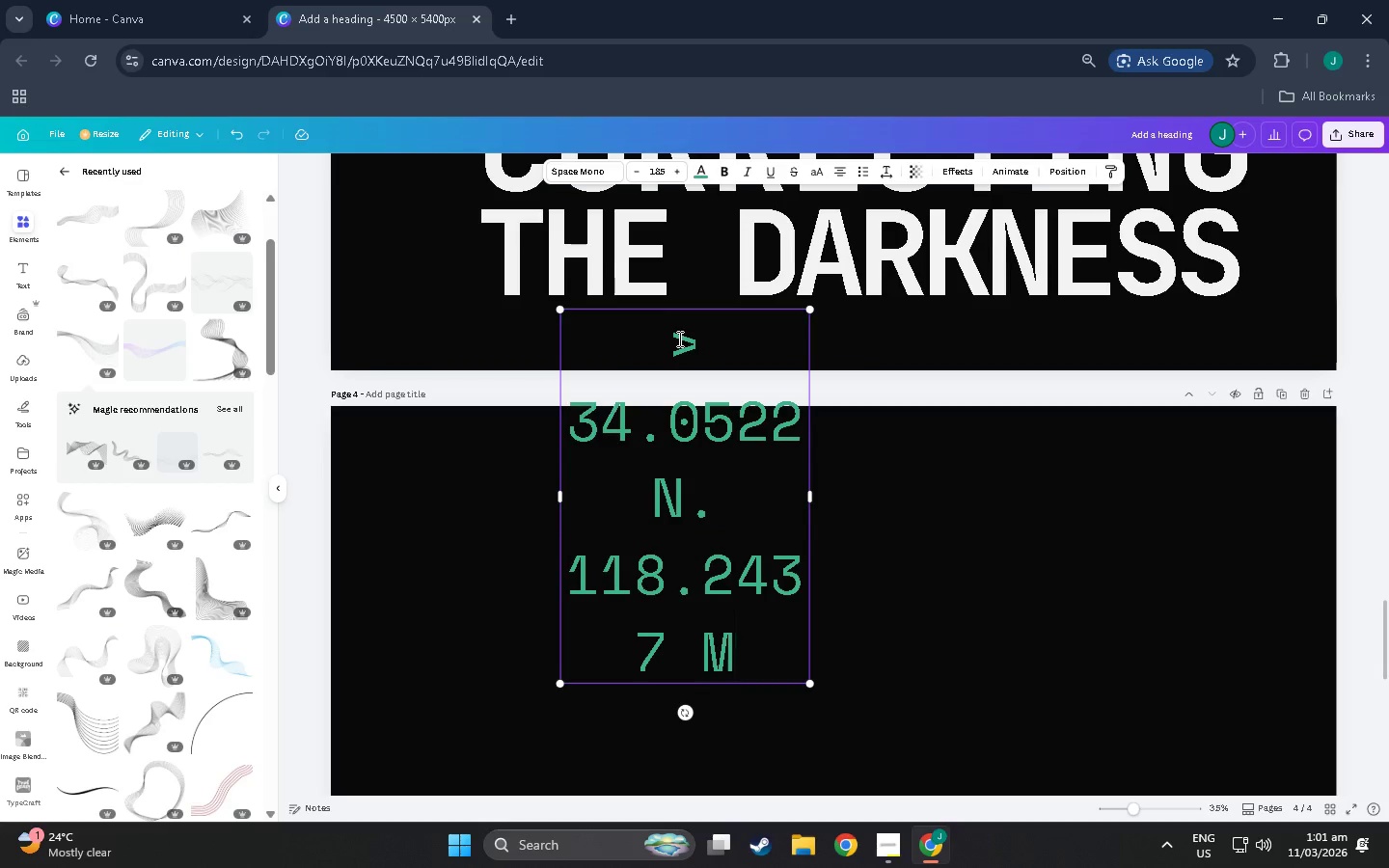 
left_click_drag(start_coordinate=[815, 494], to_coordinate=[1388, 327])
 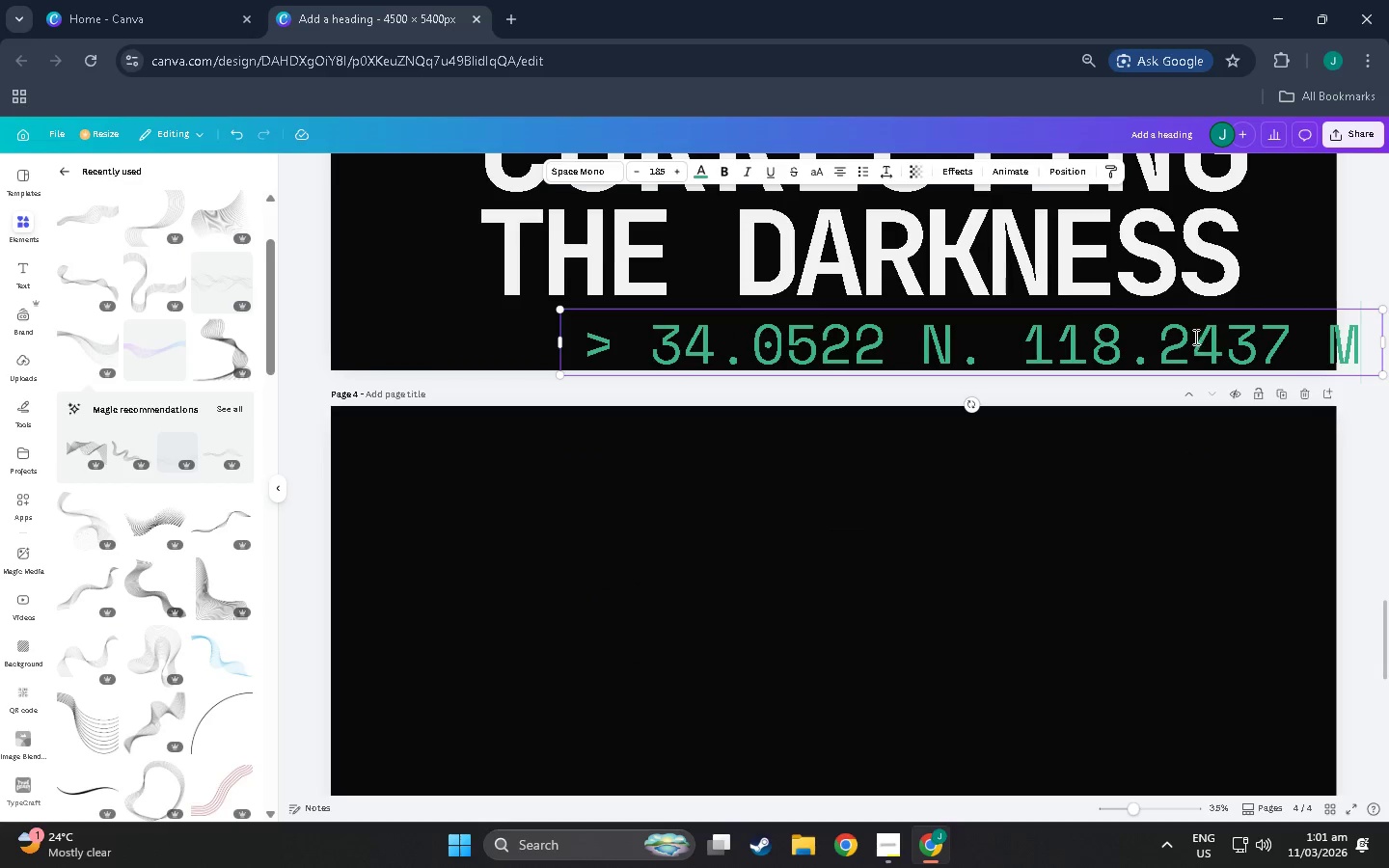 
left_click([1304, 293])
 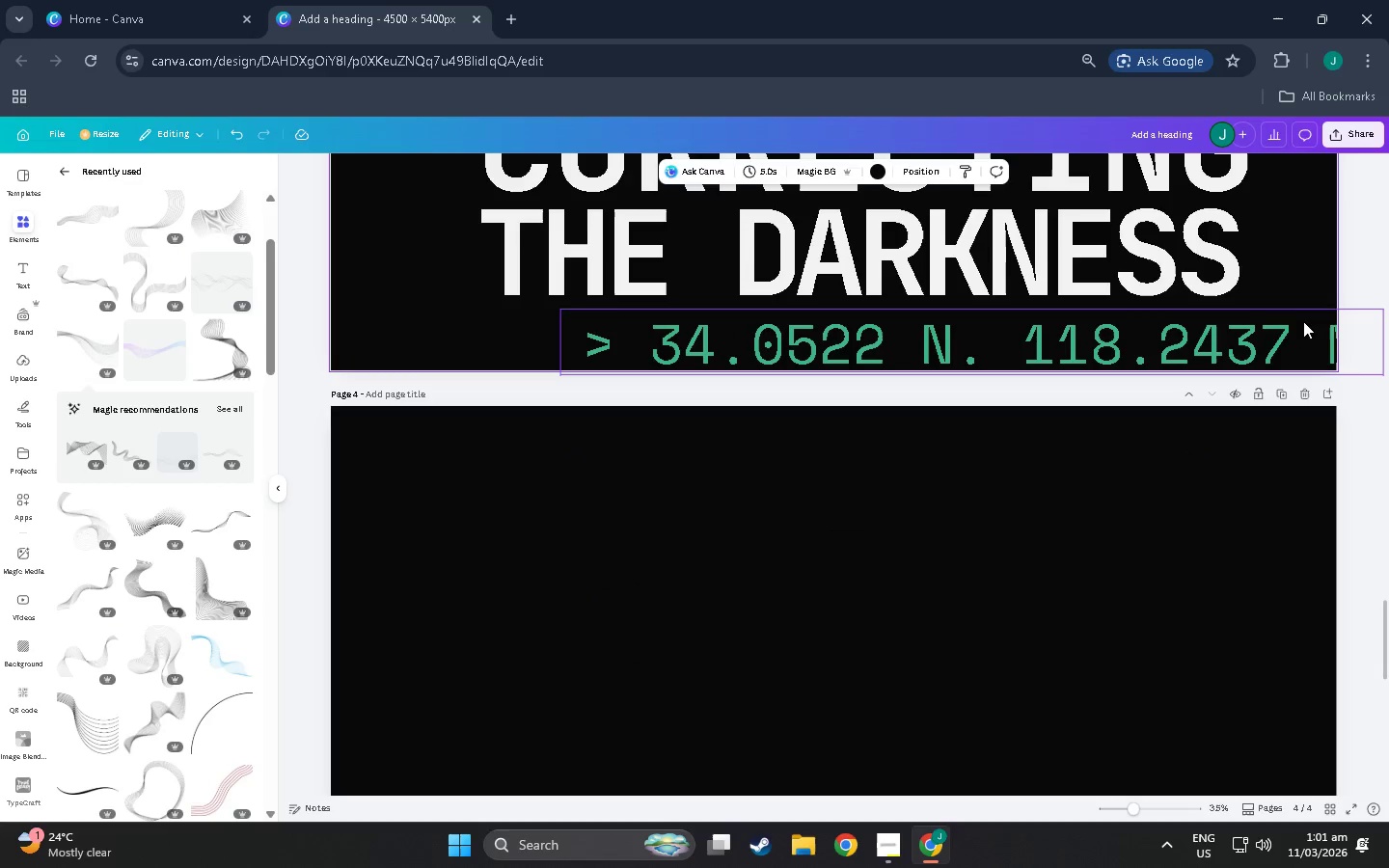 
left_click_drag(start_coordinate=[1303, 337], to_coordinate=[1167, 326])
 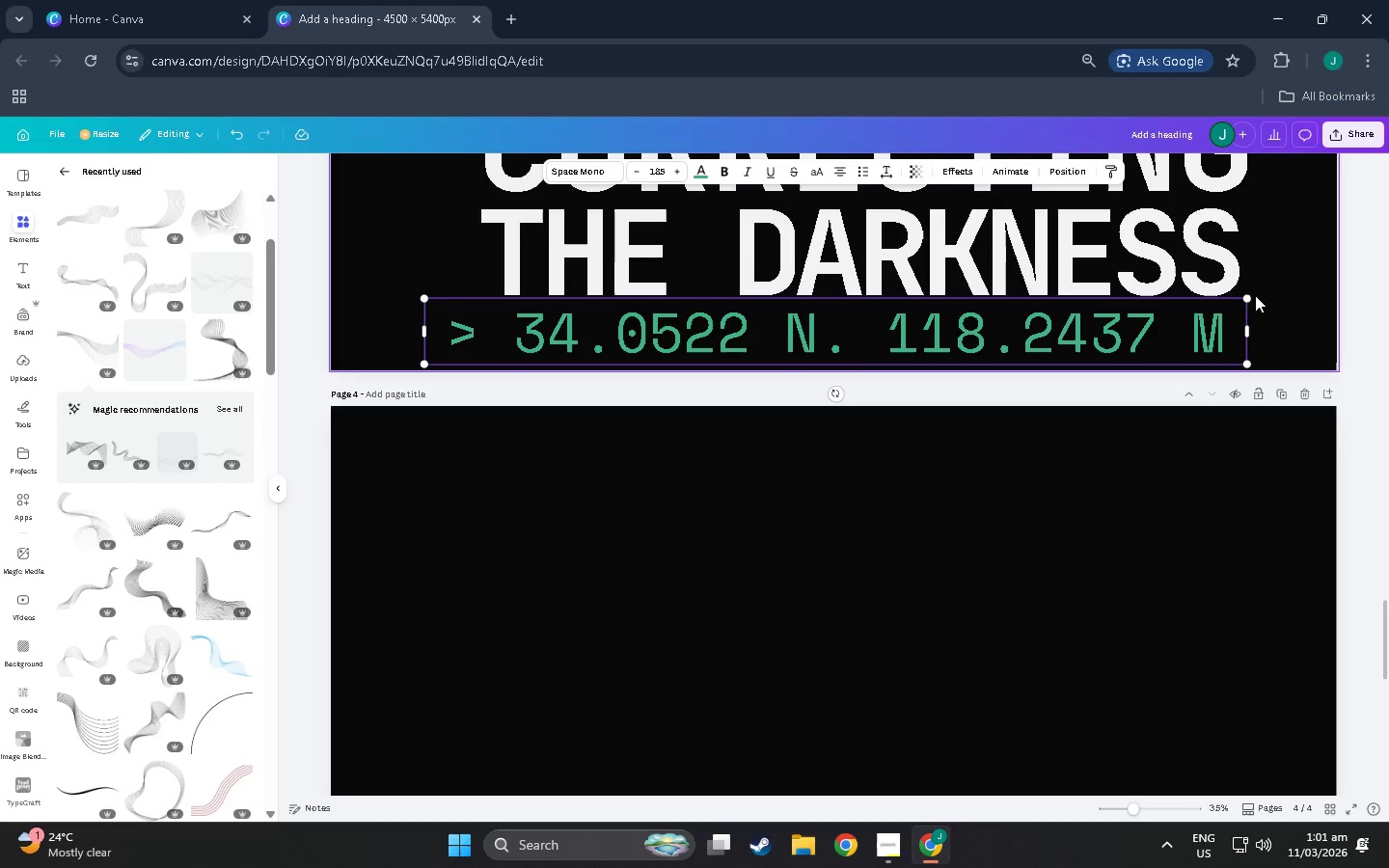 
left_click_drag(start_coordinate=[1247, 298], to_coordinate=[834, 351])
 